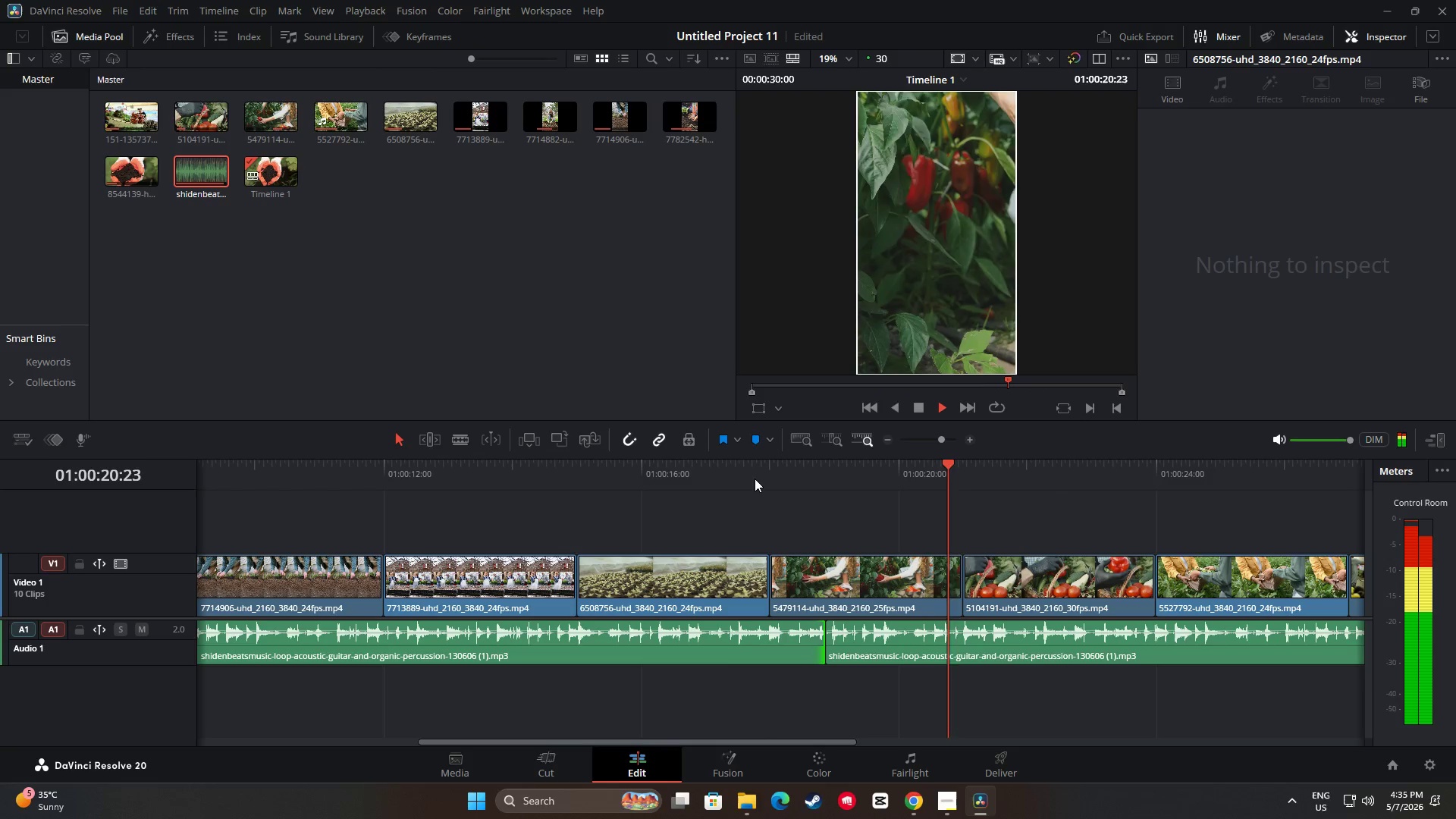 
wait(5.03)
 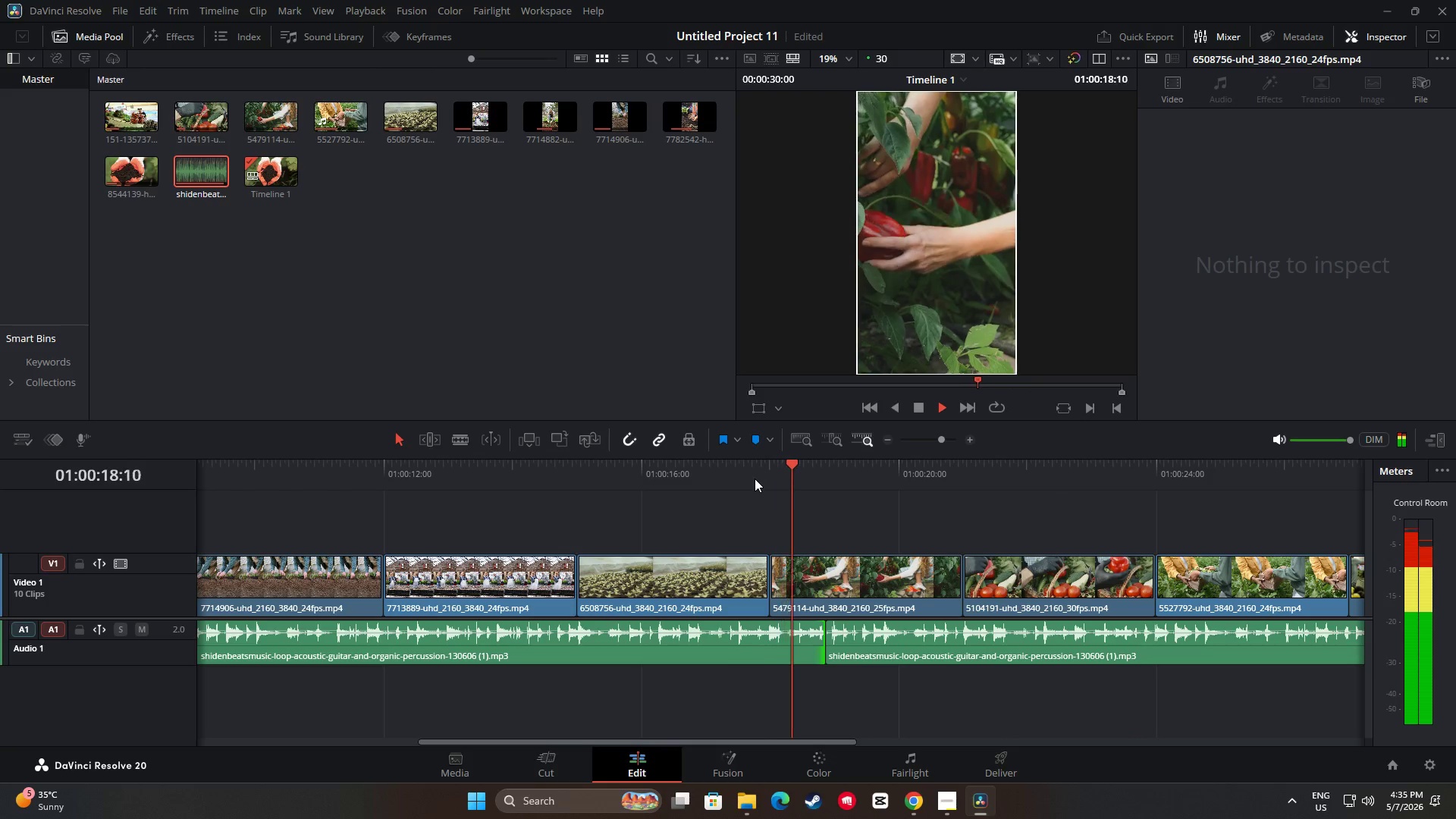 
key(Space)
 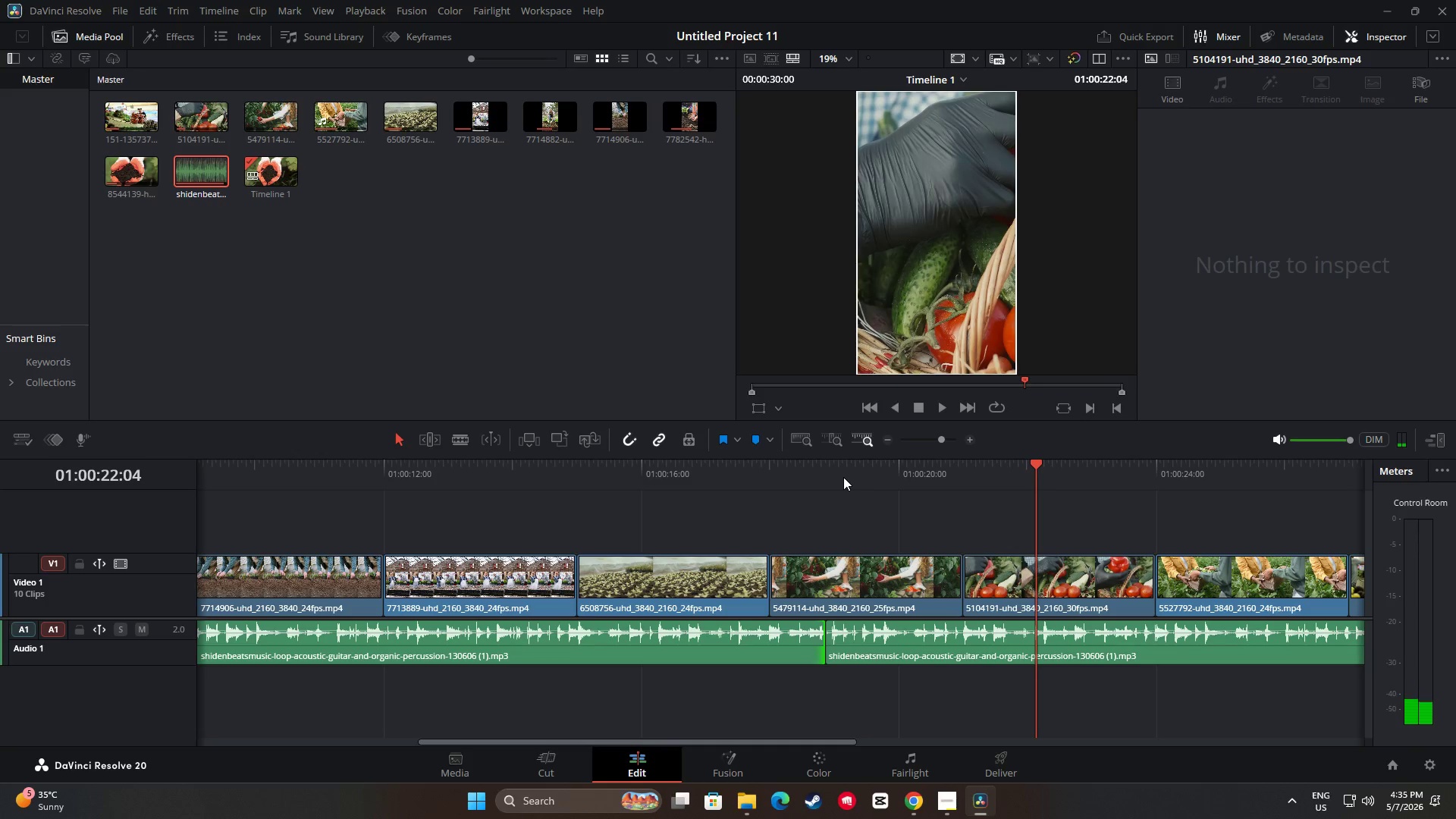 
left_click_drag(start_coordinate=[1033, 468], to_coordinate=[738, 480])
 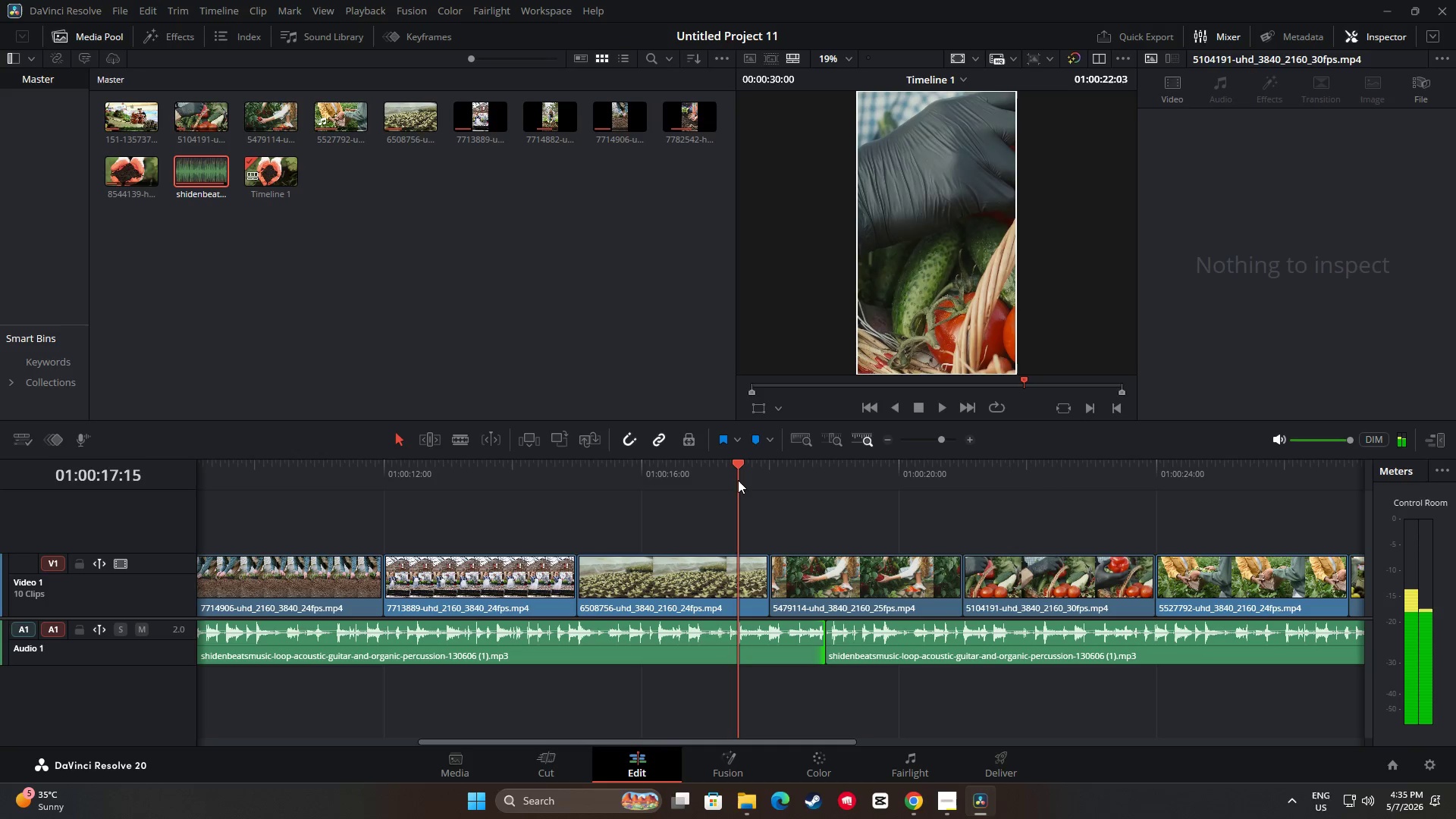 
key(Space)
 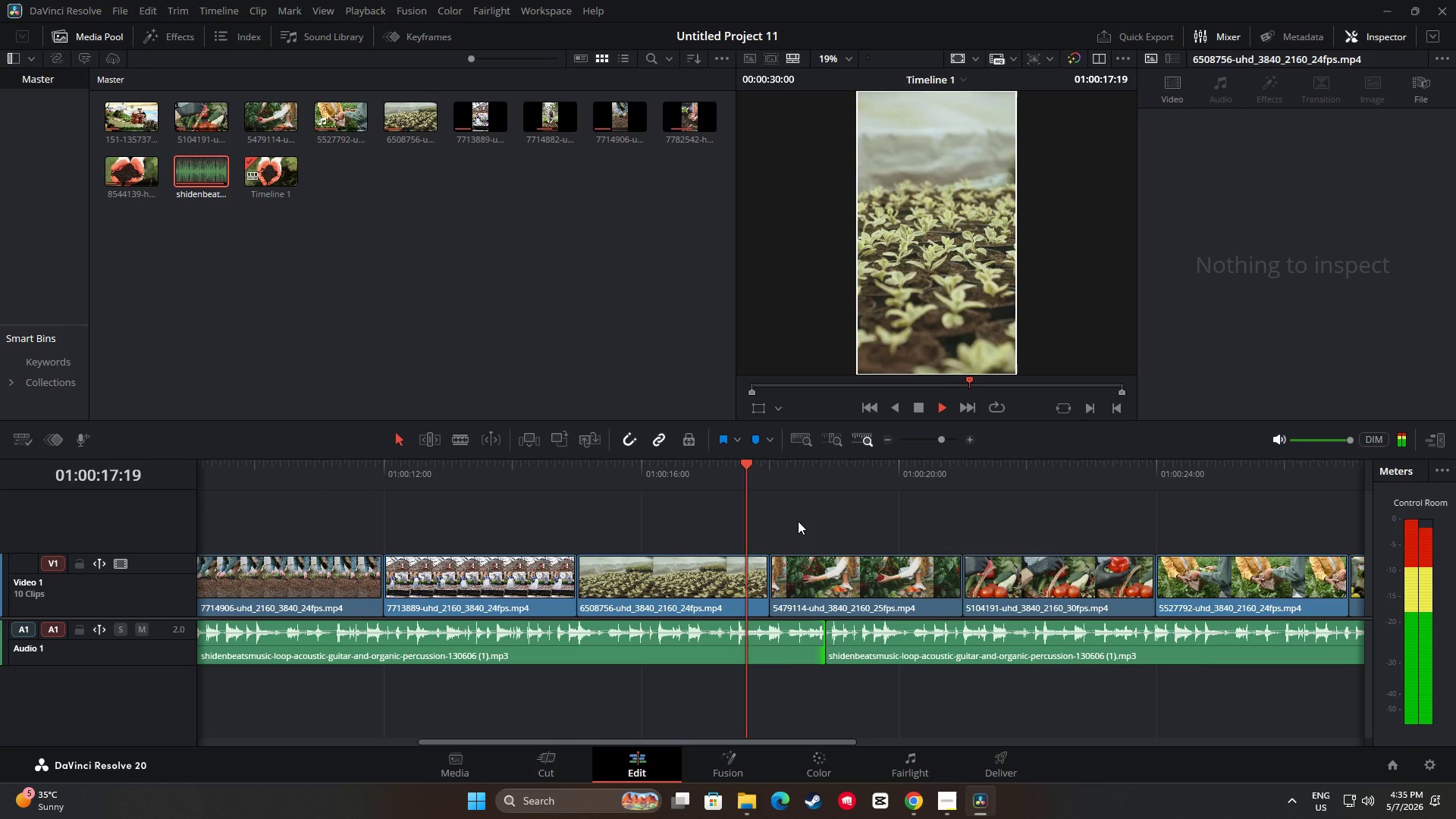 
key(Space)
 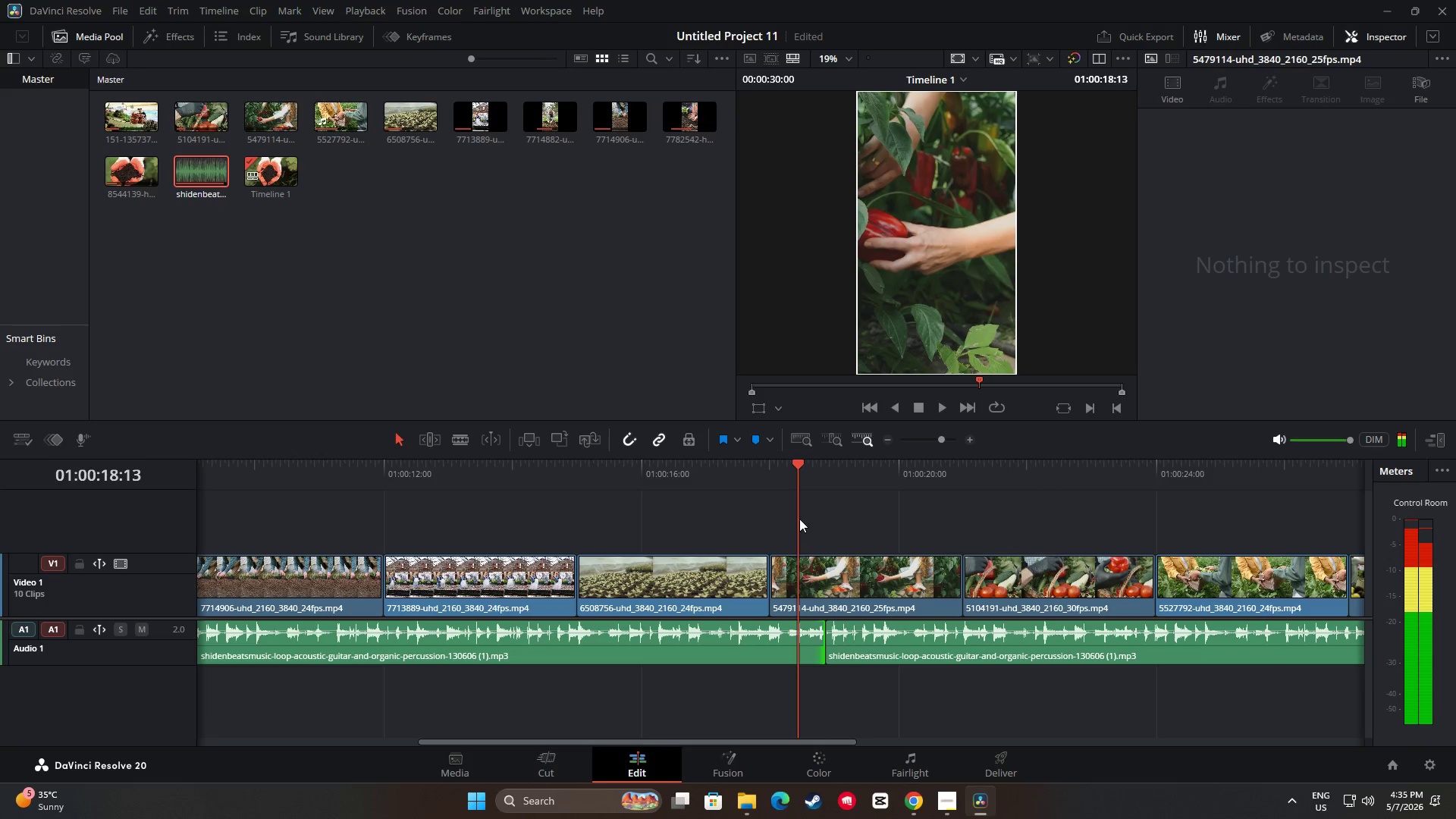 
key(Space)
 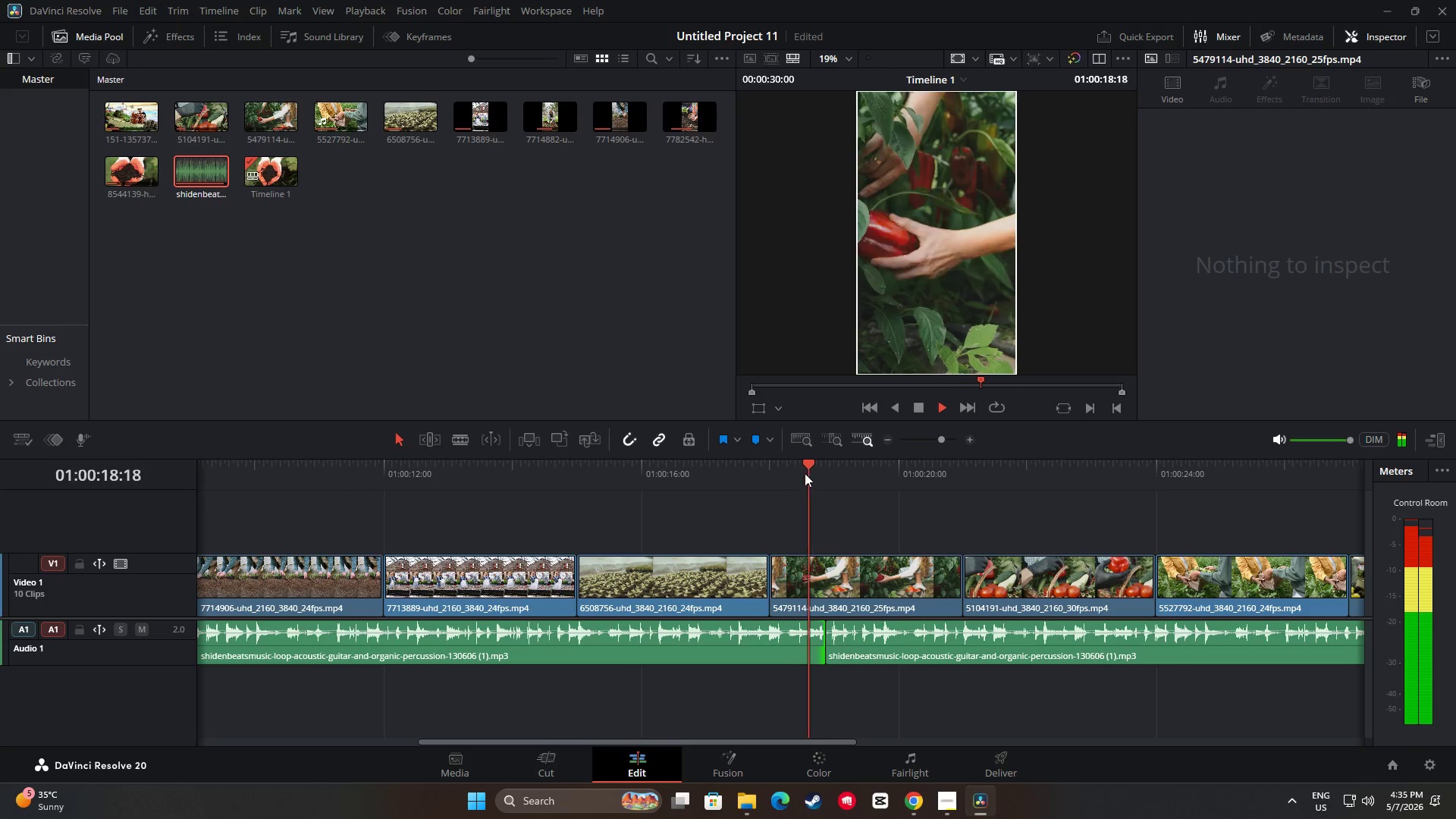 
left_click_drag(start_coordinate=[805, 473], to_coordinate=[722, 472])
 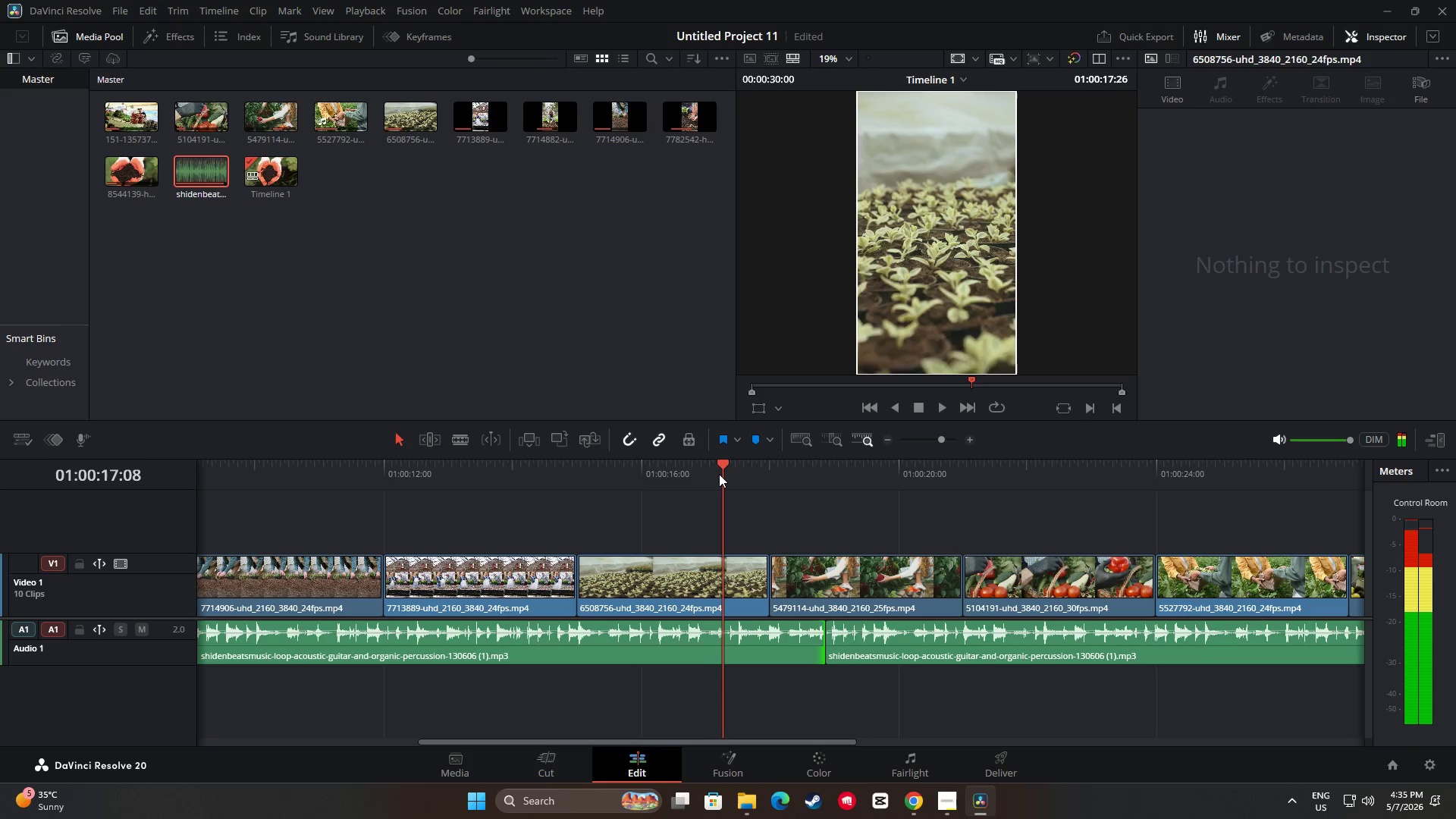 
key(Space)
 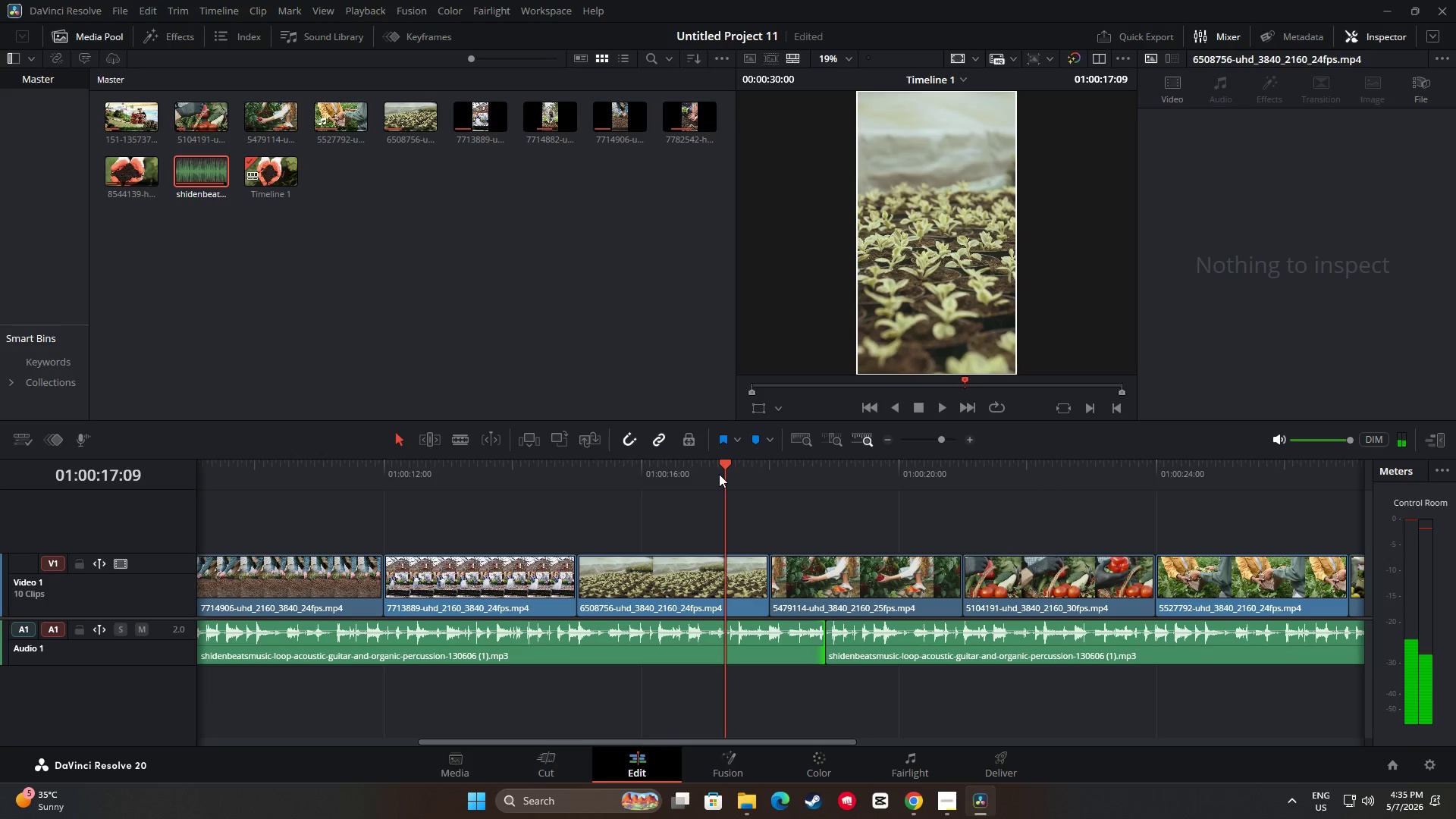 
key(Space)
 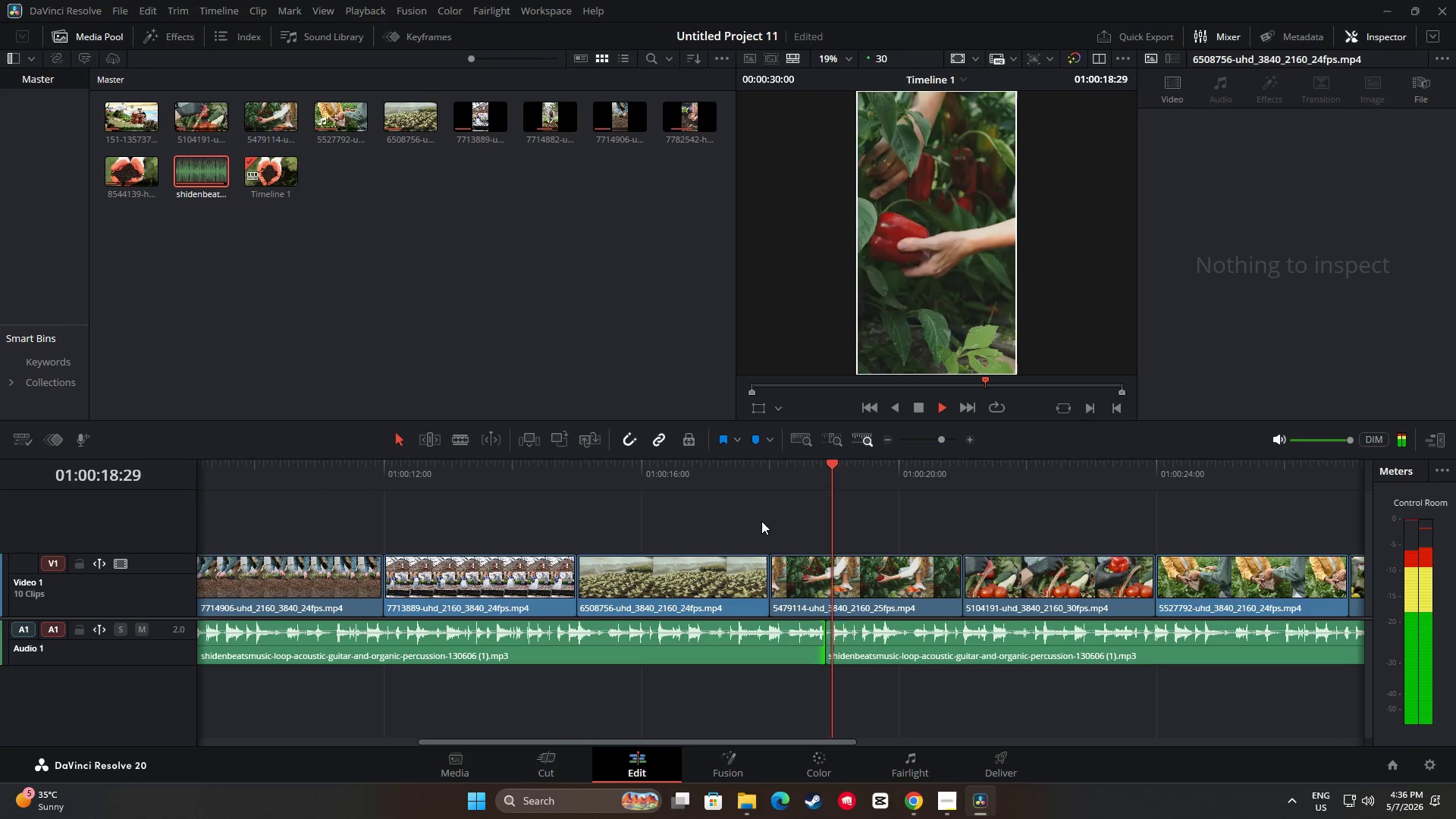 
key(Space)
 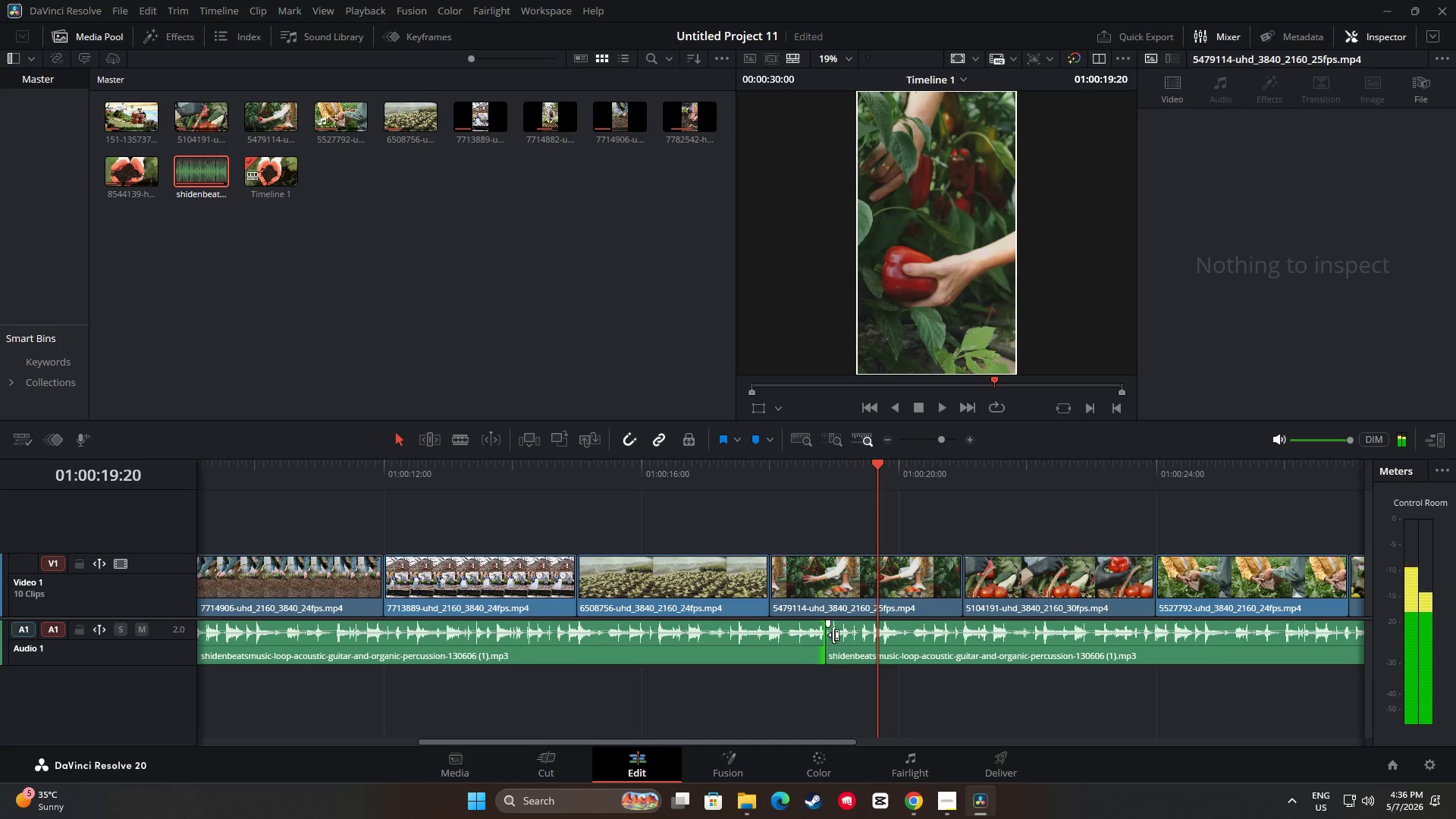 
left_click_drag(start_coordinate=[833, 635], to_coordinate=[847, 637])
 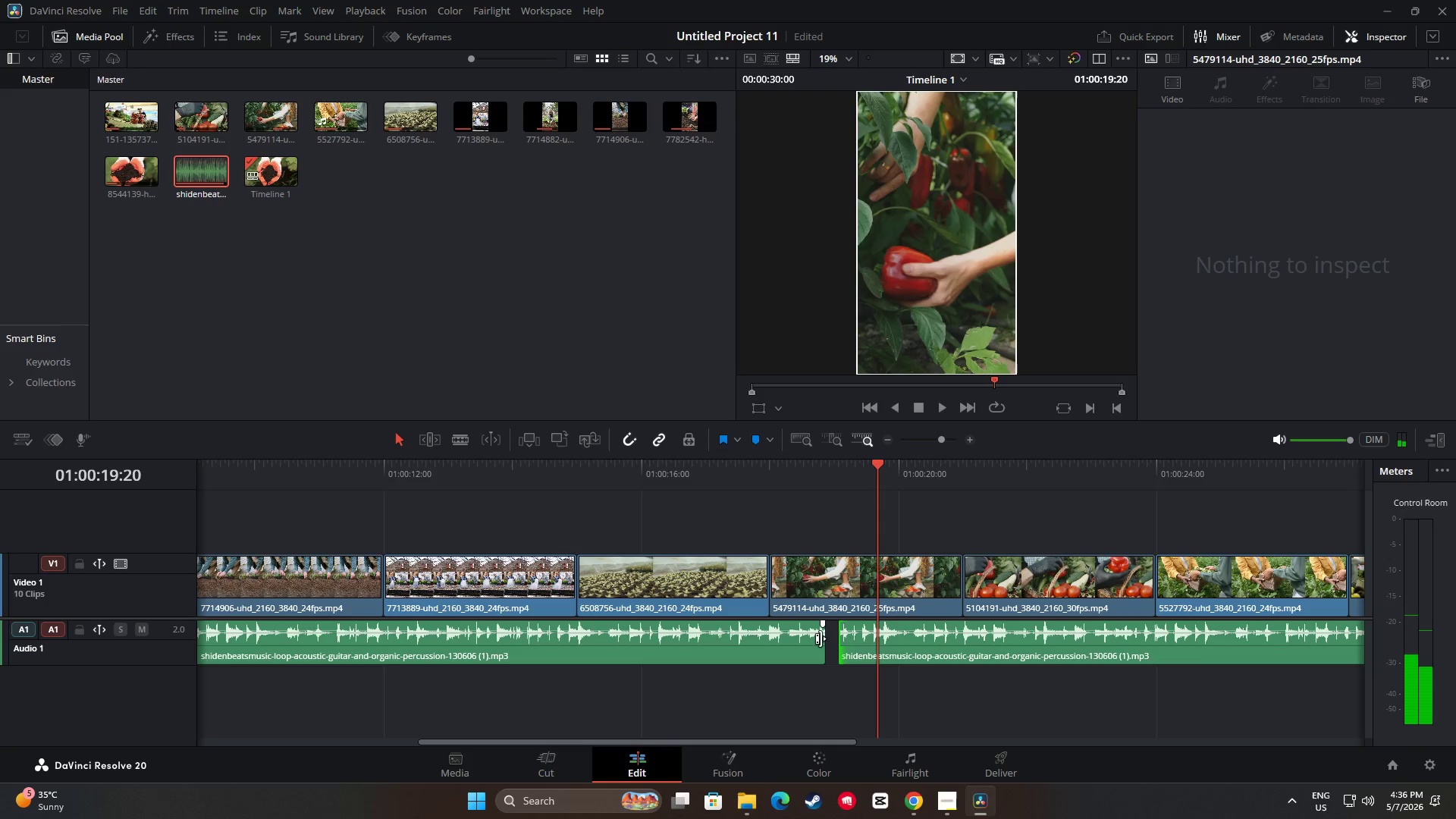 
left_click_drag(start_coordinate=[819, 639], to_coordinate=[835, 639])
 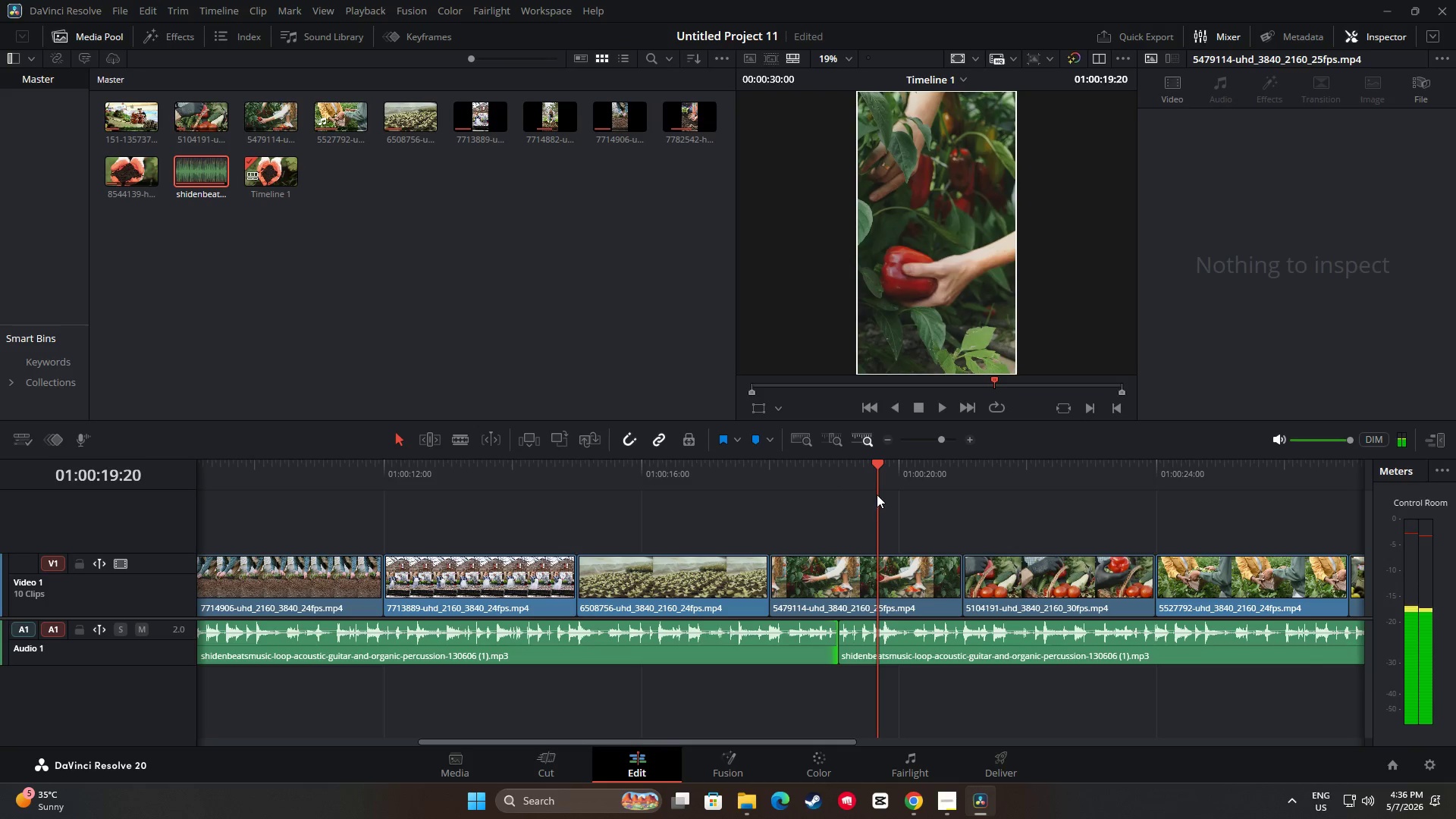 
left_click_drag(start_coordinate=[880, 465], to_coordinate=[762, 474])
 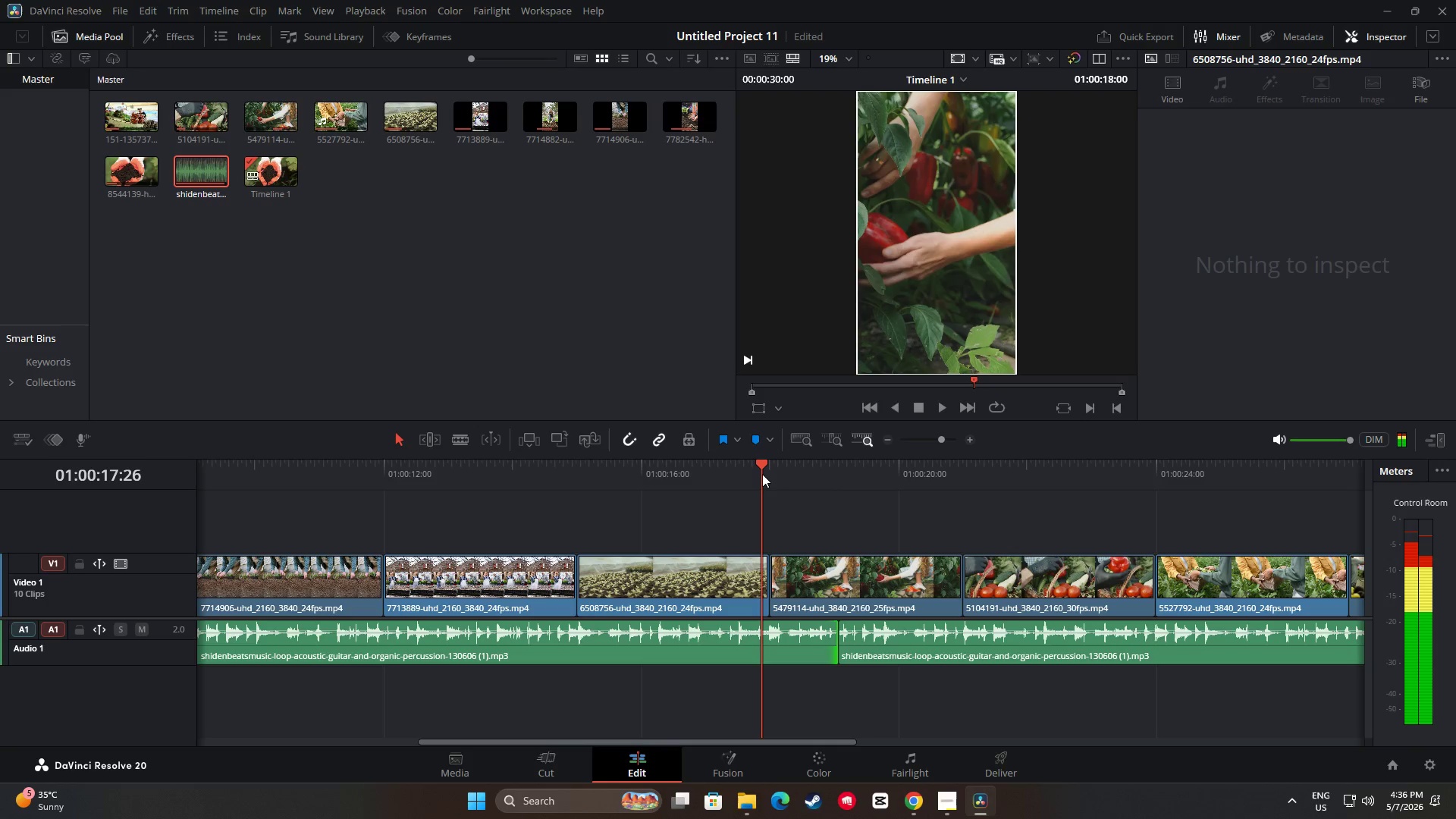 
key(Space)
 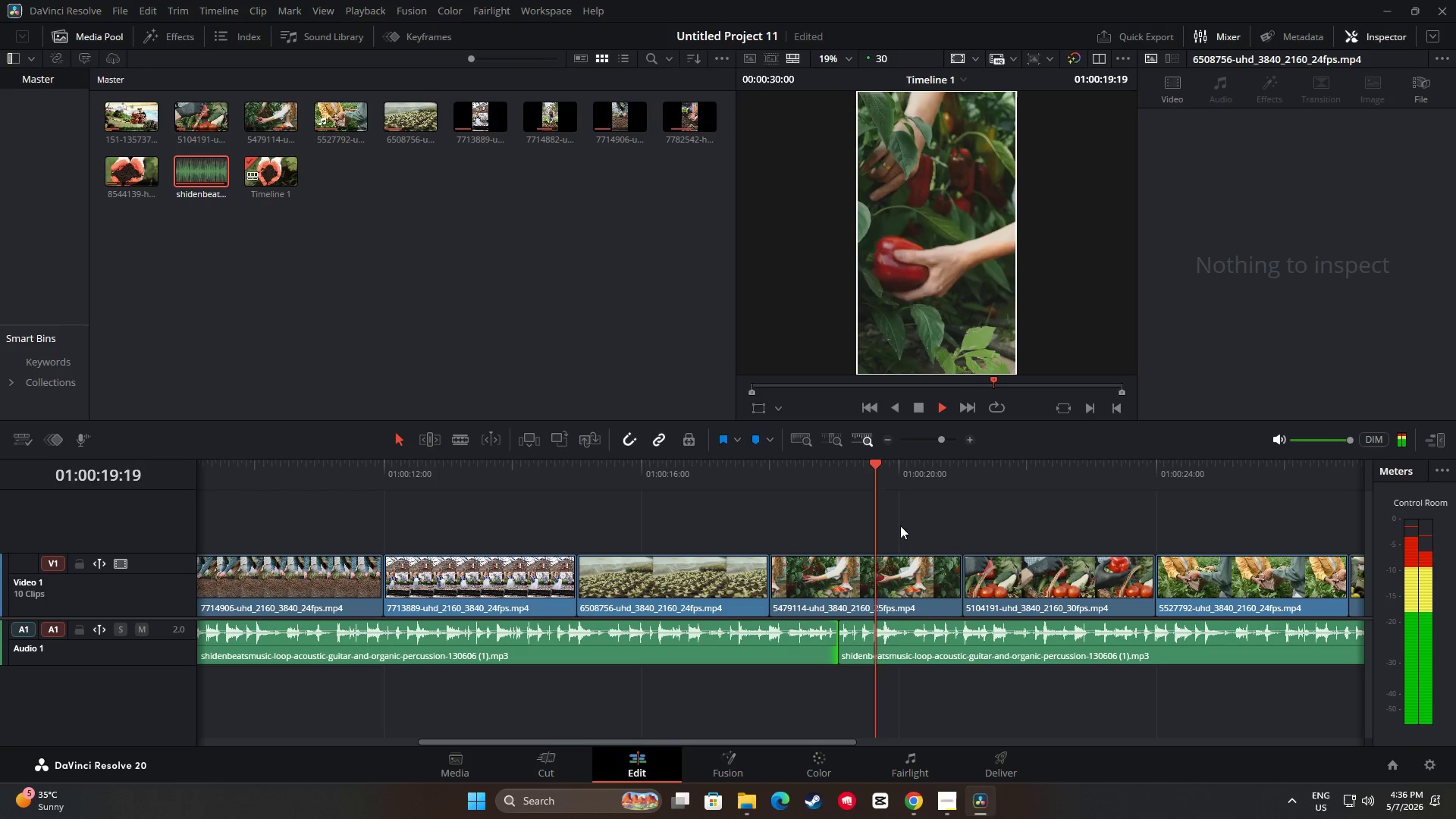 
left_click_drag(start_coordinate=[932, 469], to_coordinate=[770, 489])
 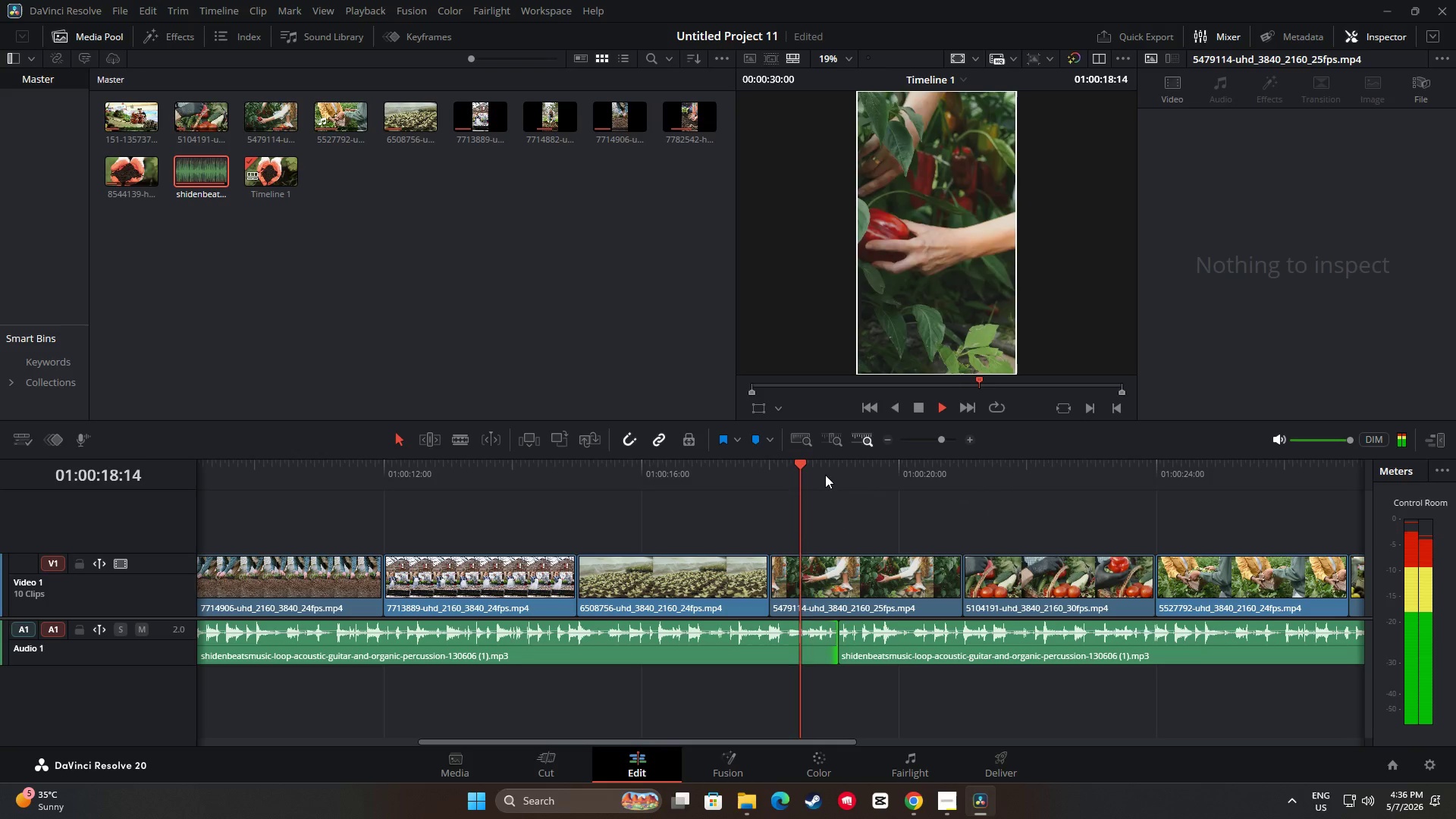 
left_click_drag(start_coordinate=[809, 473], to_coordinate=[743, 482])
 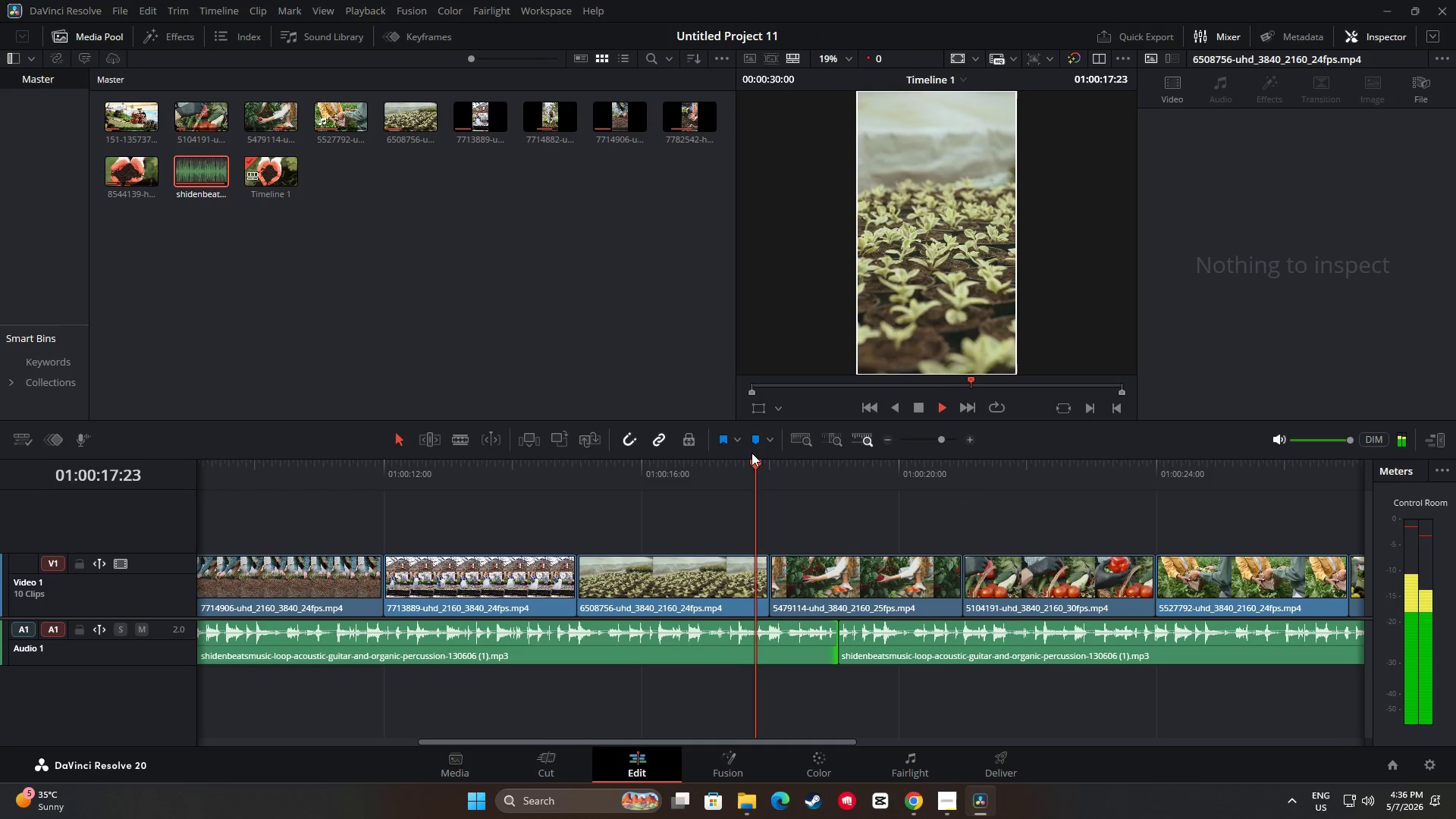 
key(Space)
 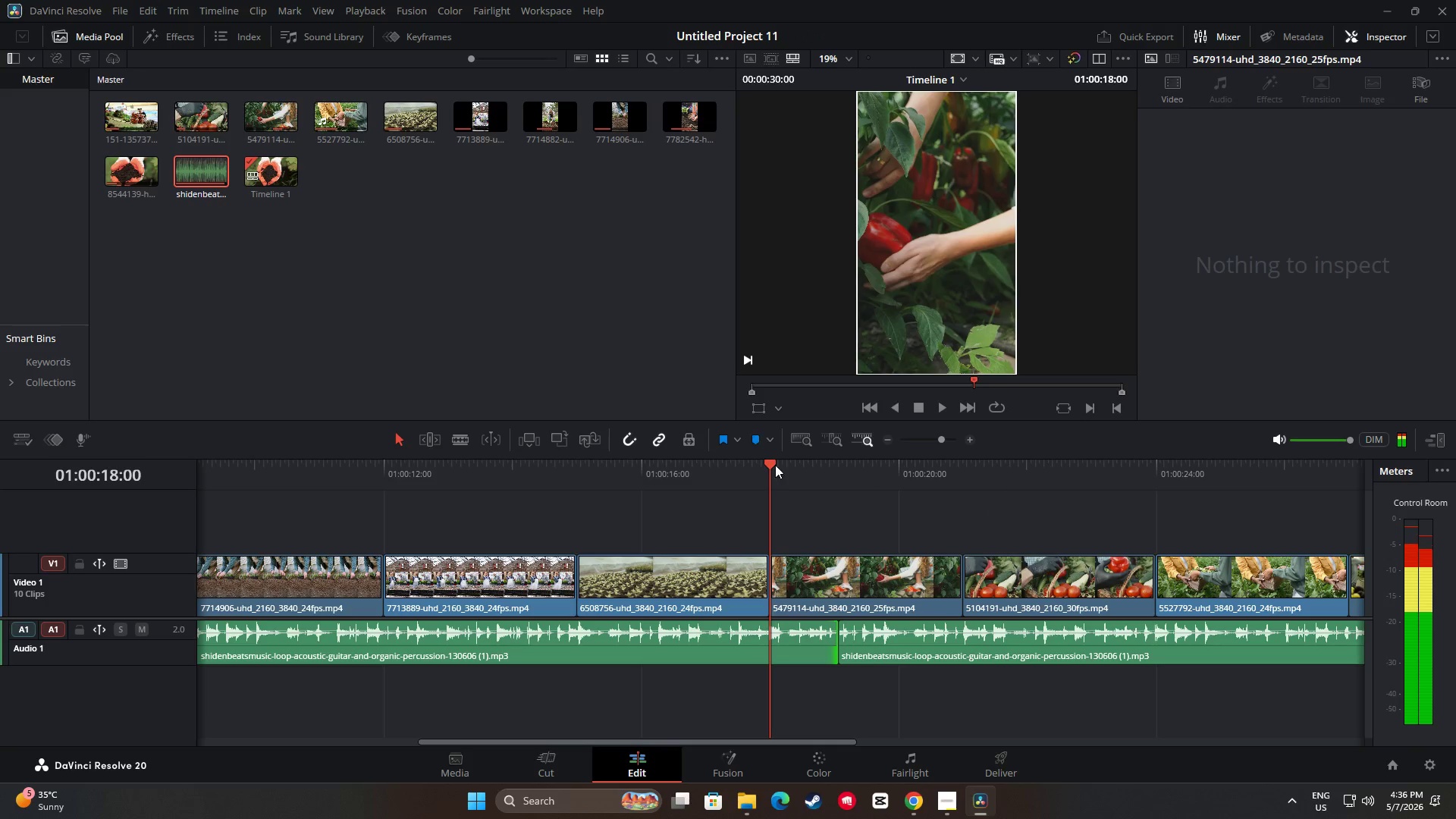 
key(Space)
 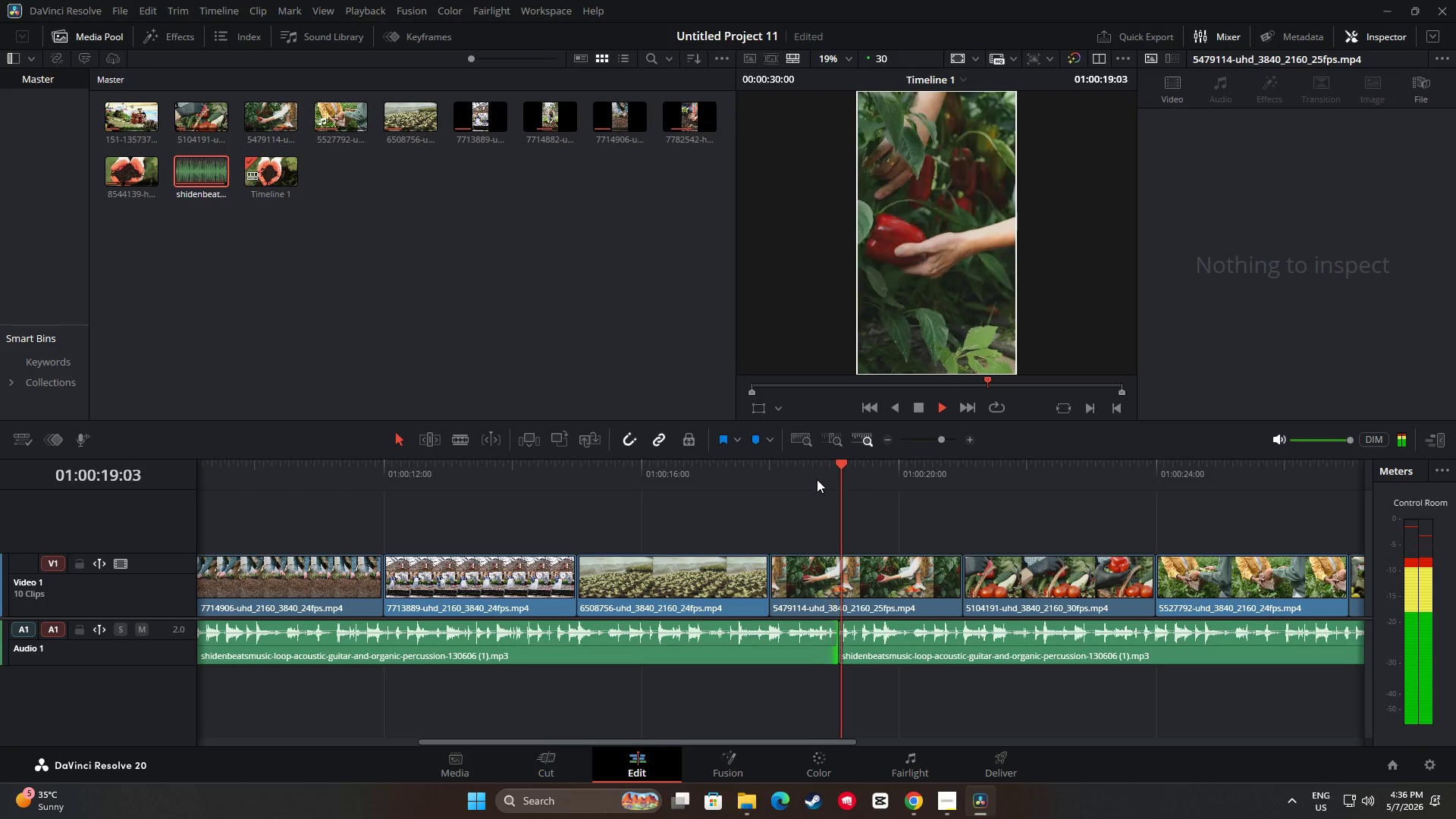 
key(Space)
 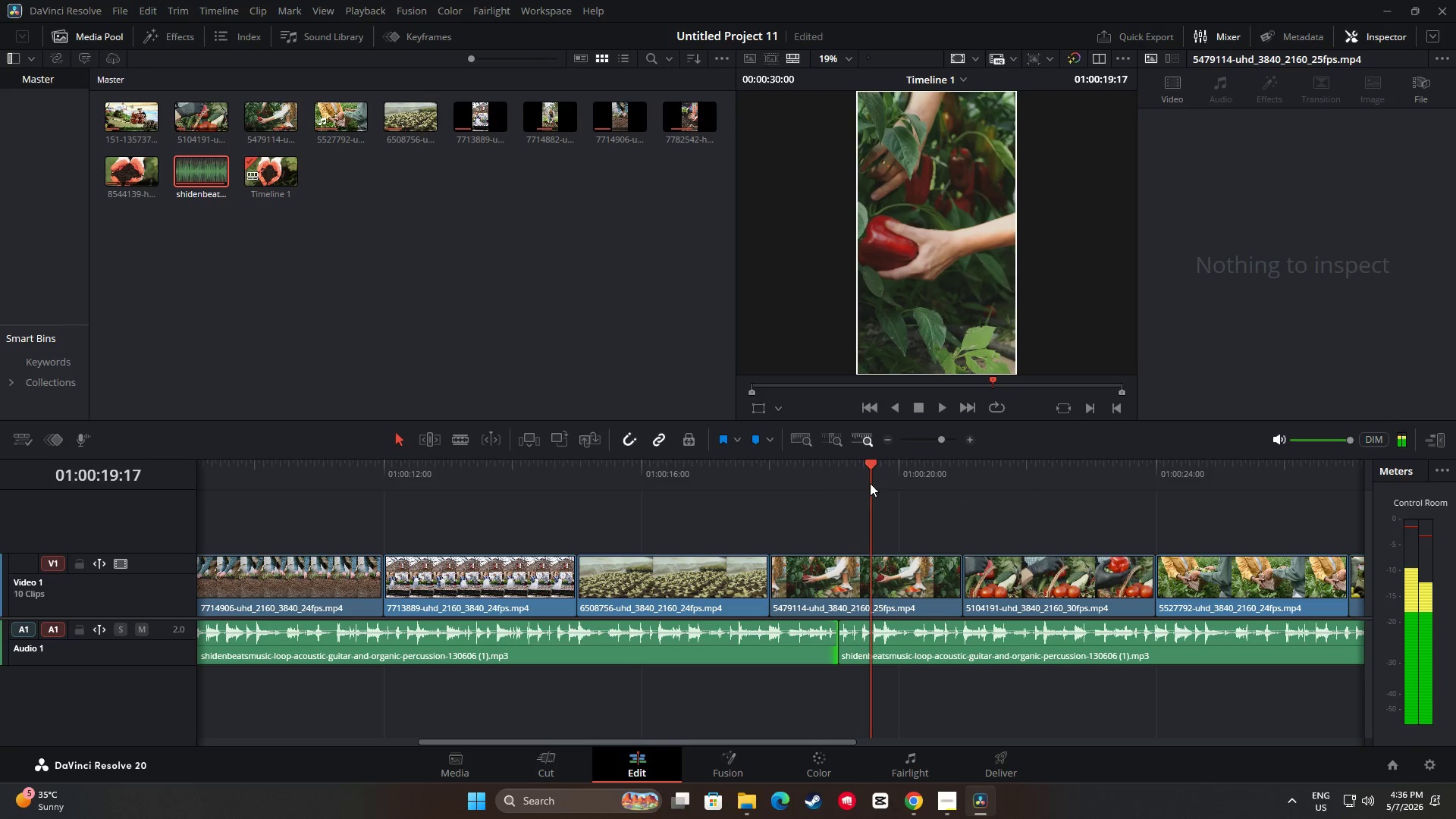 
left_click_drag(start_coordinate=[866, 453], to_coordinate=[861, 457])
 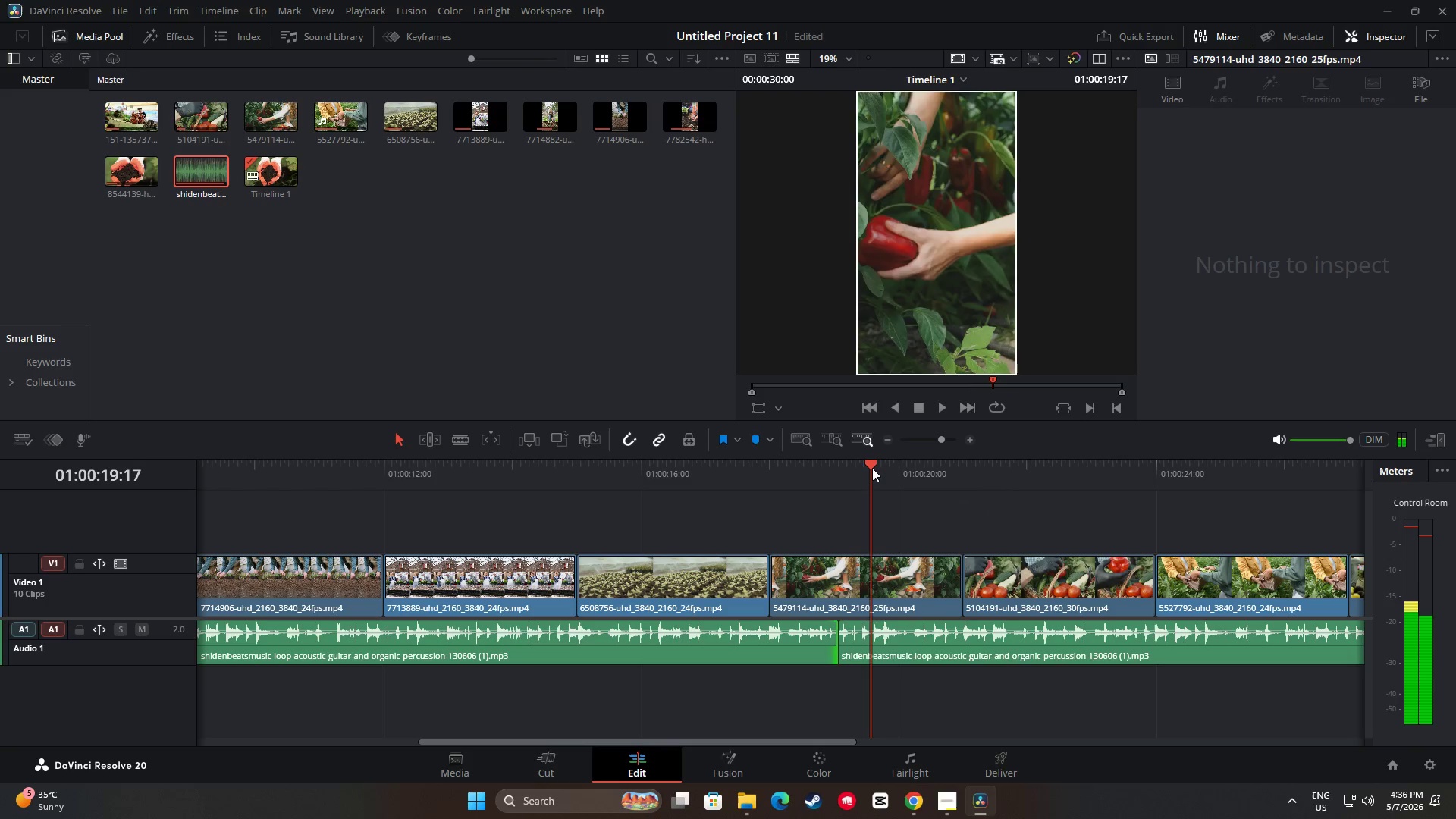 
left_click_drag(start_coordinate=[873, 468], to_coordinate=[736, 475])
 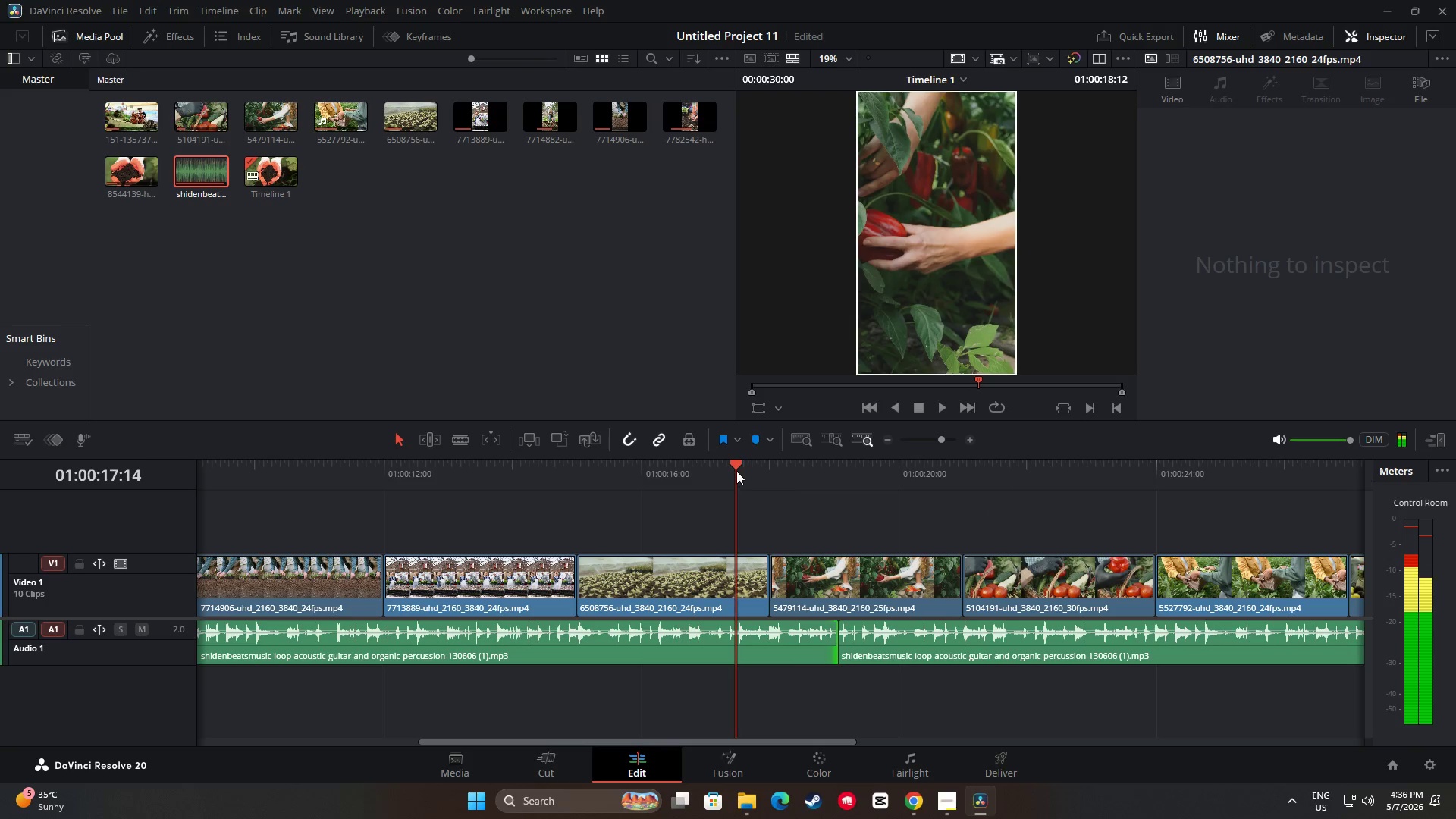 
key(Space)
 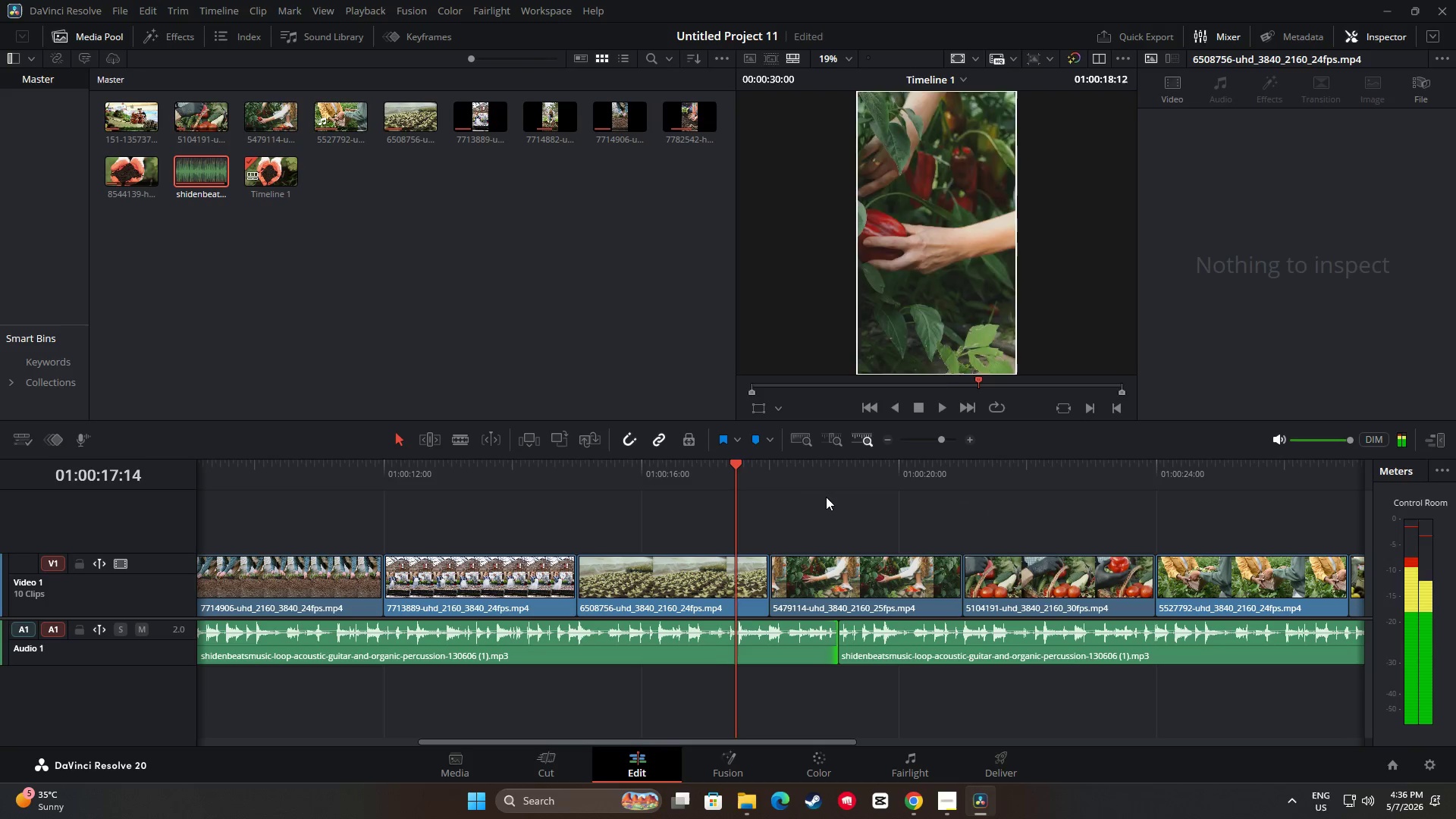 
key(Space)
 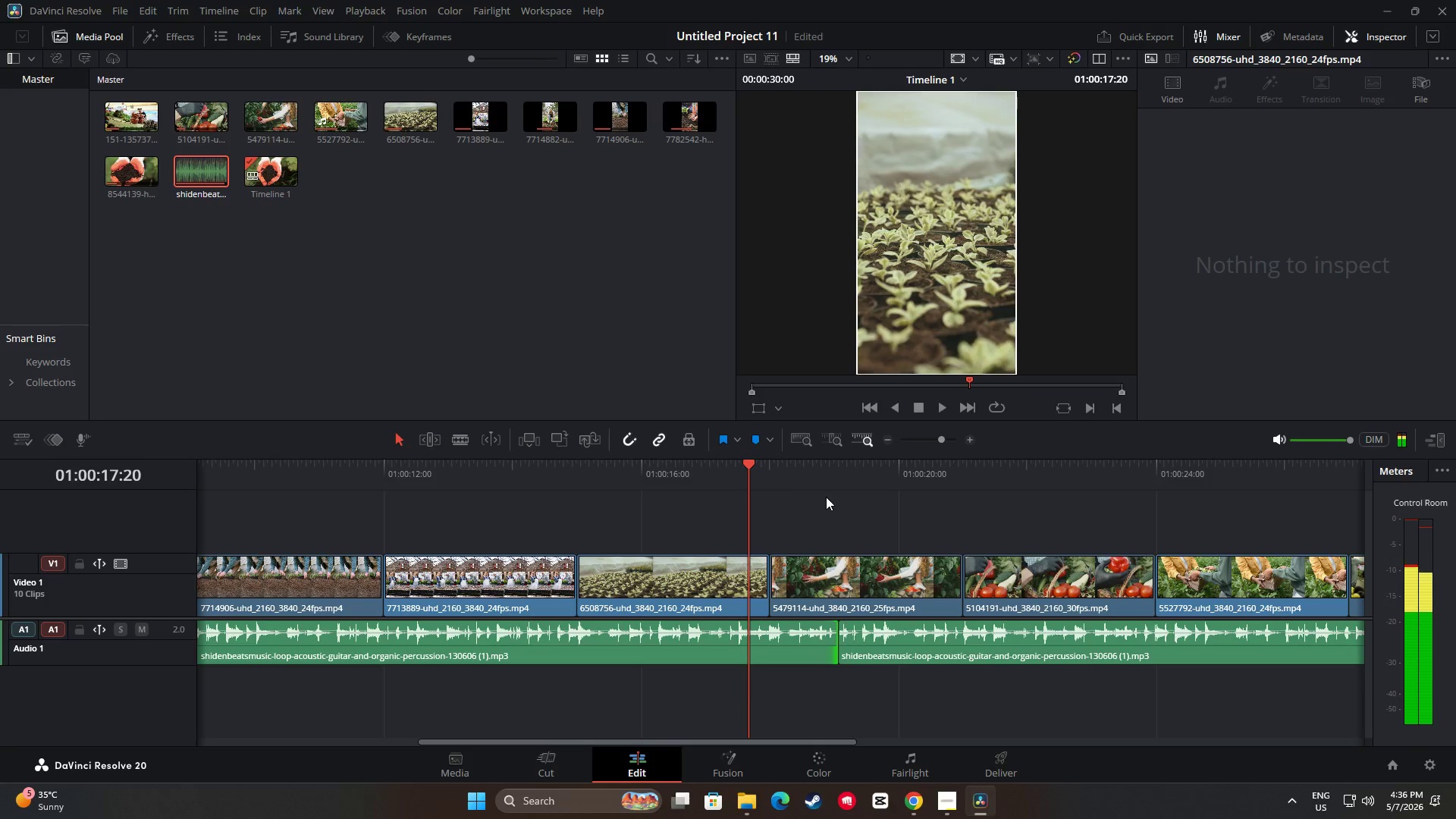 
key(Space)
 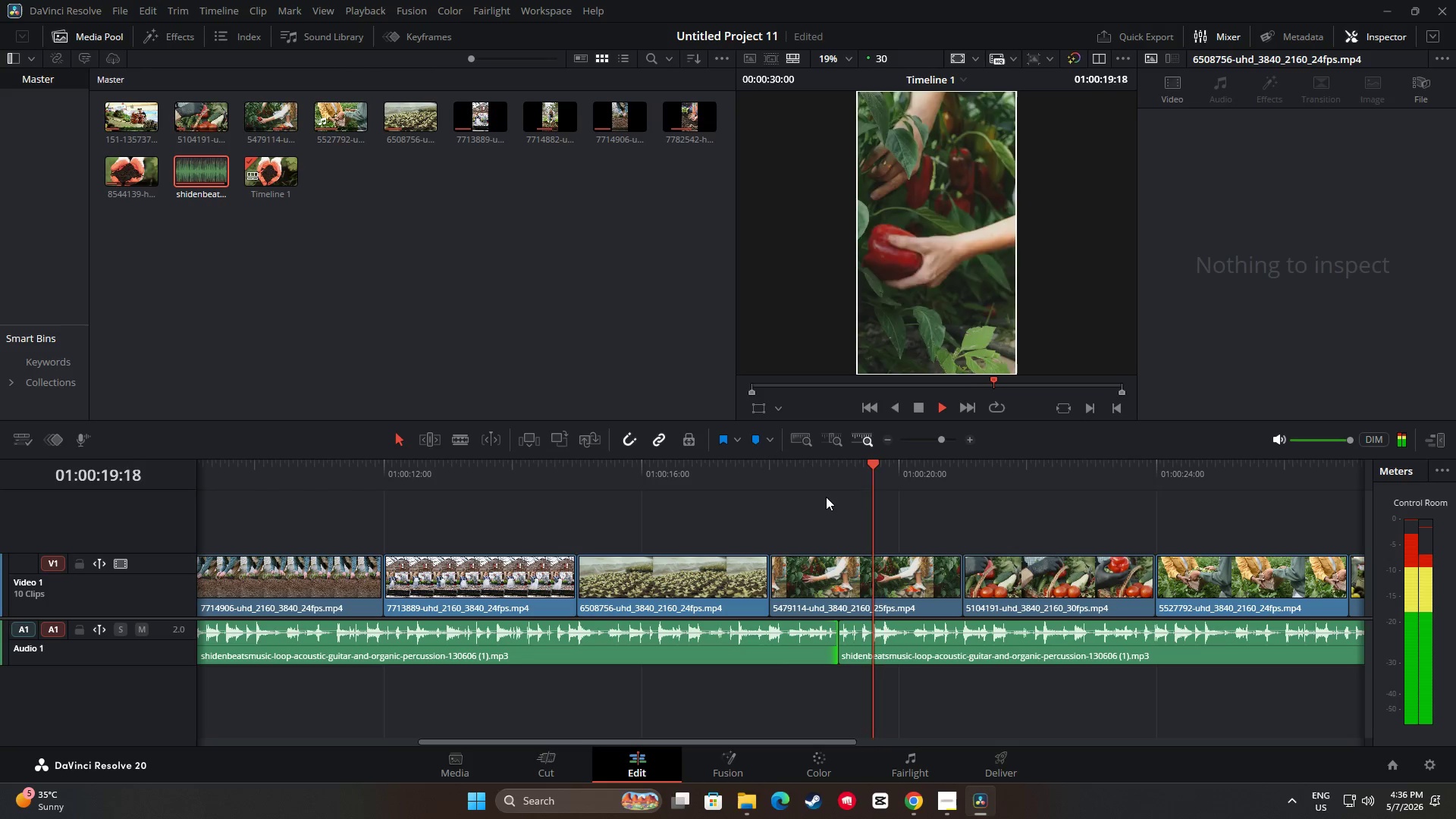 
key(Space)
 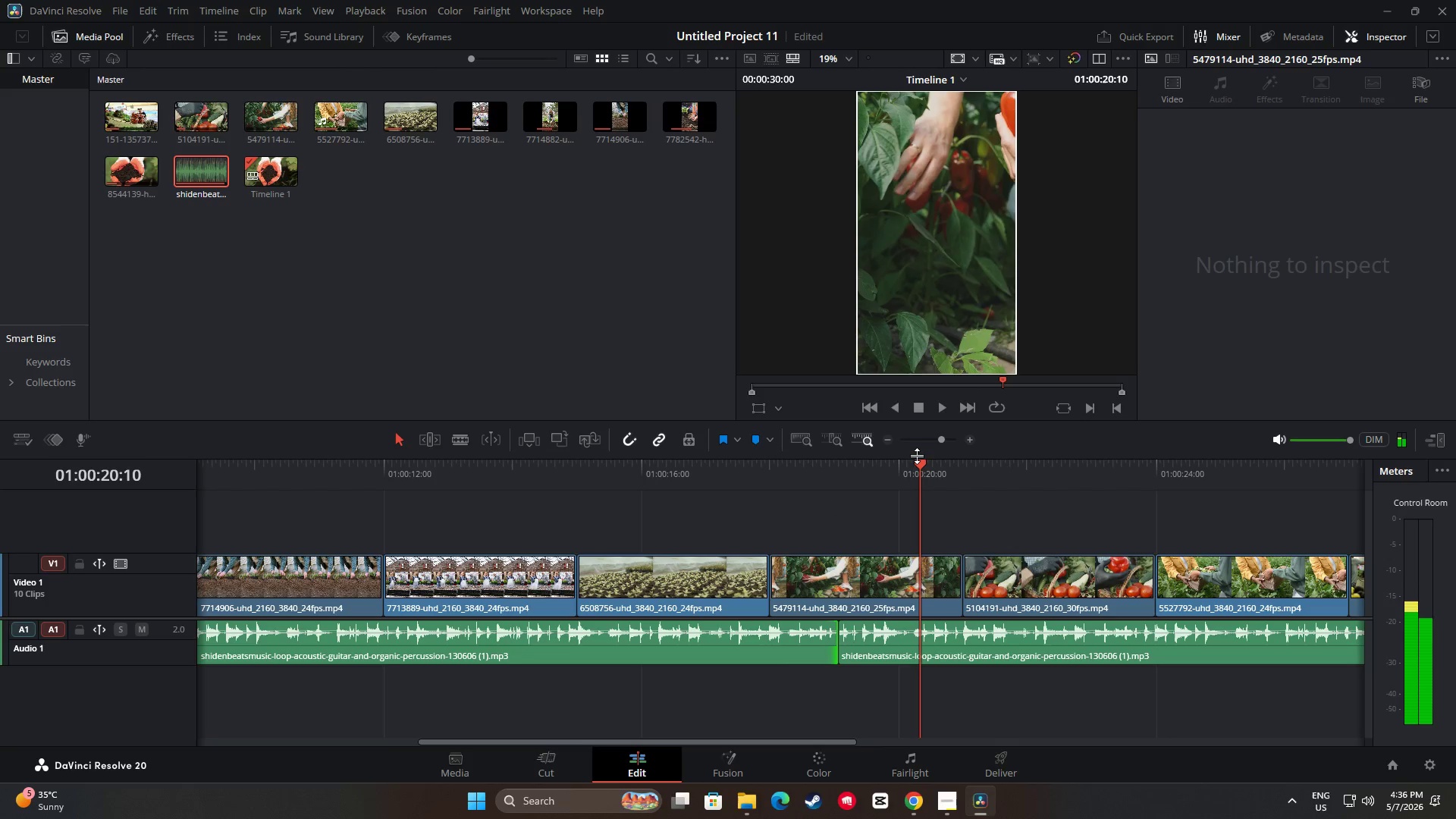 
left_click_drag(start_coordinate=[919, 460], to_coordinate=[714, 469])
 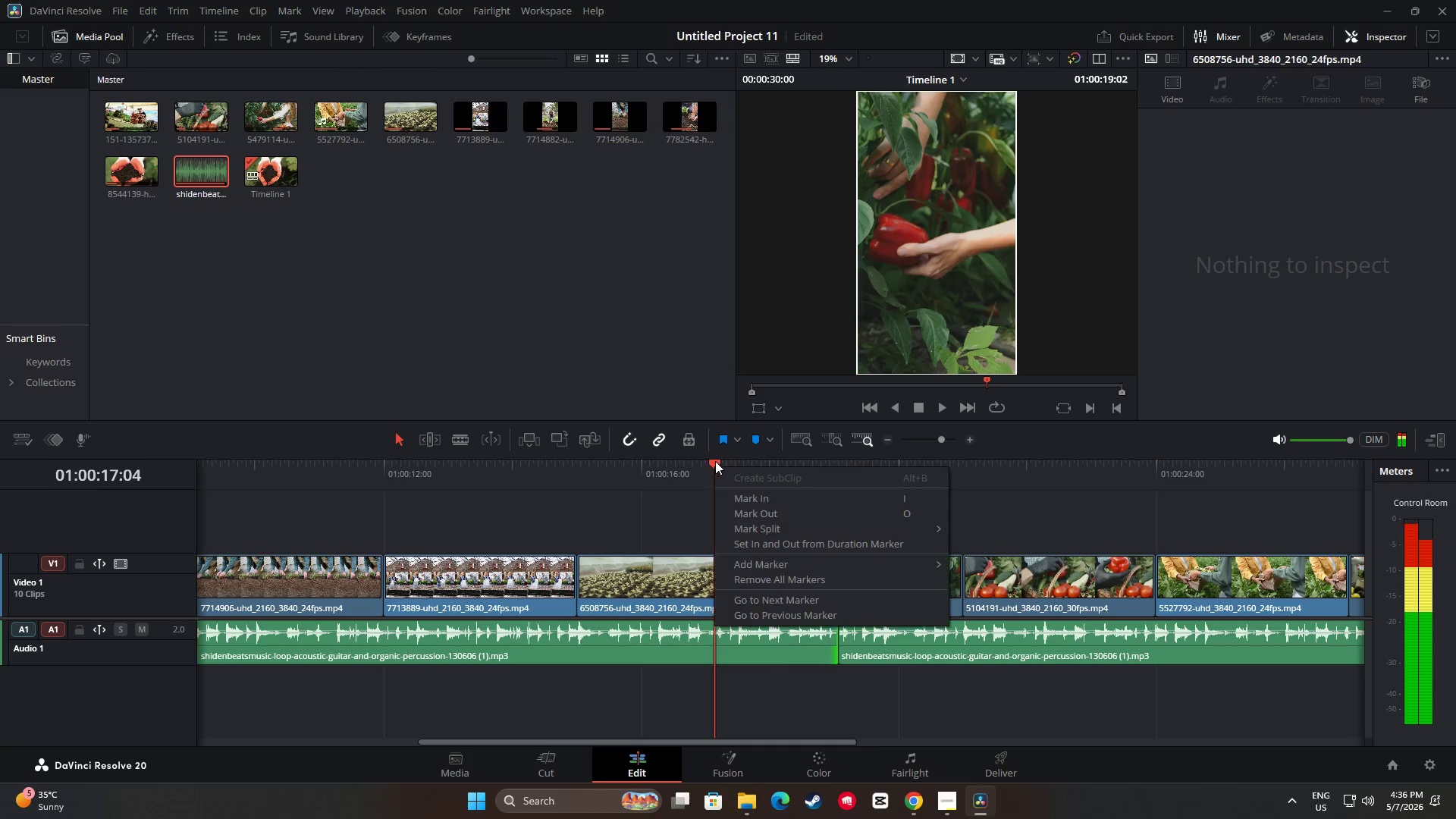 
key(Space)
 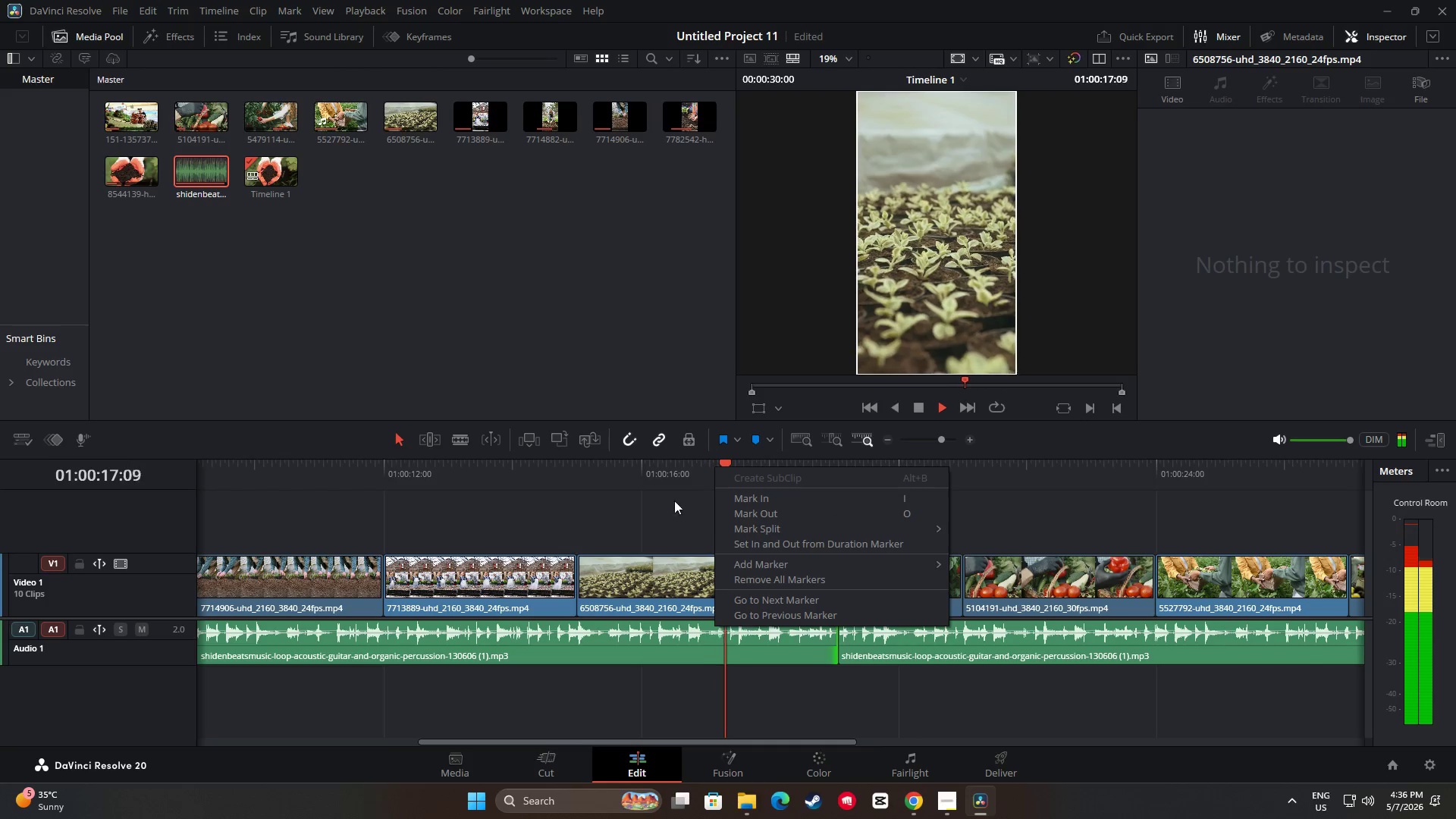 
left_click([674, 512])
 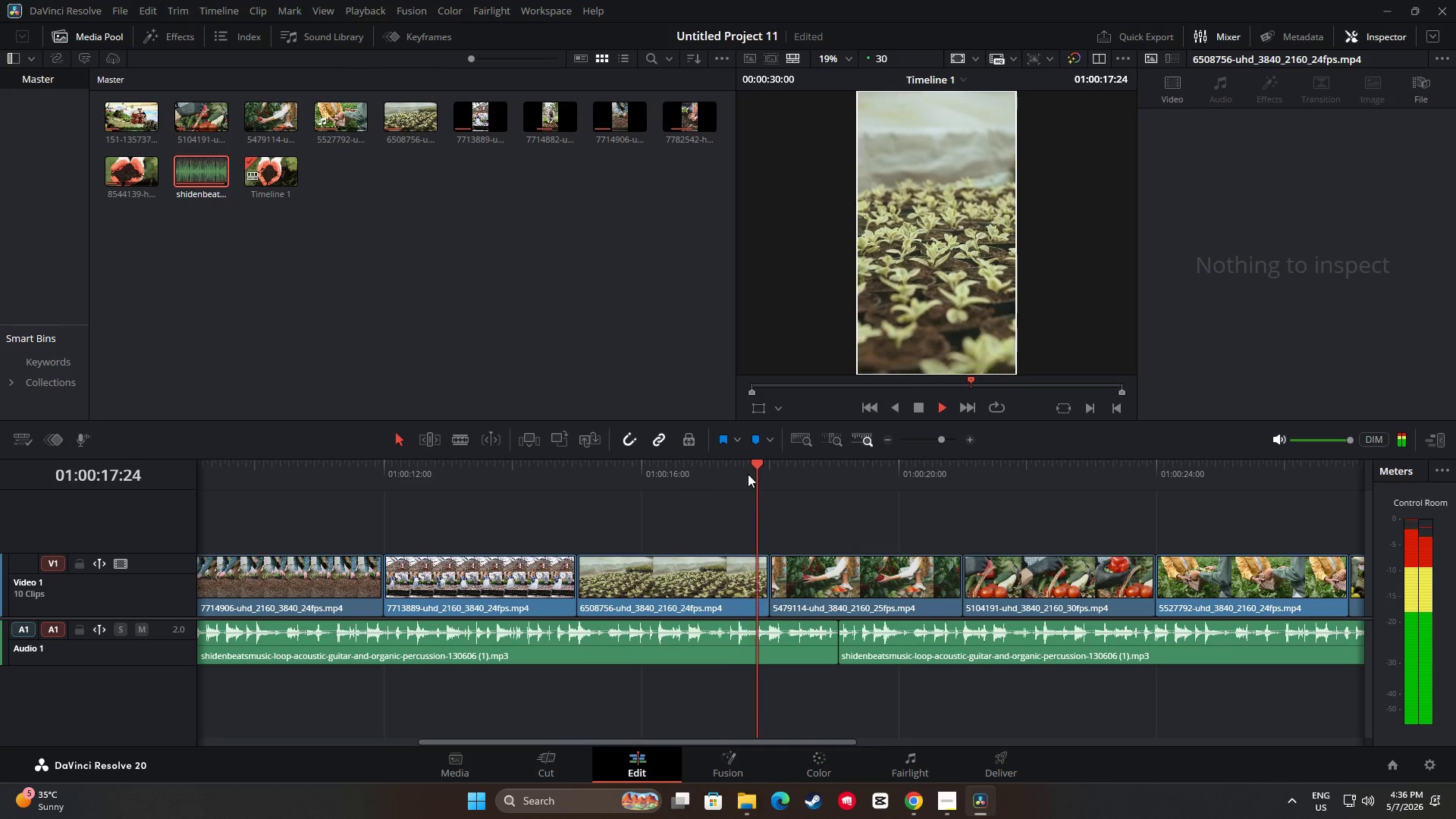 
left_click_drag(start_coordinate=[758, 467], to_coordinate=[673, 470])
 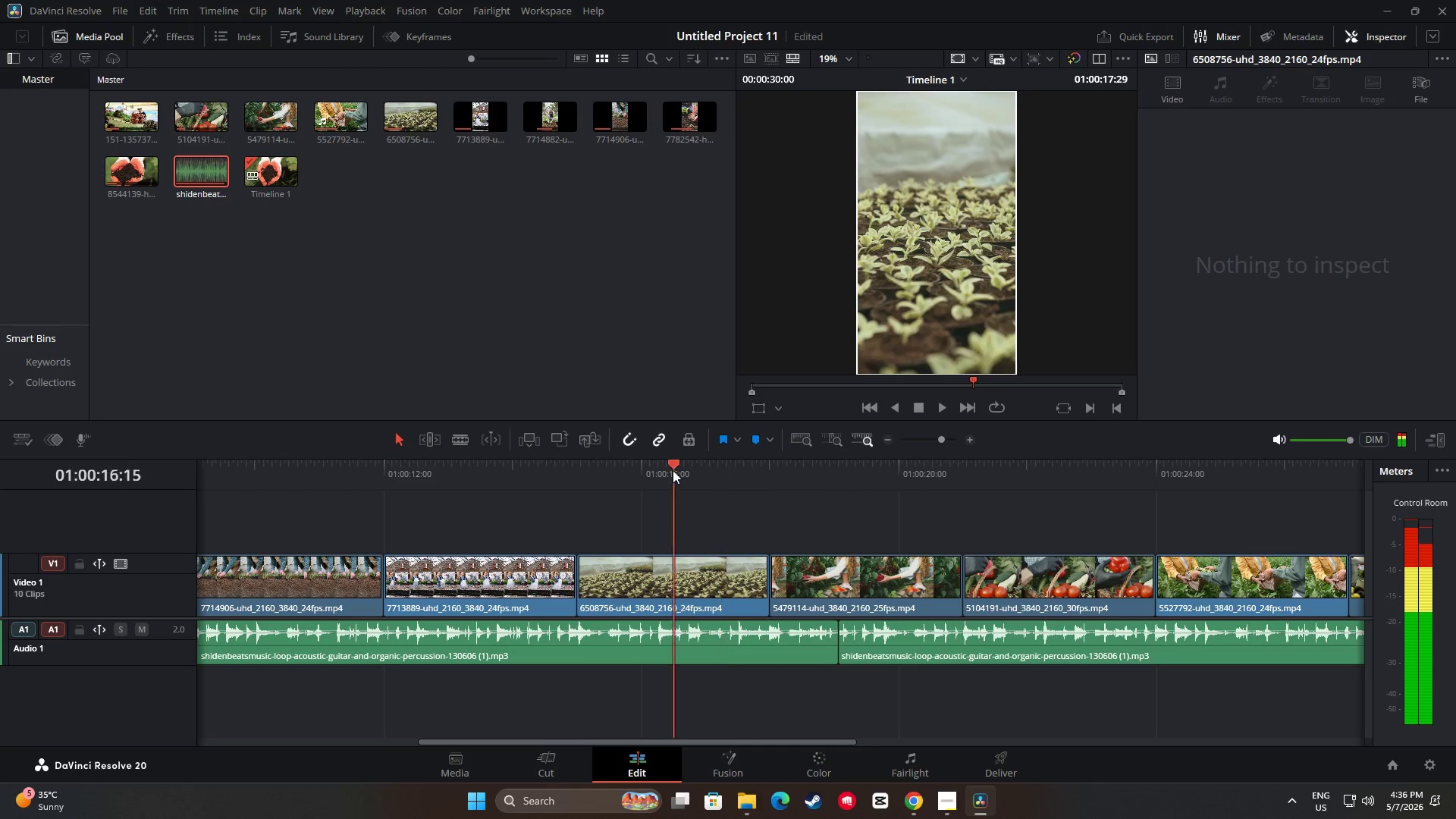 
key(Space)
 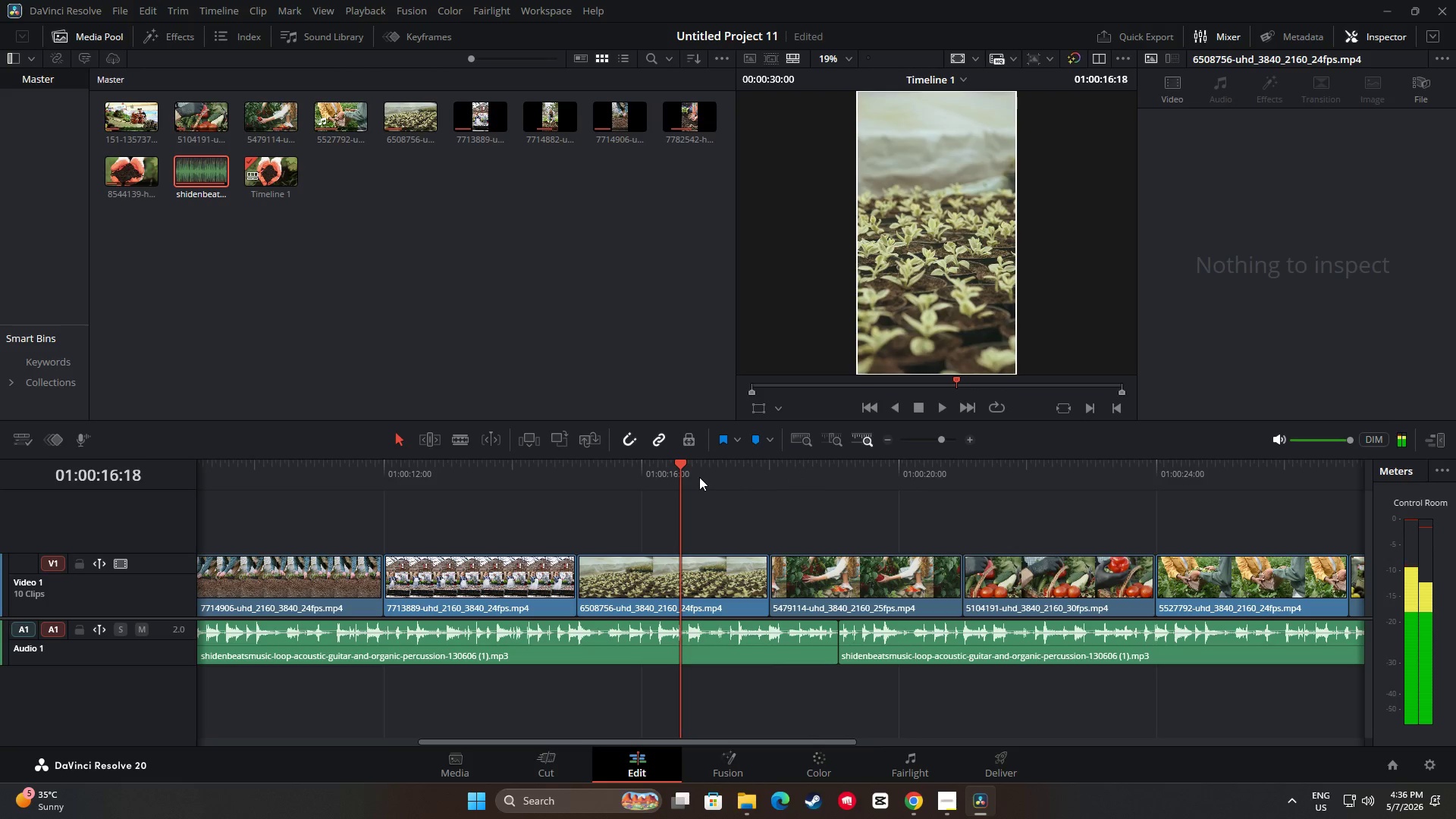 
key(Space)
 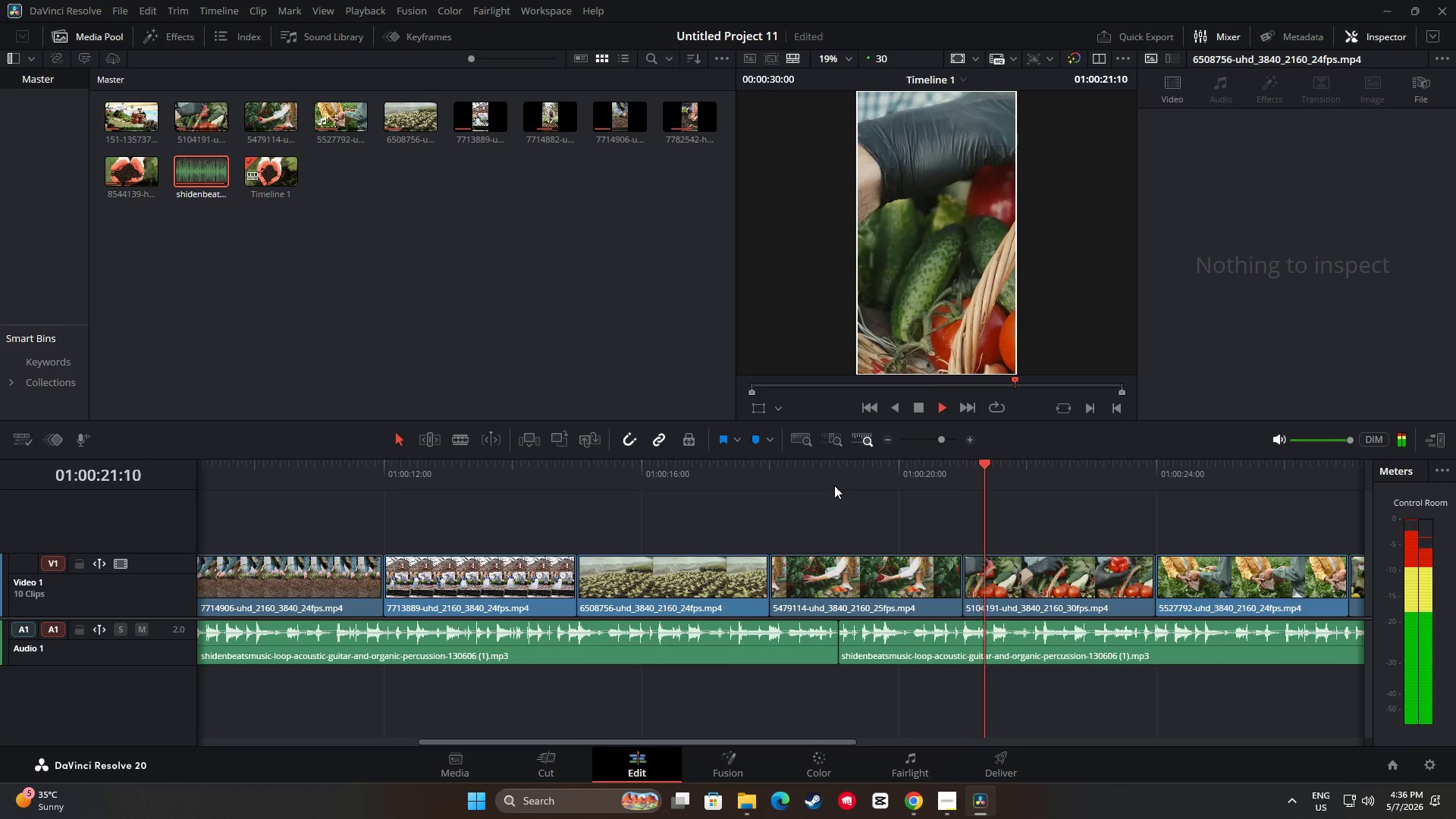 
wait(6.42)
 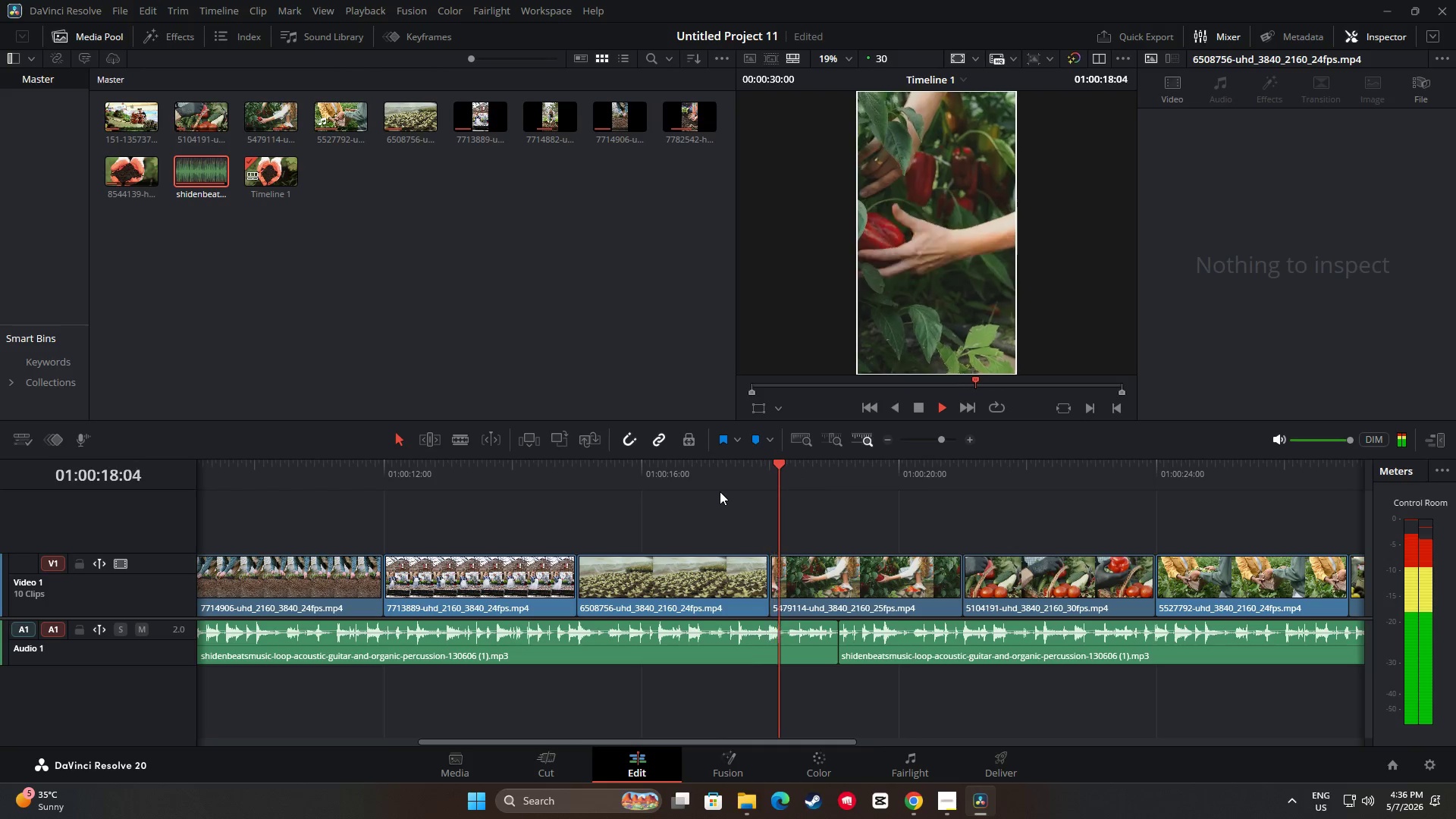 
left_click_drag(start_coordinate=[1095, 462], to_coordinate=[722, 490])
 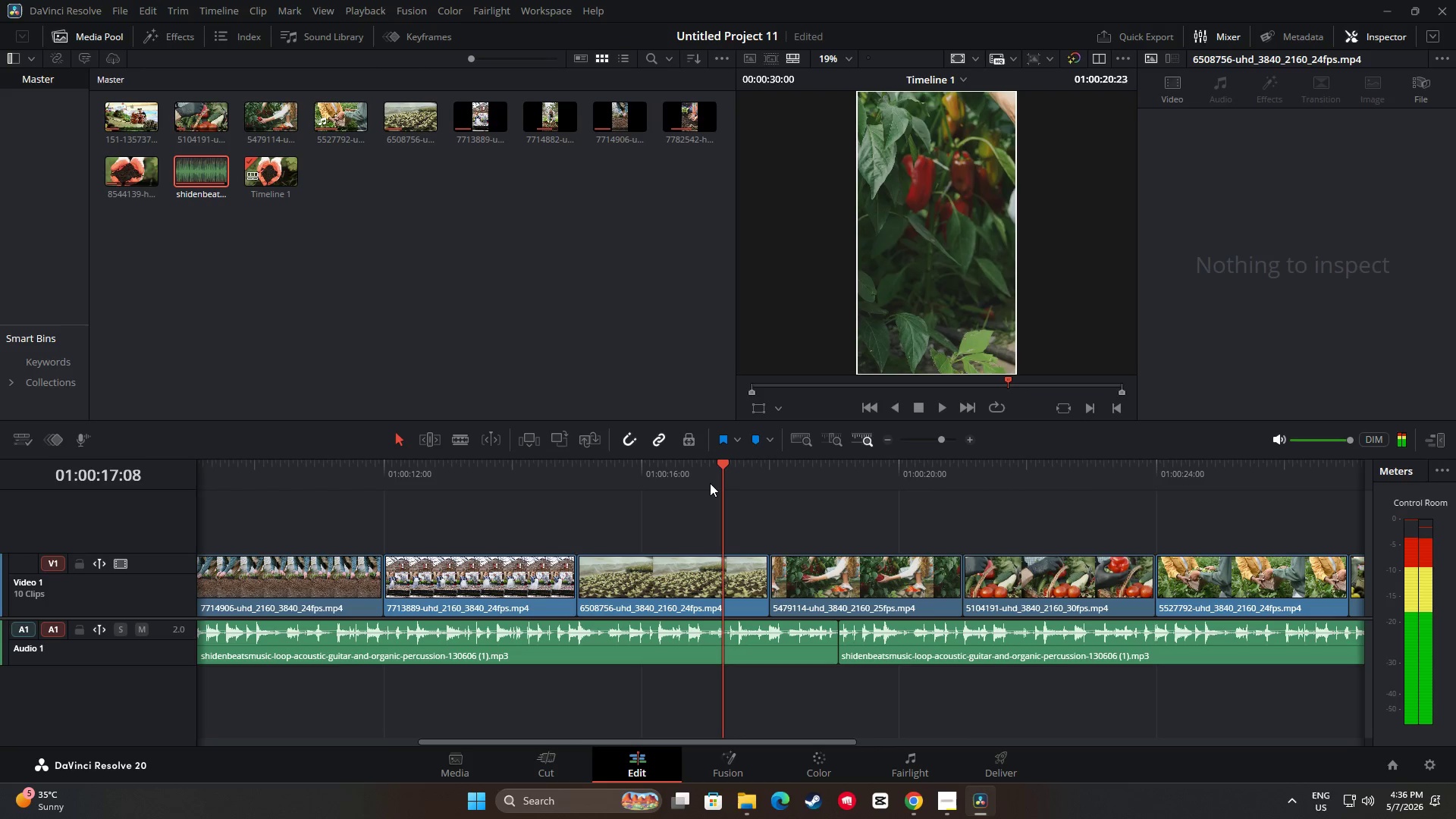 
key(Space)
 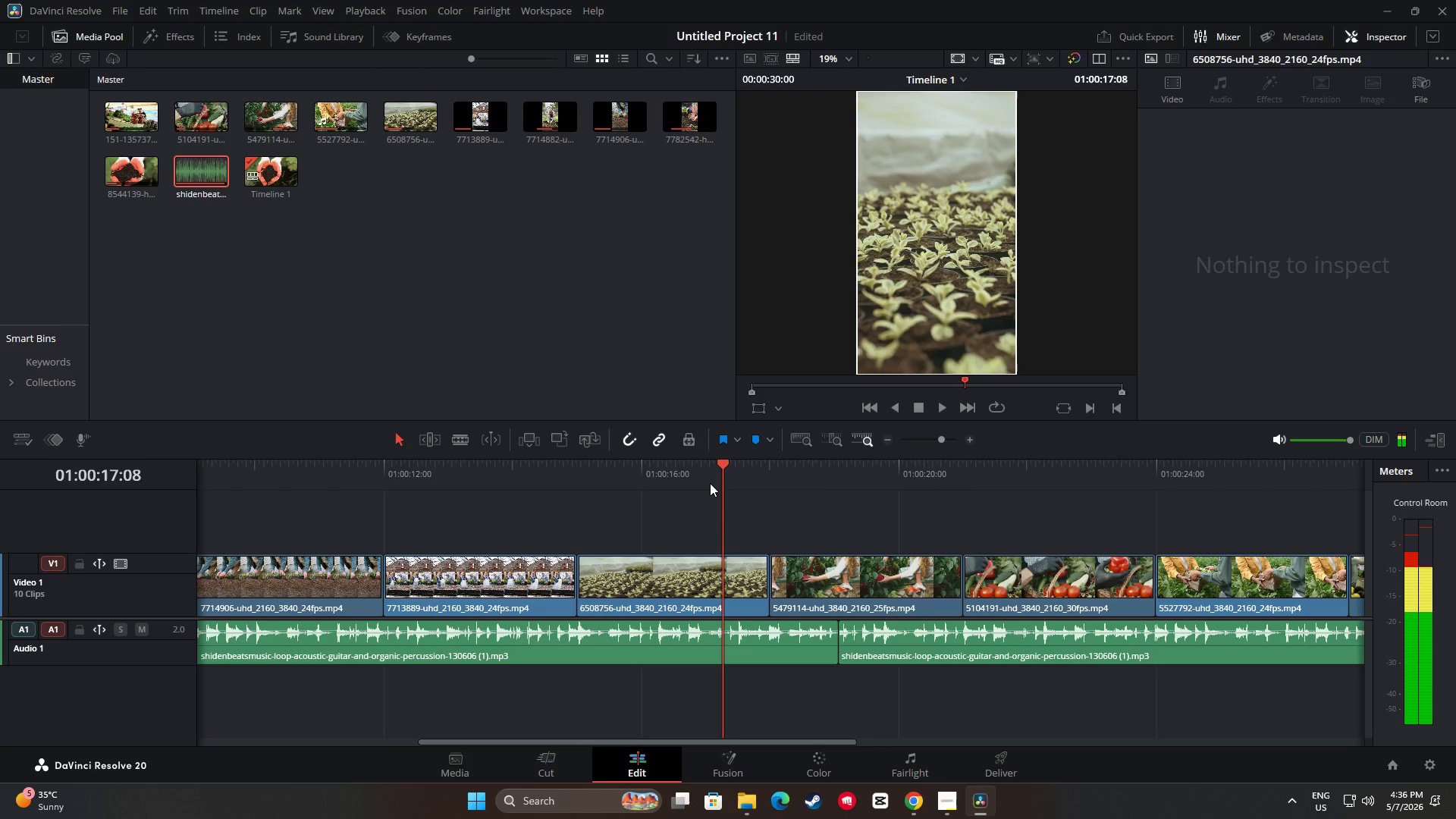 
key(Space)
 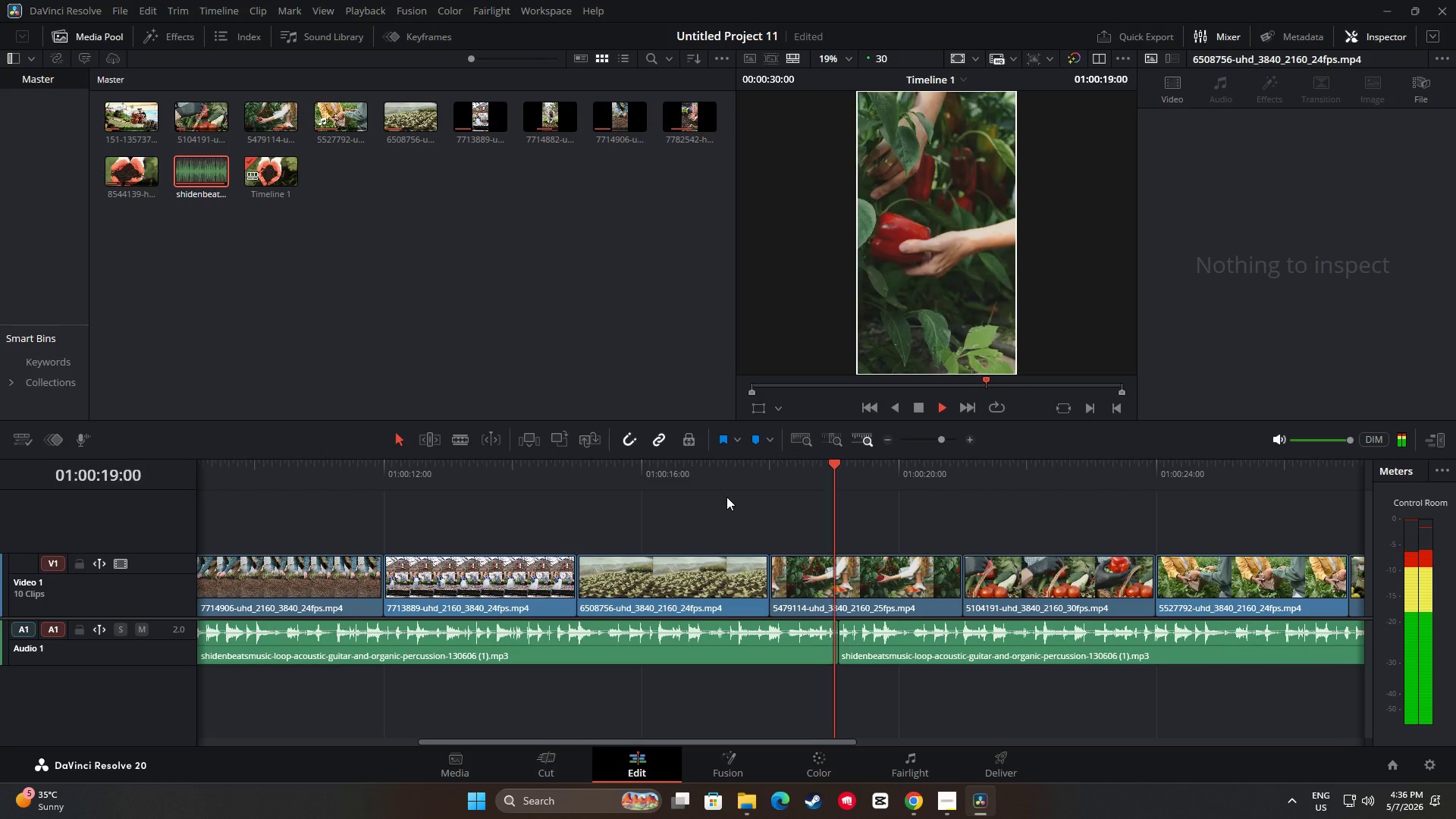 
key(Space)
 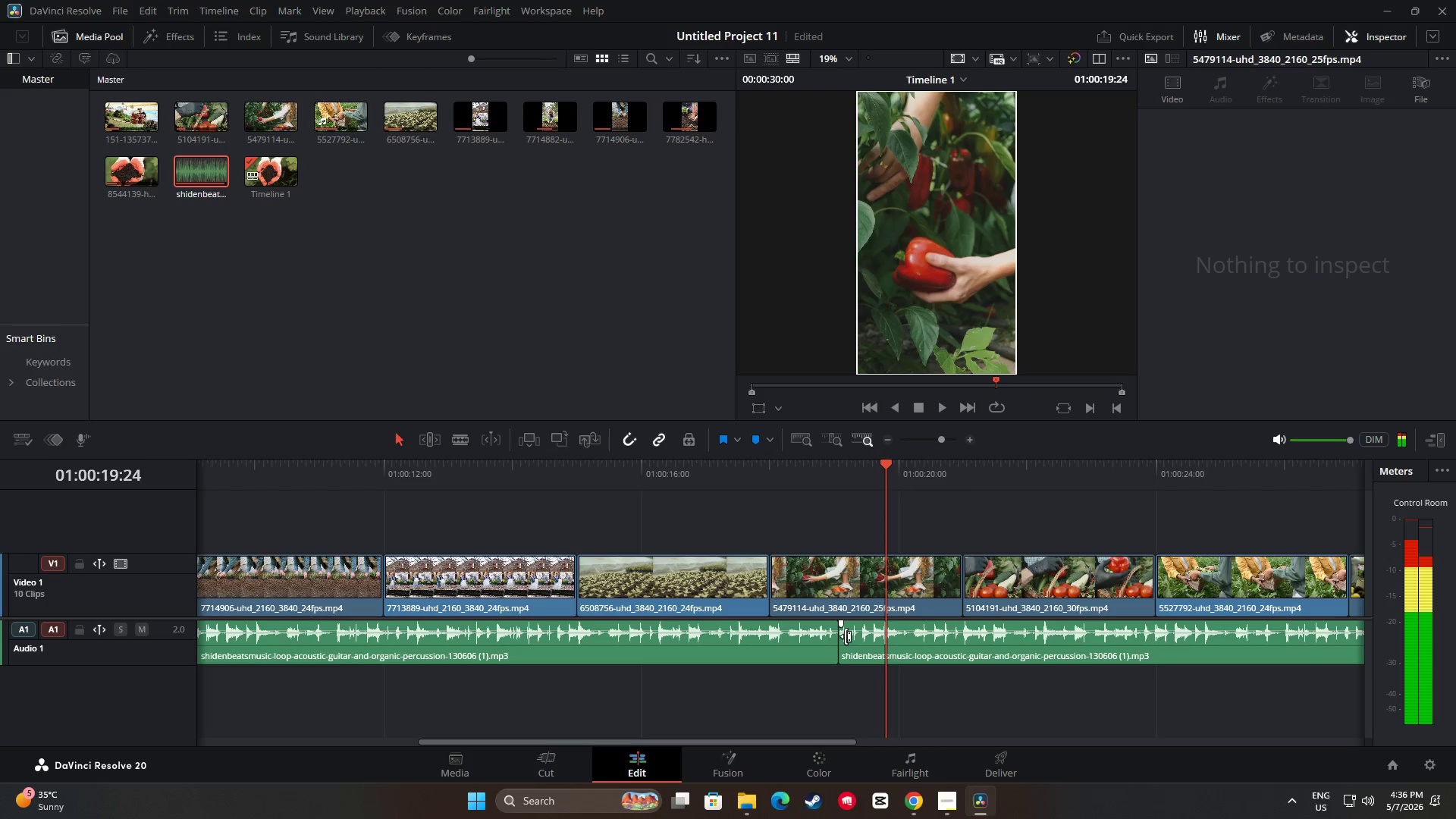 
left_click_drag(start_coordinate=[846, 636], to_coordinate=[852, 638])
 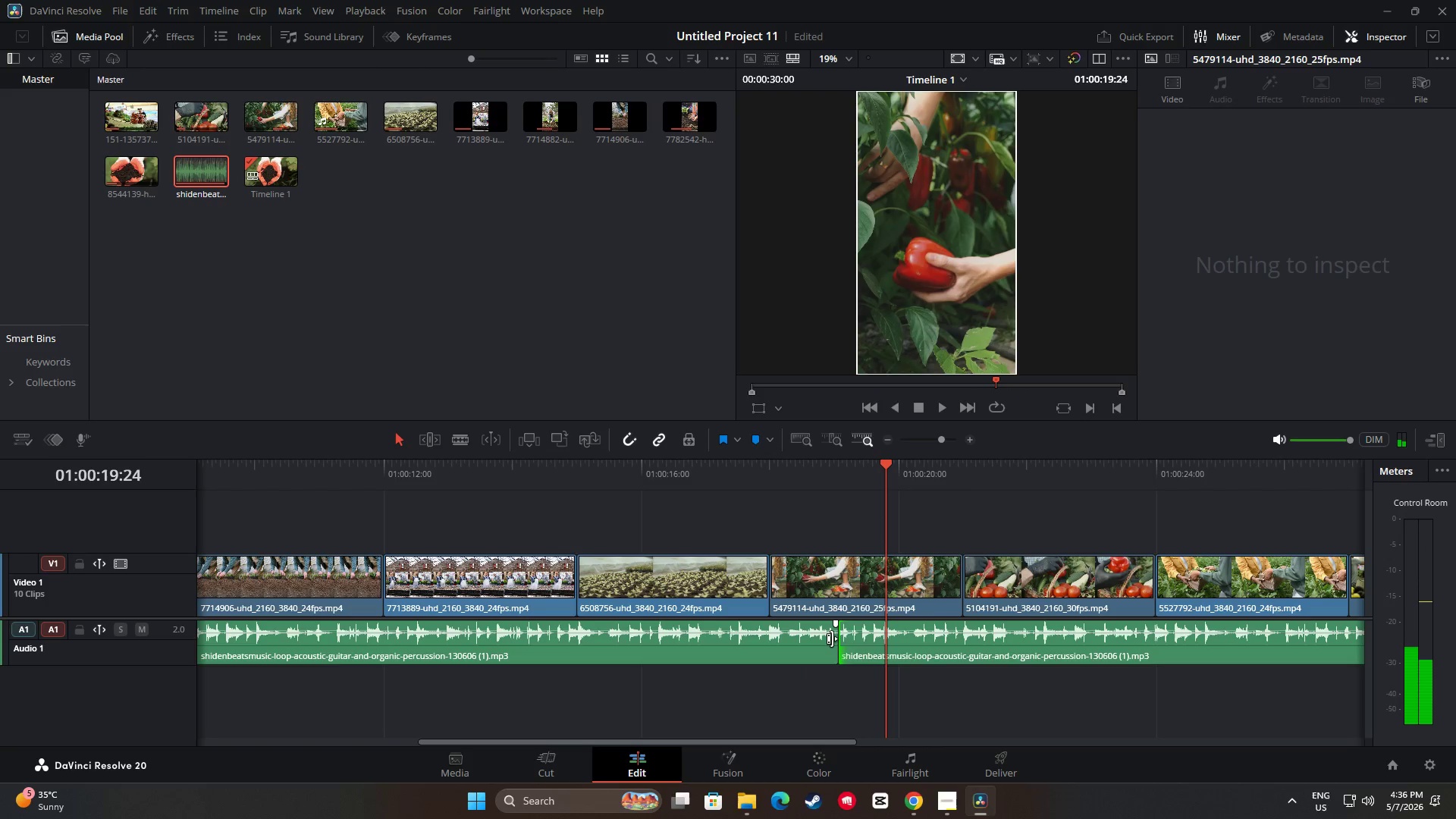 
left_click_drag(start_coordinate=[832, 639], to_coordinate=[845, 643])
 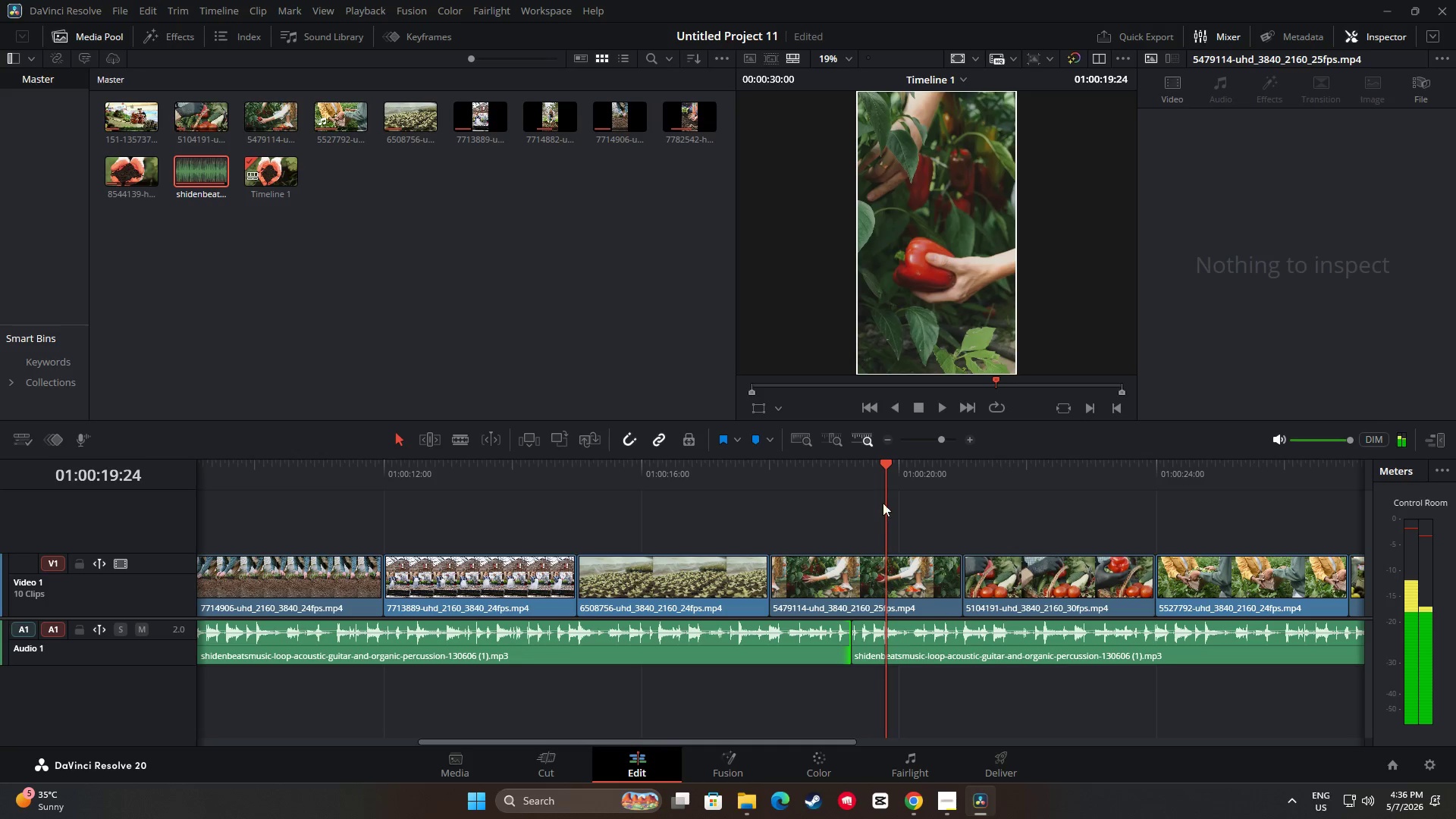 
left_click_drag(start_coordinate=[888, 467], to_coordinate=[789, 472])
 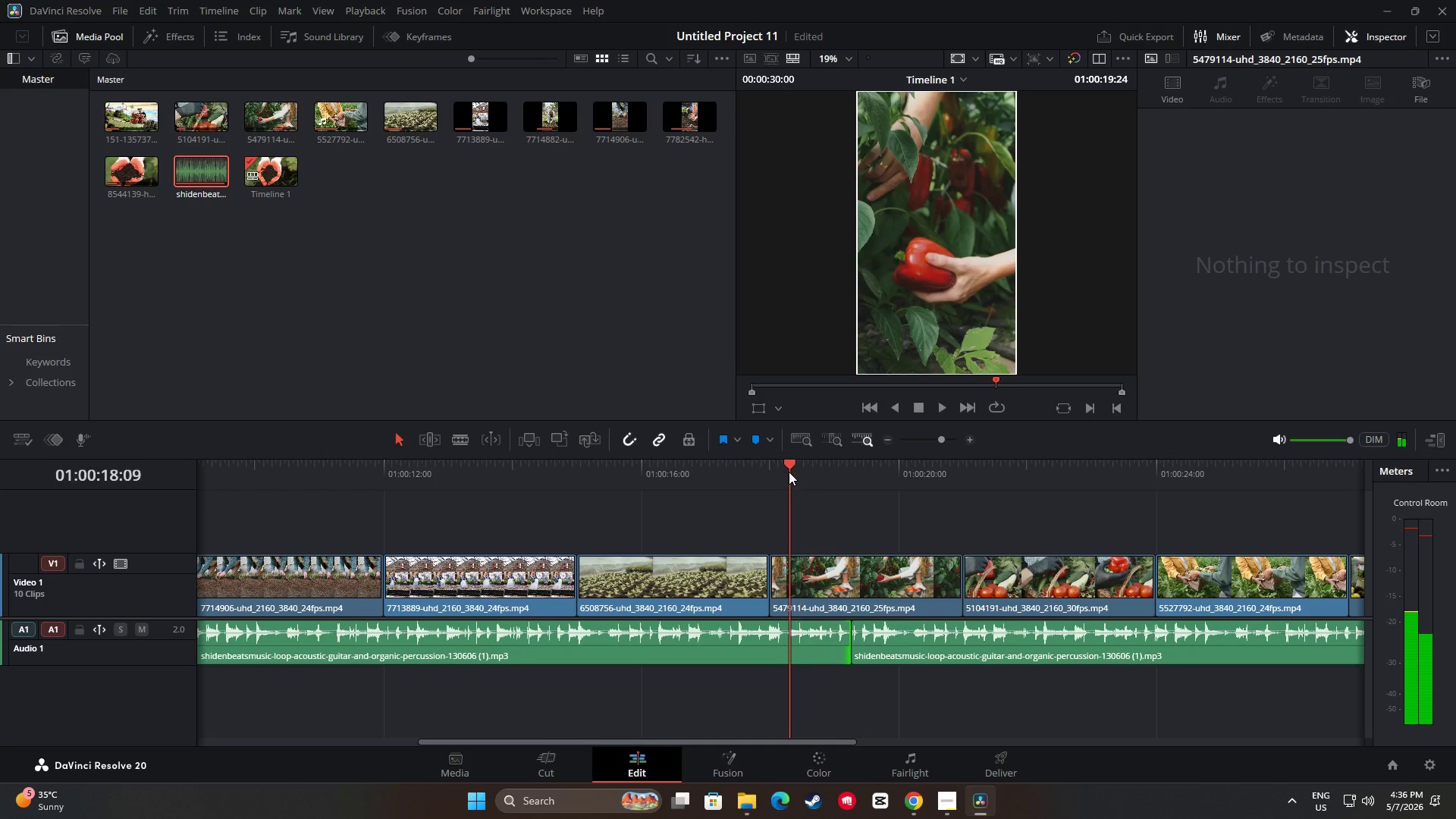 
key(Space)
 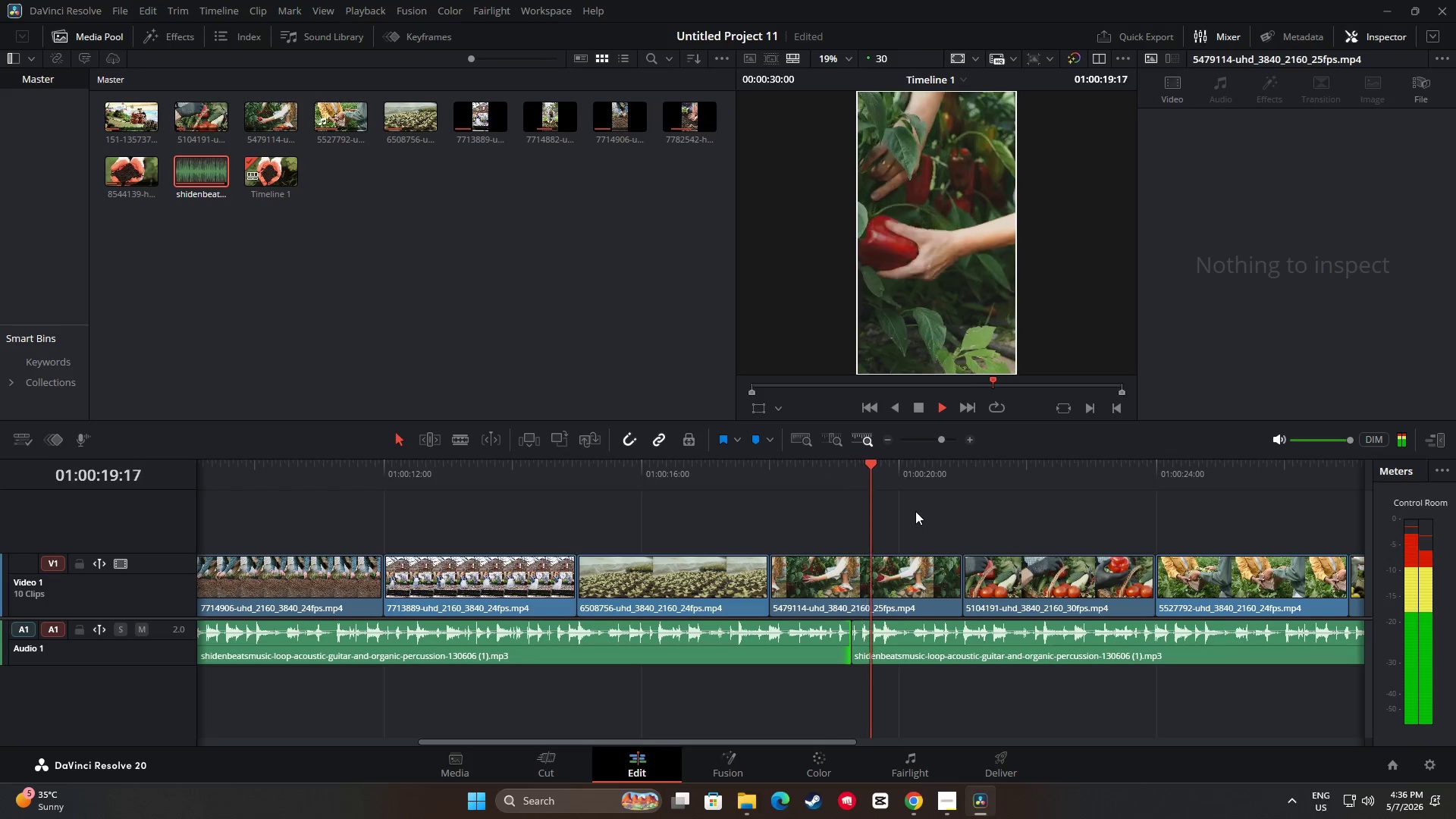 
key(Space)
 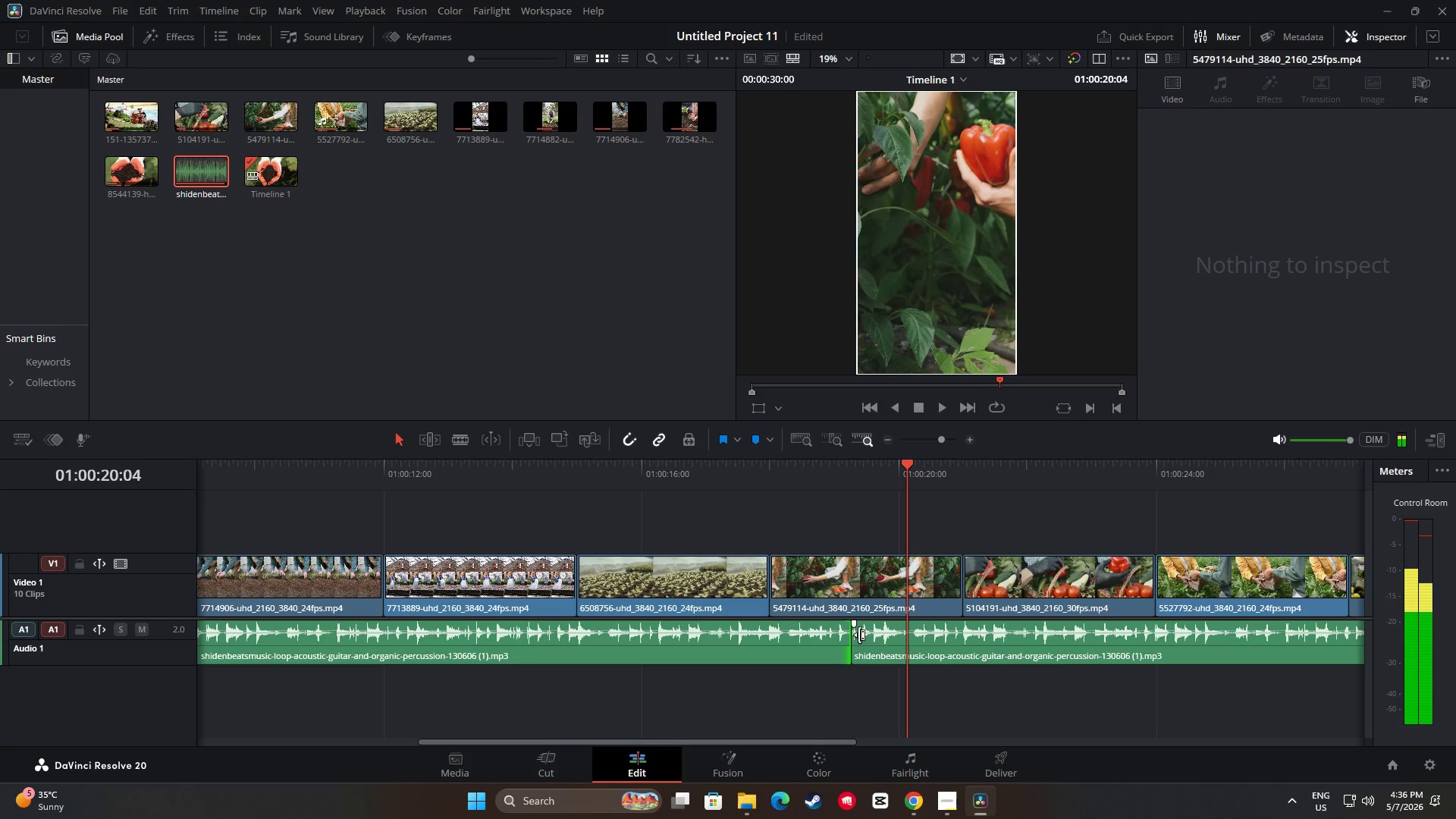 
left_click_drag(start_coordinate=[859, 635], to_coordinate=[864, 635])
 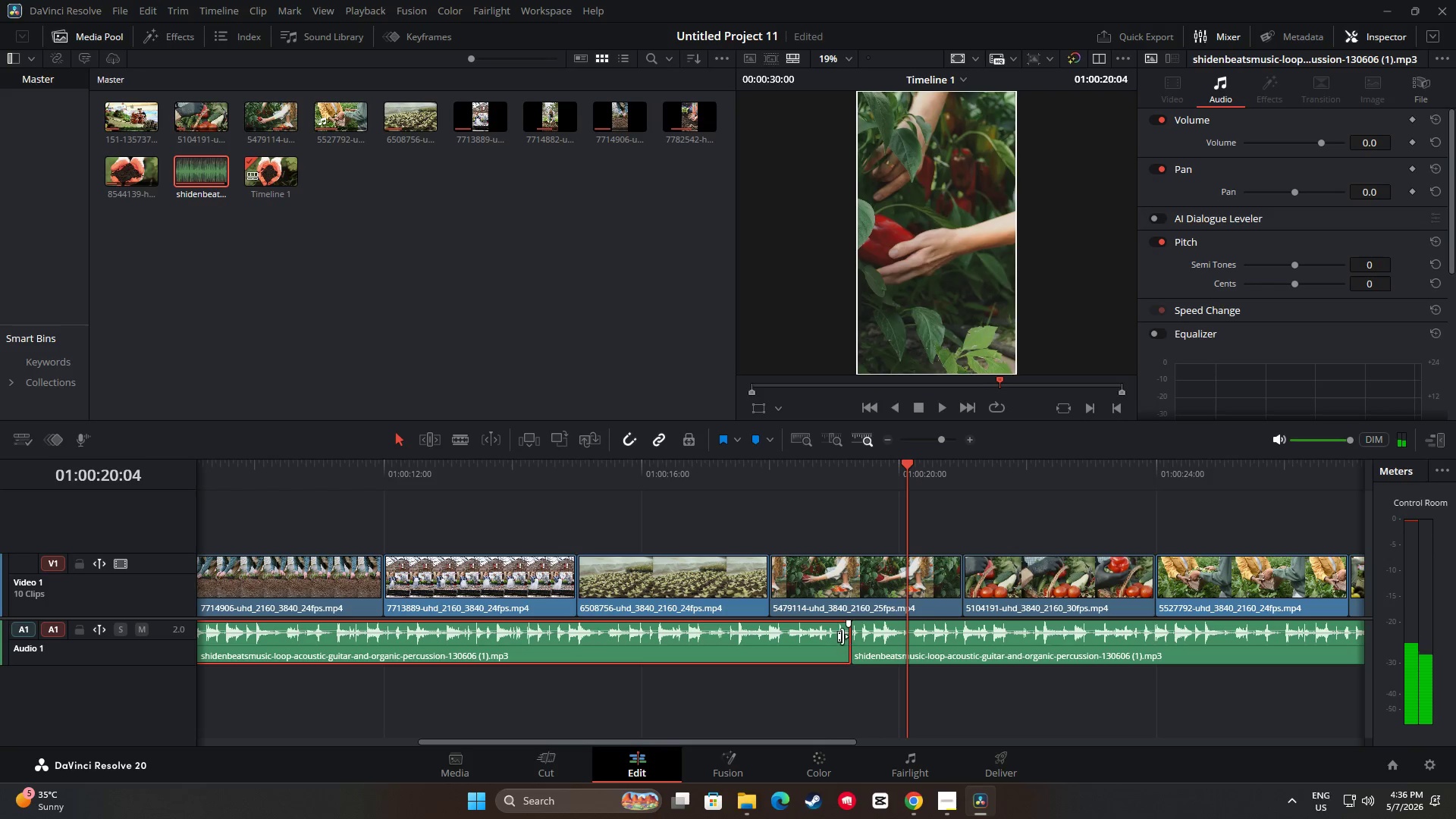 
left_click_drag(start_coordinate=[843, 636], to_coordinate=[859, 637])
 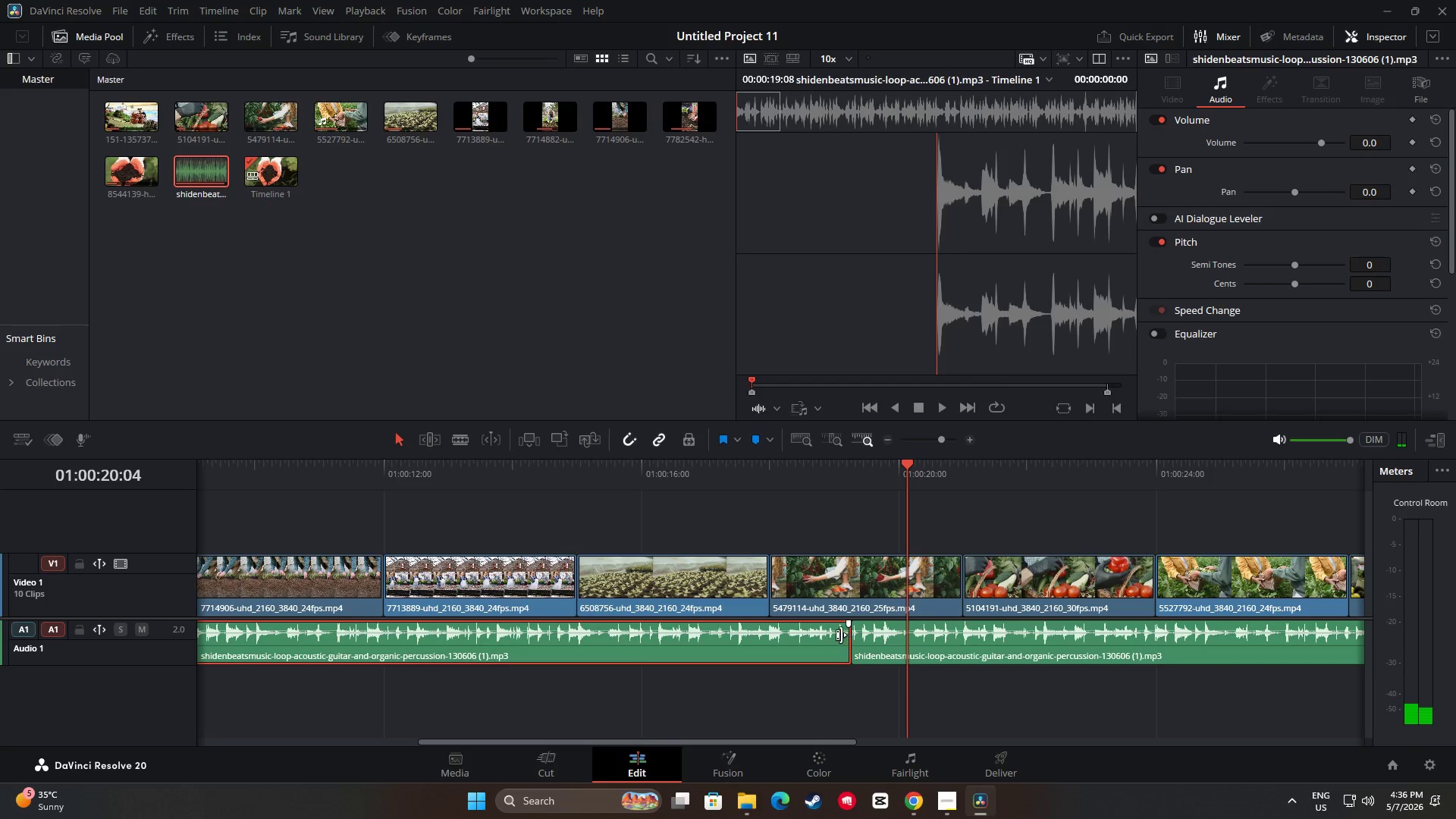 
left_click_drag(start_coordinate=[841, 635], to_coordinate=[860, 639])
 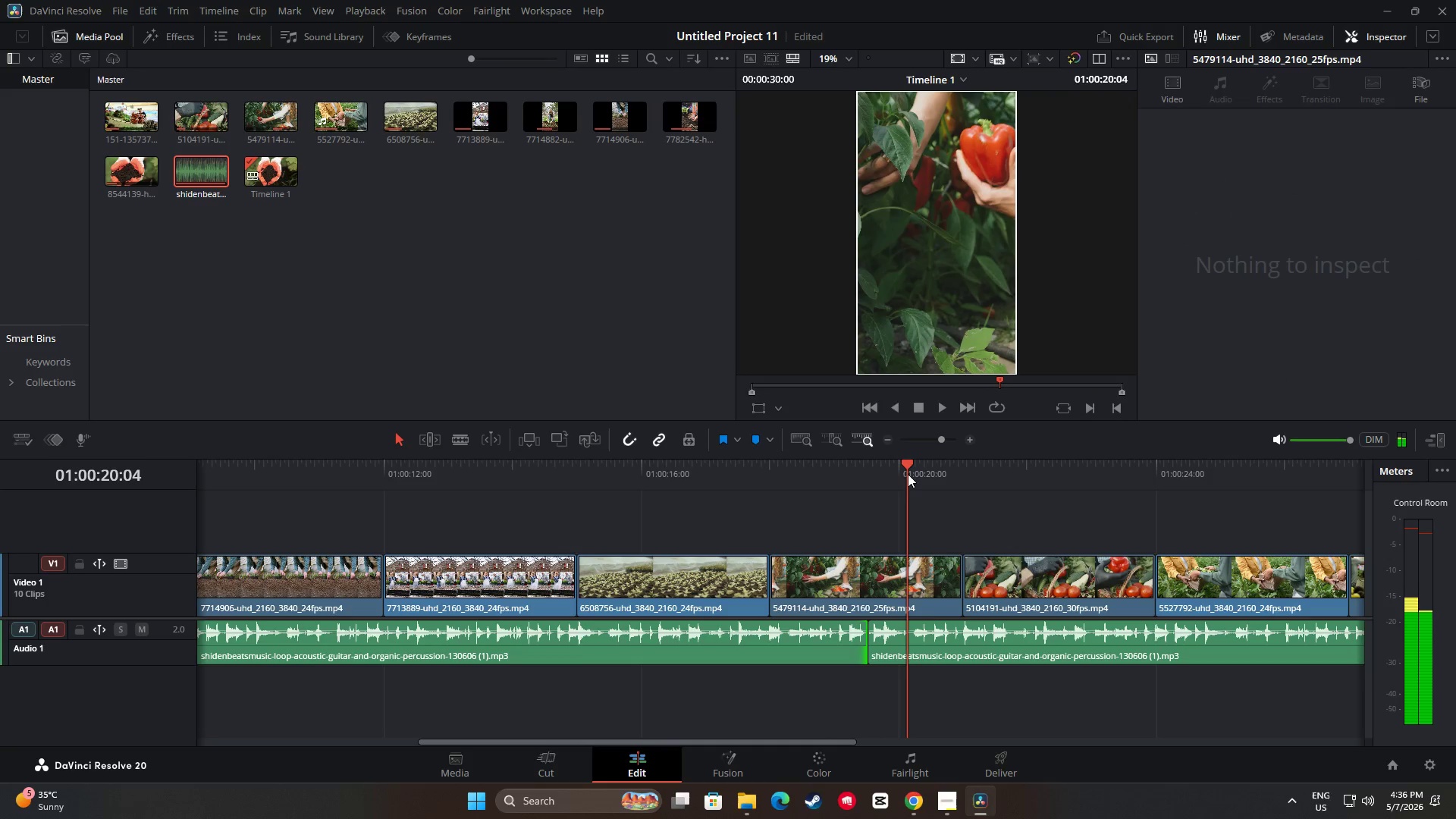 
left_click_drag(start_coordinate=[905, 466], to_coordinate=[777, 475])
 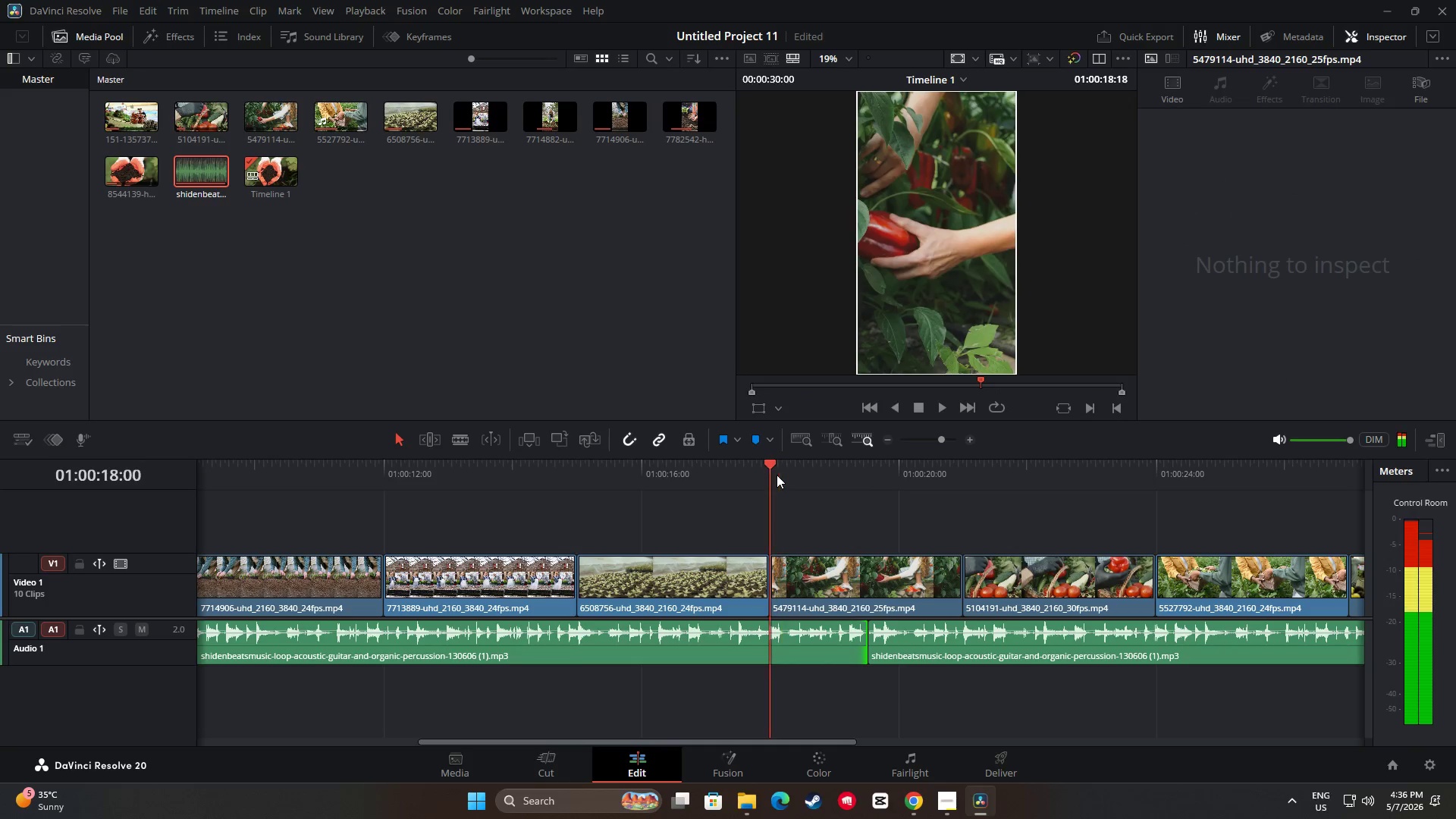 
key(Space)
 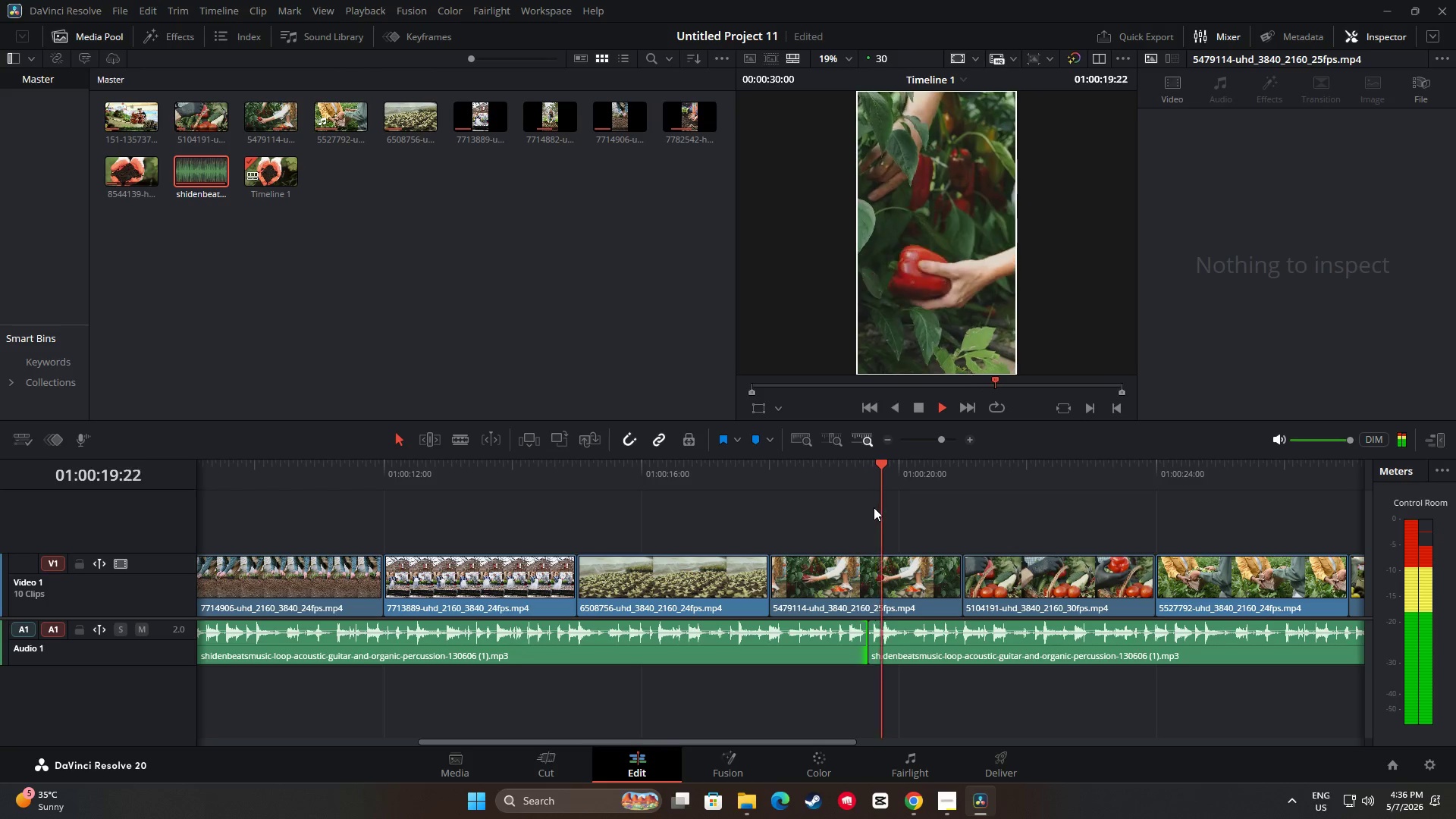 
key(Space)
 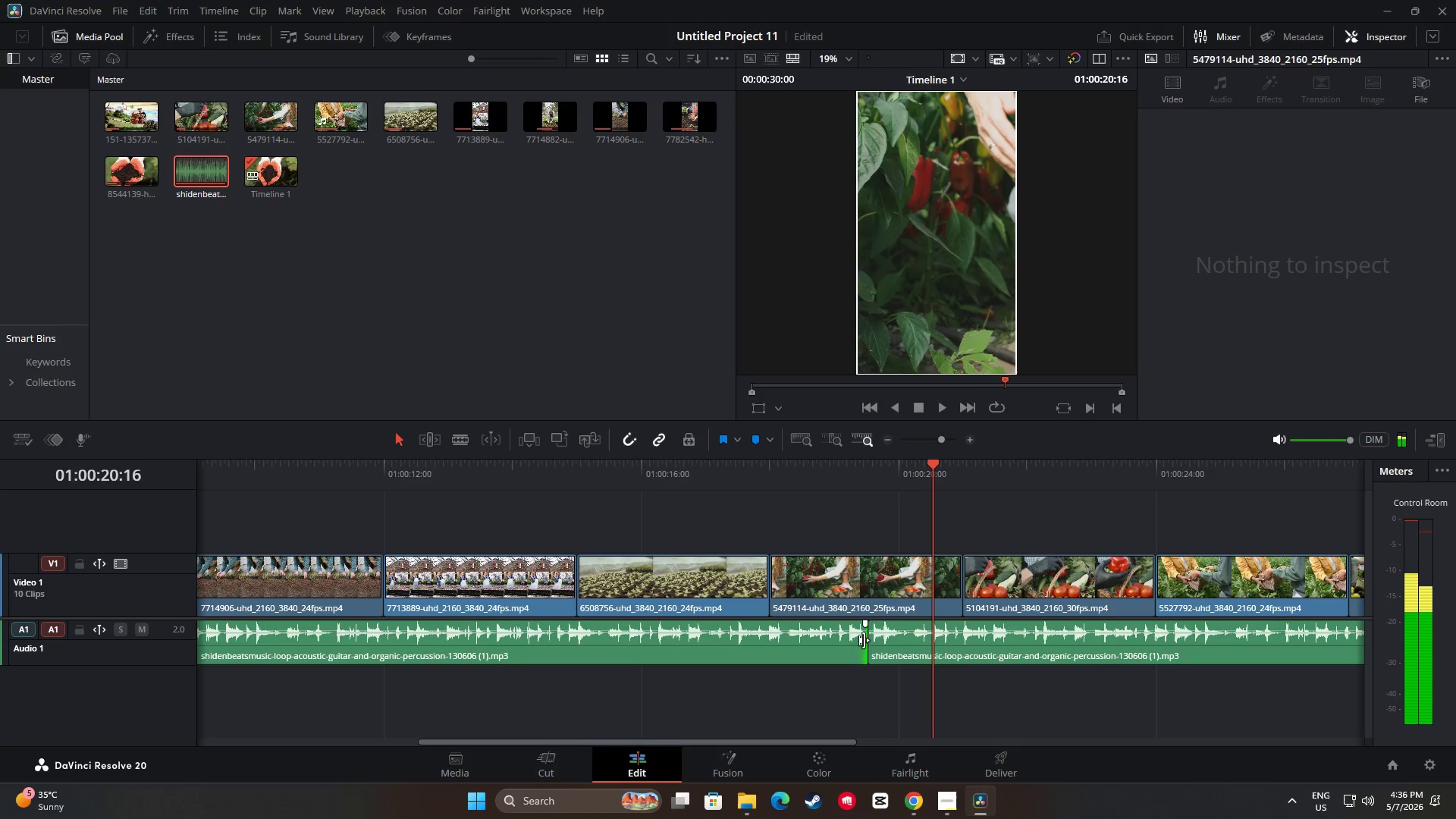 
left_click_drag(start_coordinate=[862, 639], to_coordinate=[873, 640])
 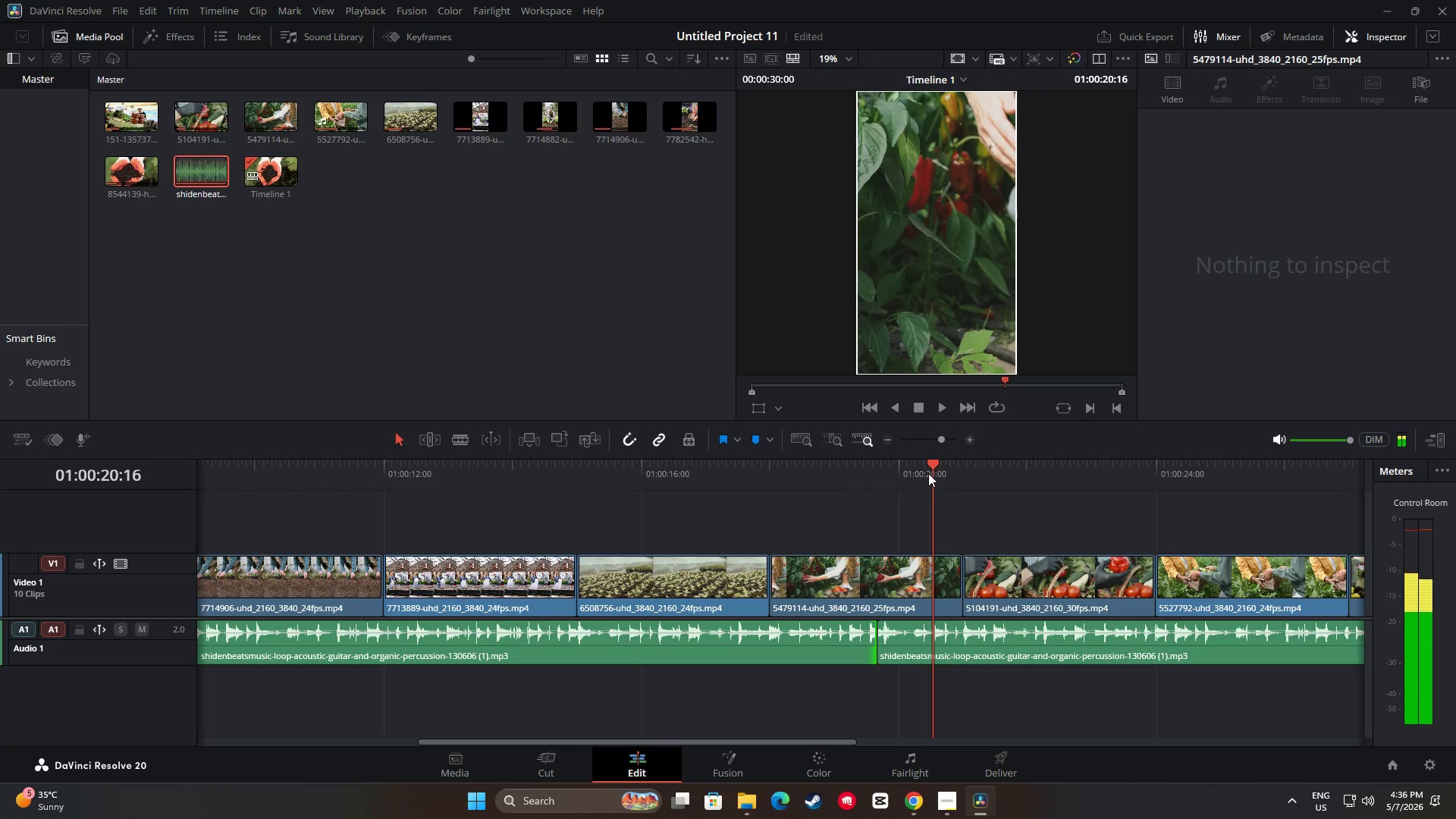 
left_click_drag(start_coordinate=[930, 461], to_coordinate=[790, 472])
 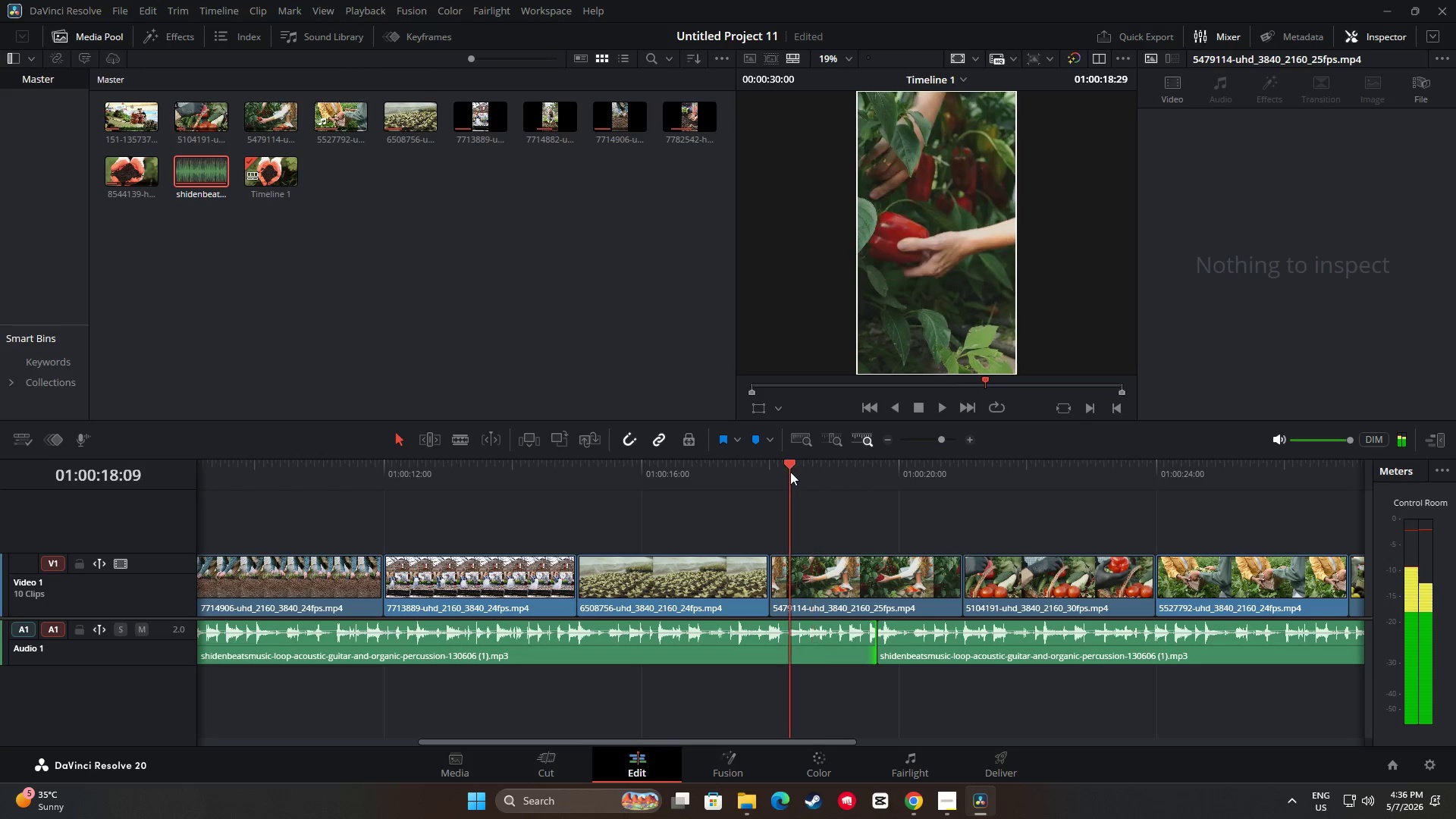 
key(Space)
 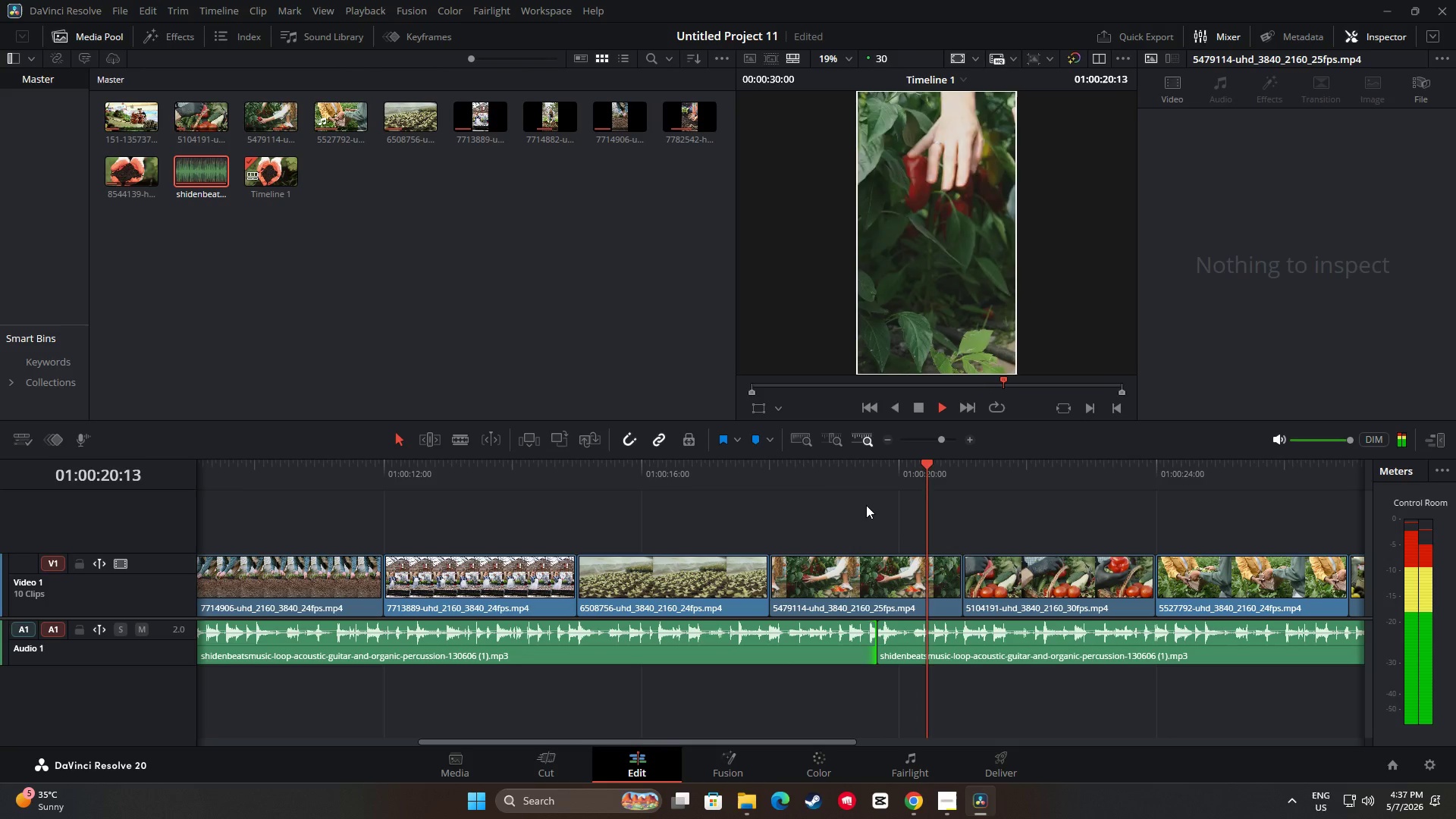 
key(Space)
 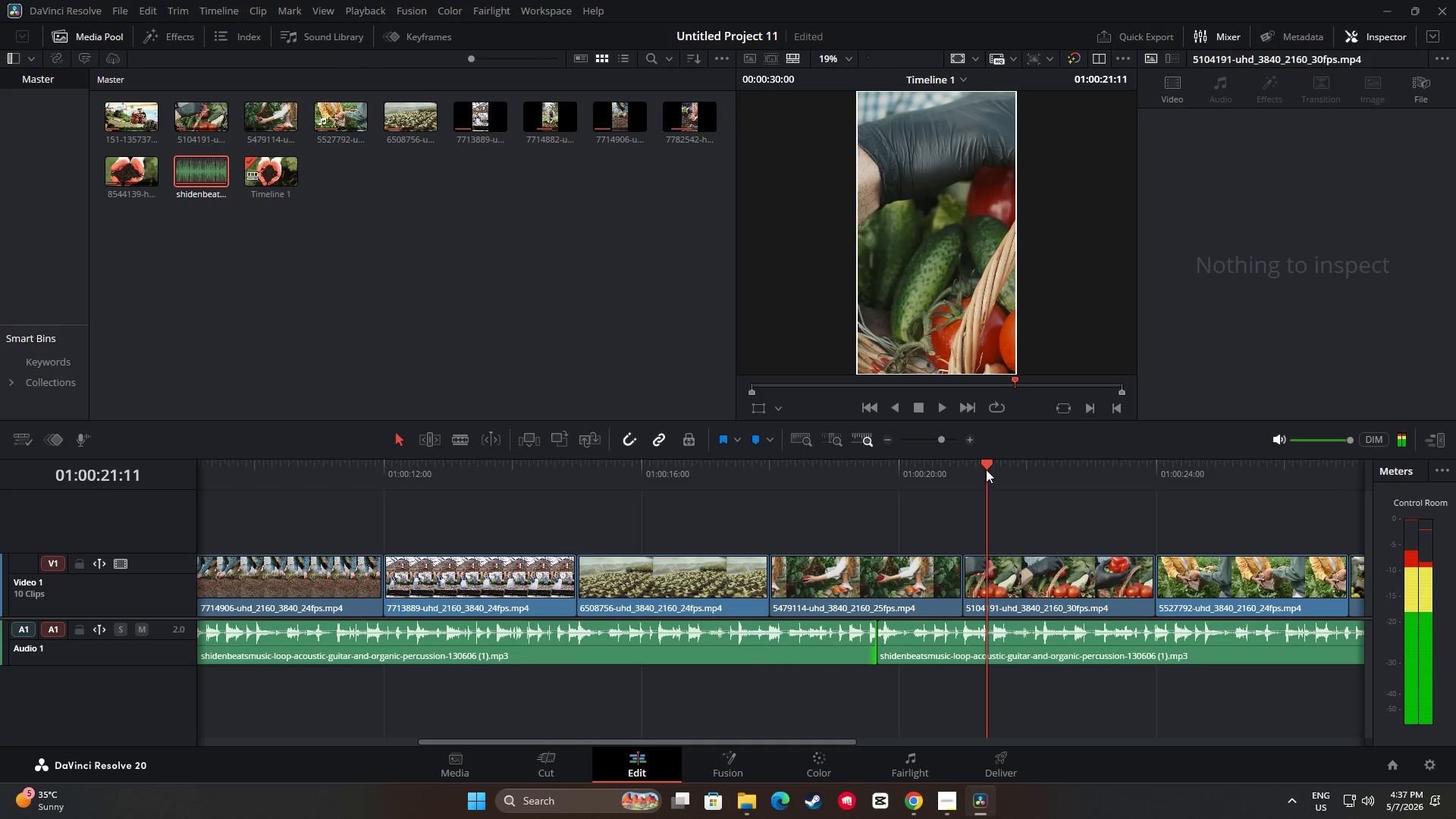 
left_click_drag(start_coordinate=[987, 466], to_coordinate=[752, 489])
 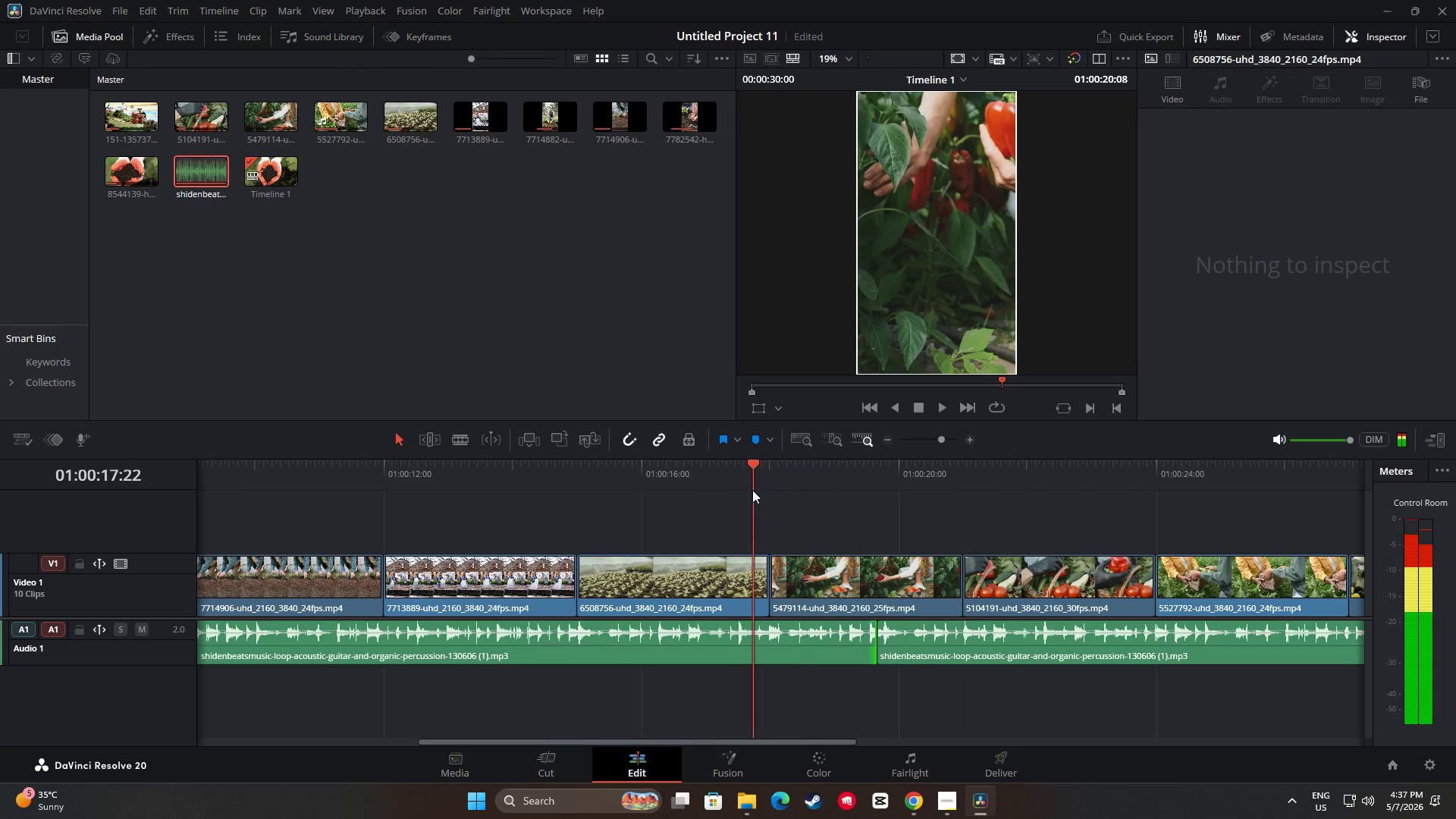 
key(Space)
 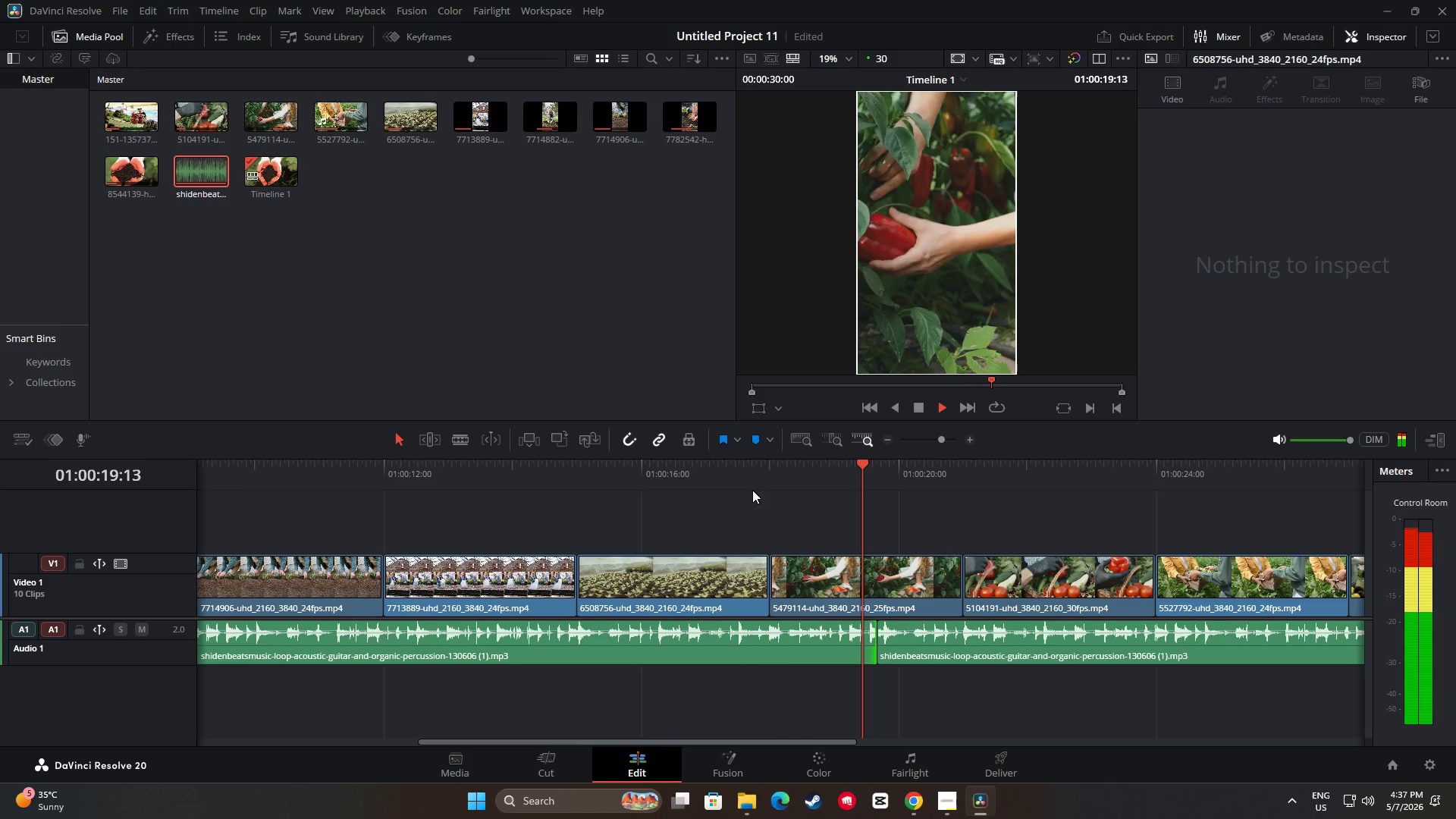 
key(Space)
 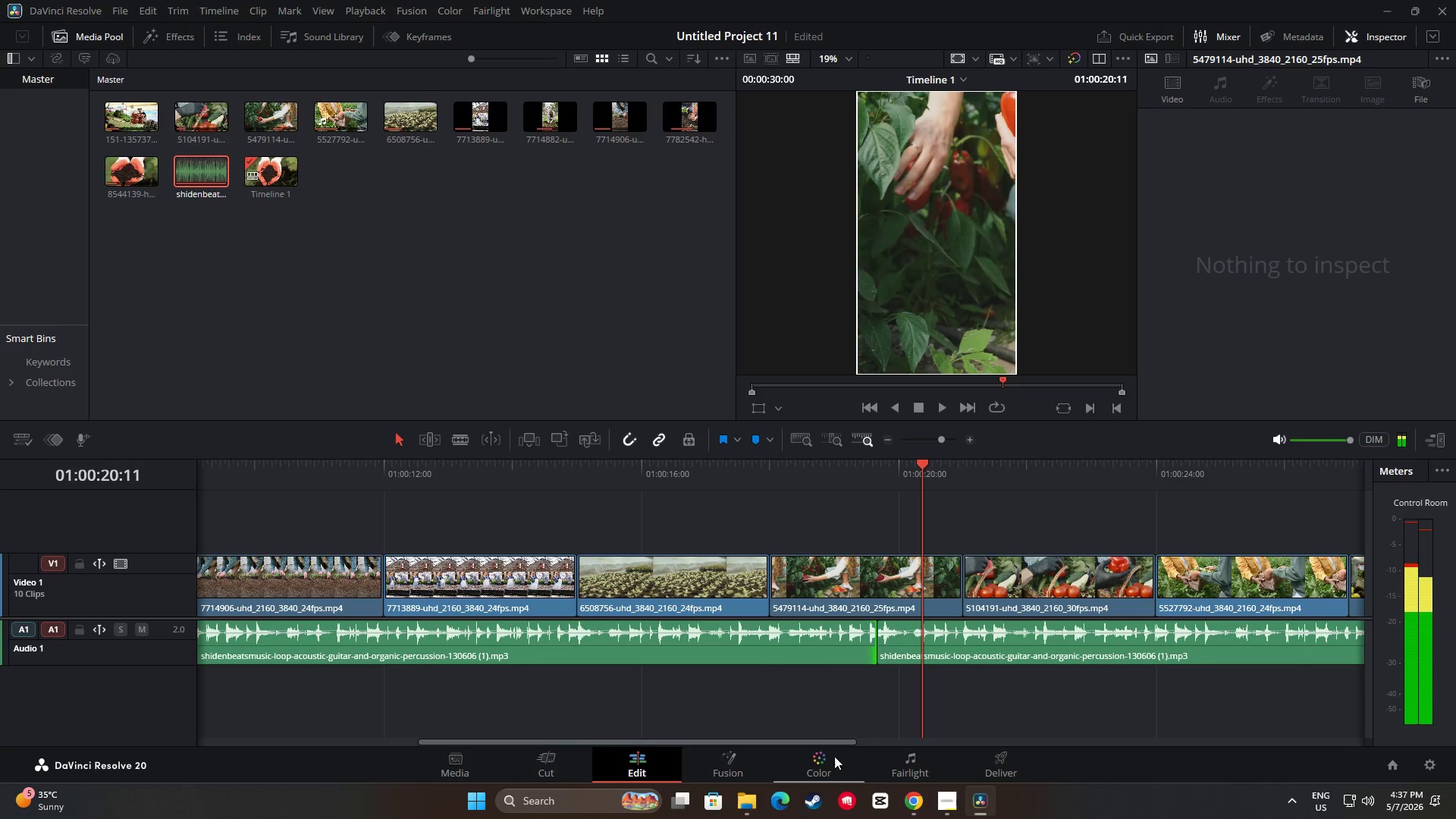 
left_click_drag(start_coordinate=[844, 742], to_coordinate=[964, 743])
 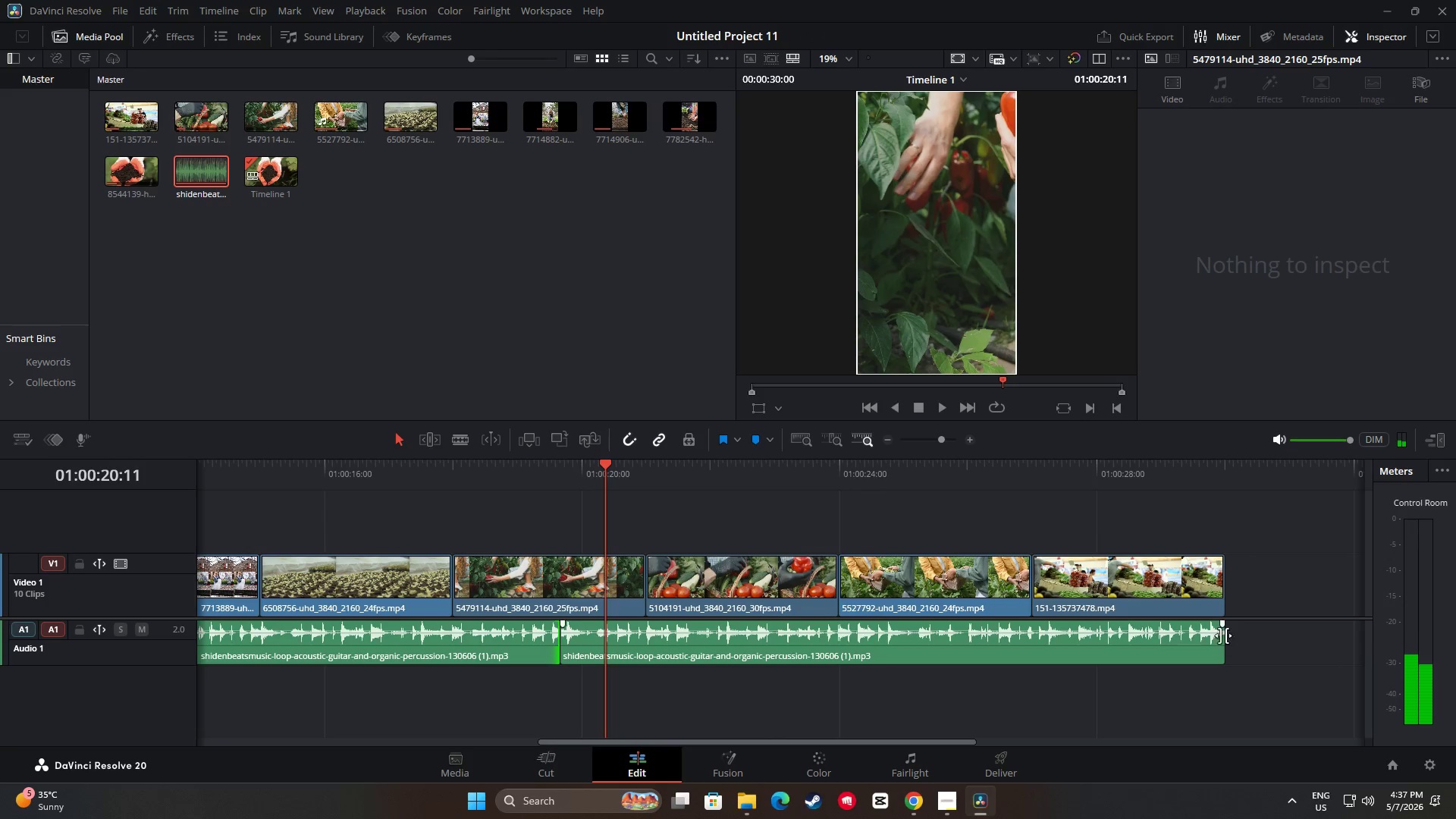 
left_click_drag(start_coordinate=[1219, 636], to_coordinate=[1306, 645])
 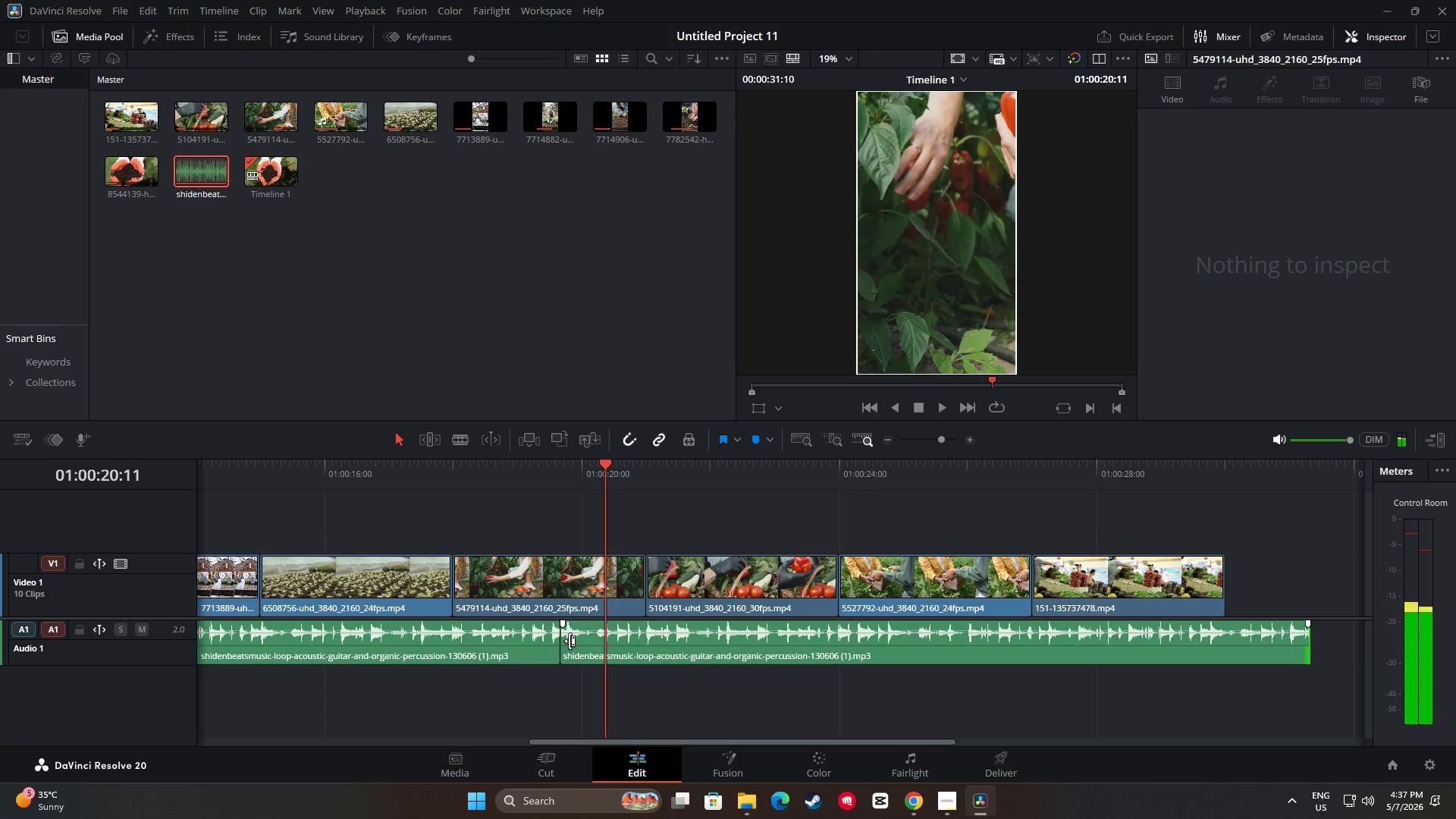 
left_click_drag(start_coordinate=[570, 641], to_coordinate=[623, 641])
 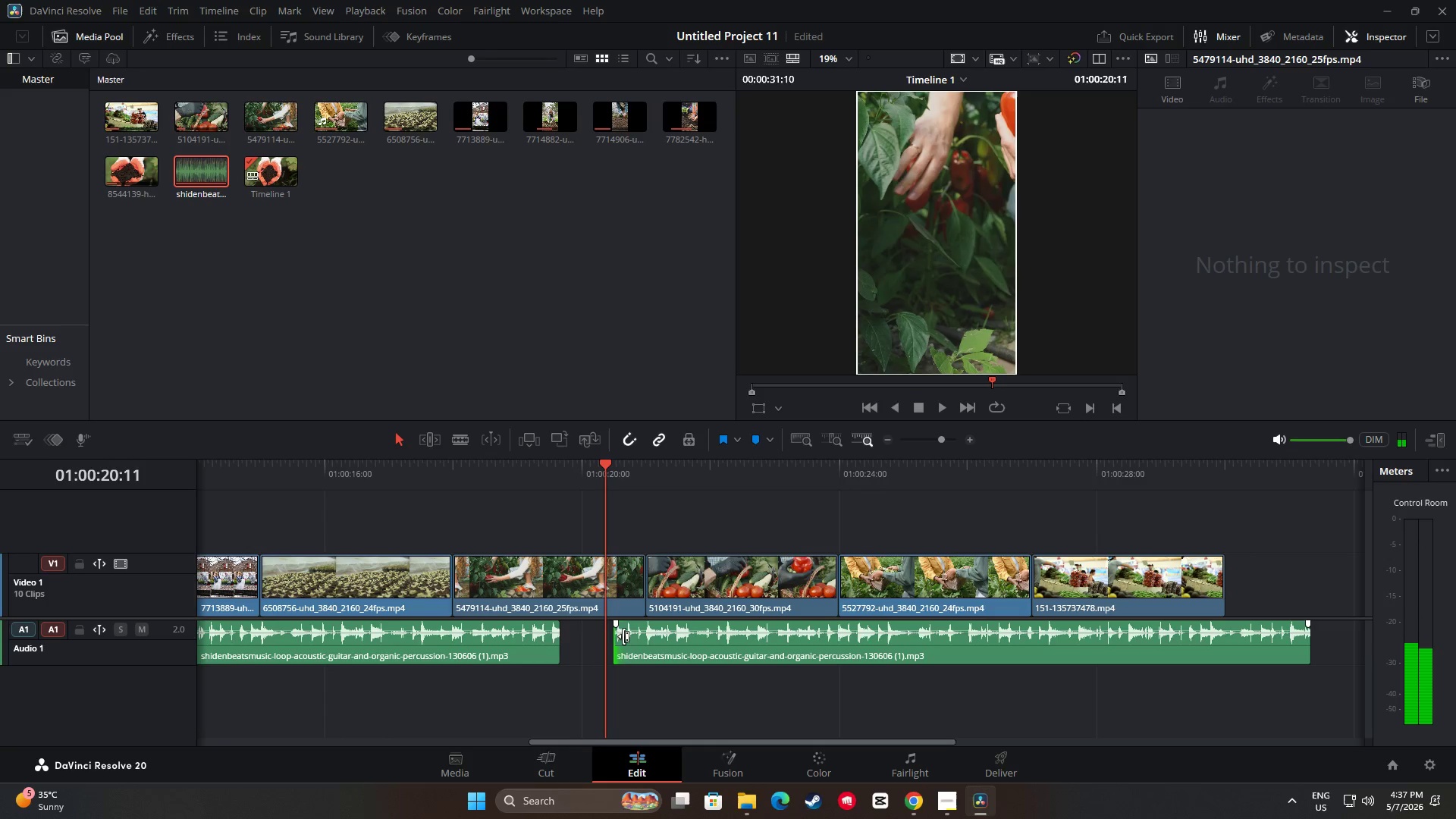 
left_click_drag(start_coordinate=[622, 636], to_coordinate=[615, 637])
 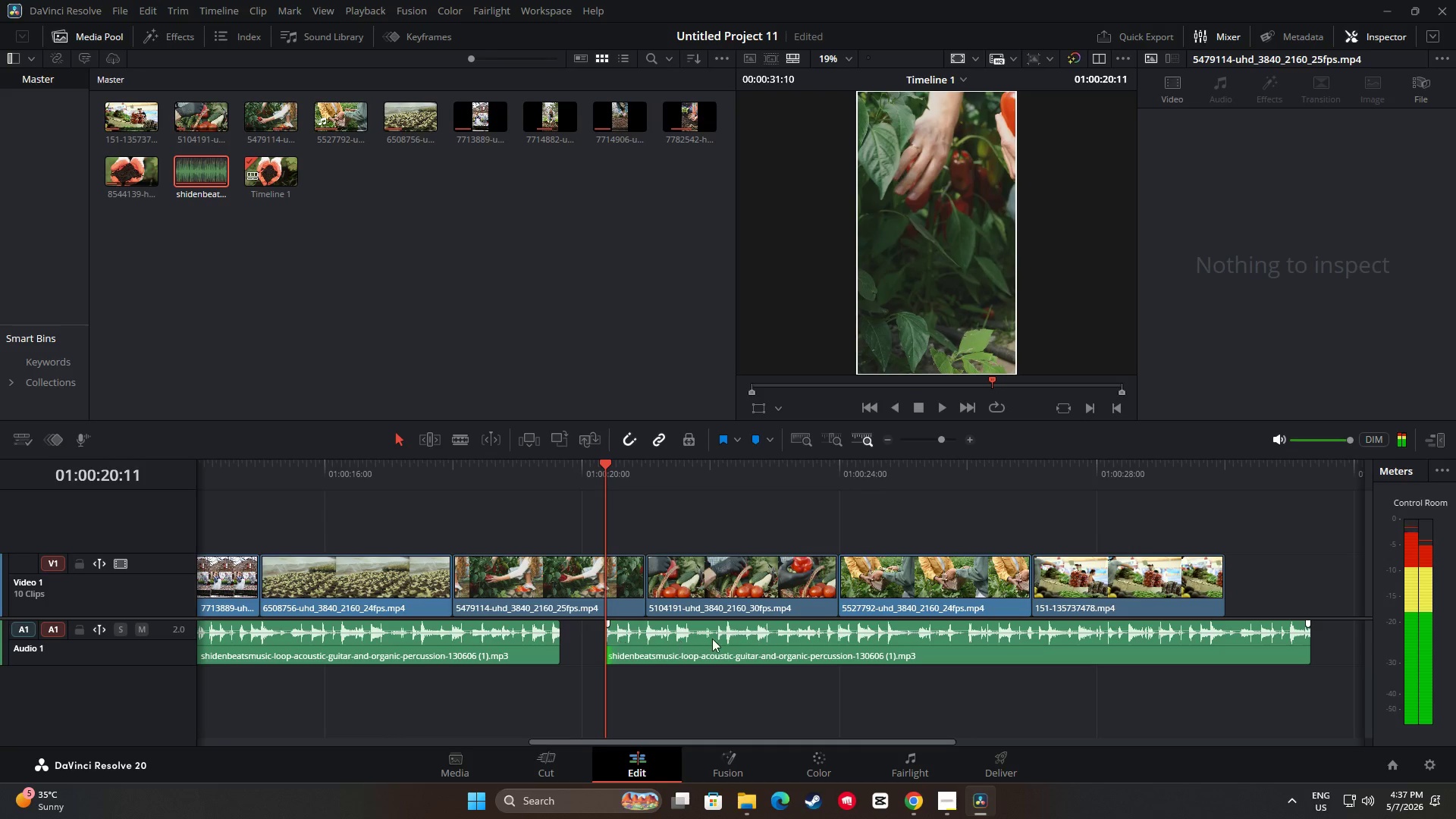 
left_click_drag(start_coordinate=[712, 639], to_coordinate=[671, 637])
 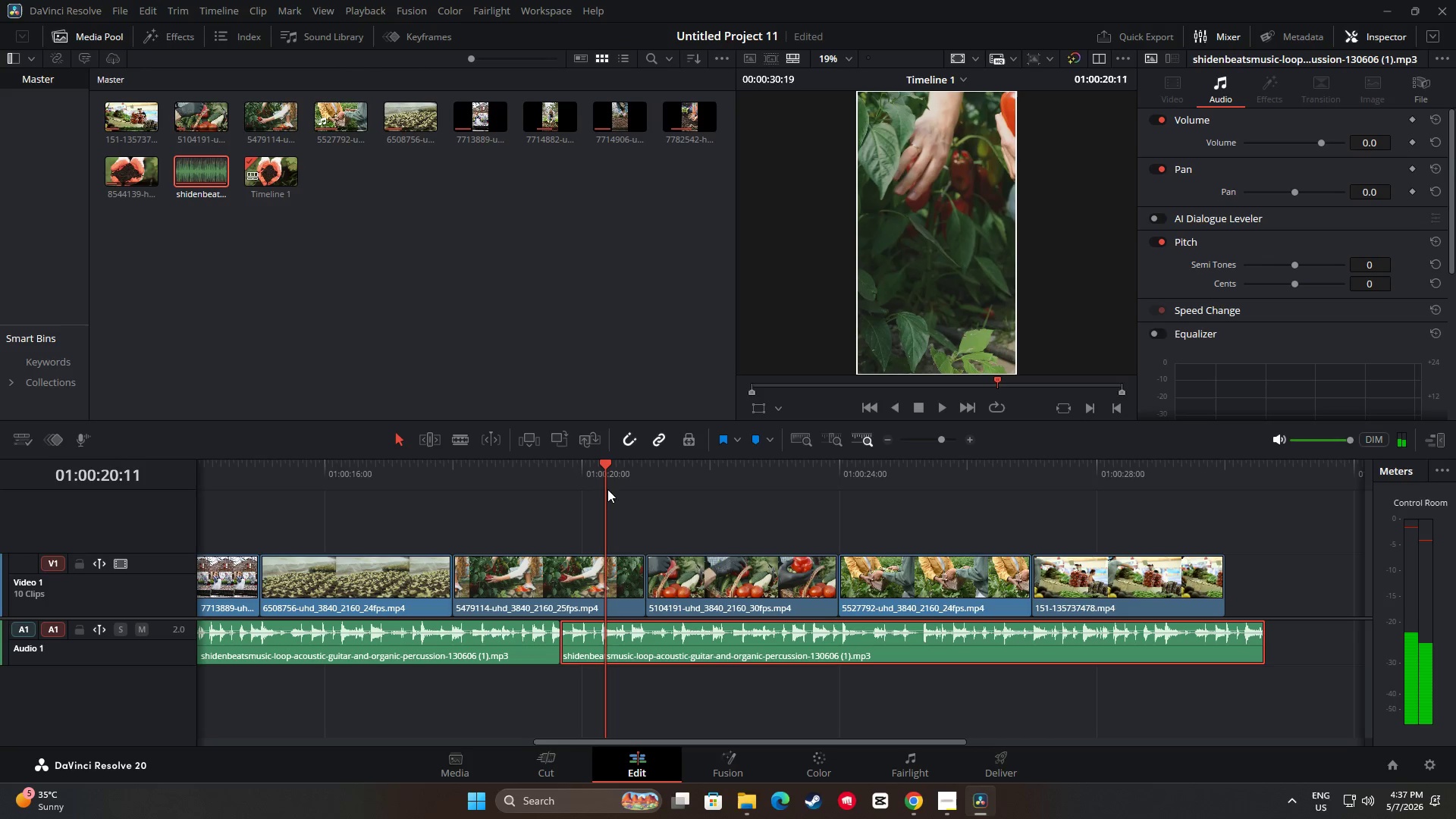 
left_click_drag(start_coordinate=[604, 469], to_coordinate=[503, 475])
 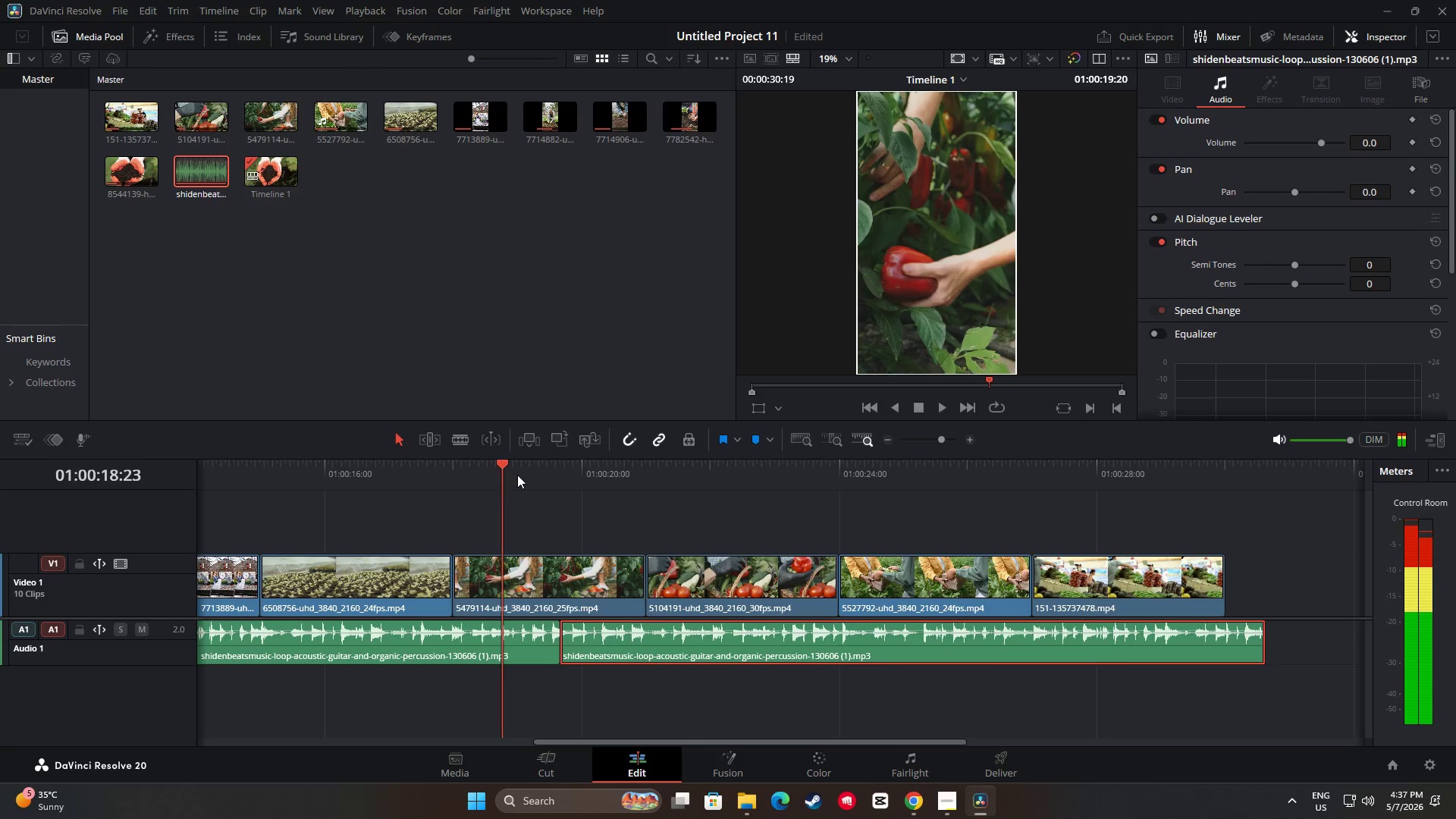 
key(Space)
 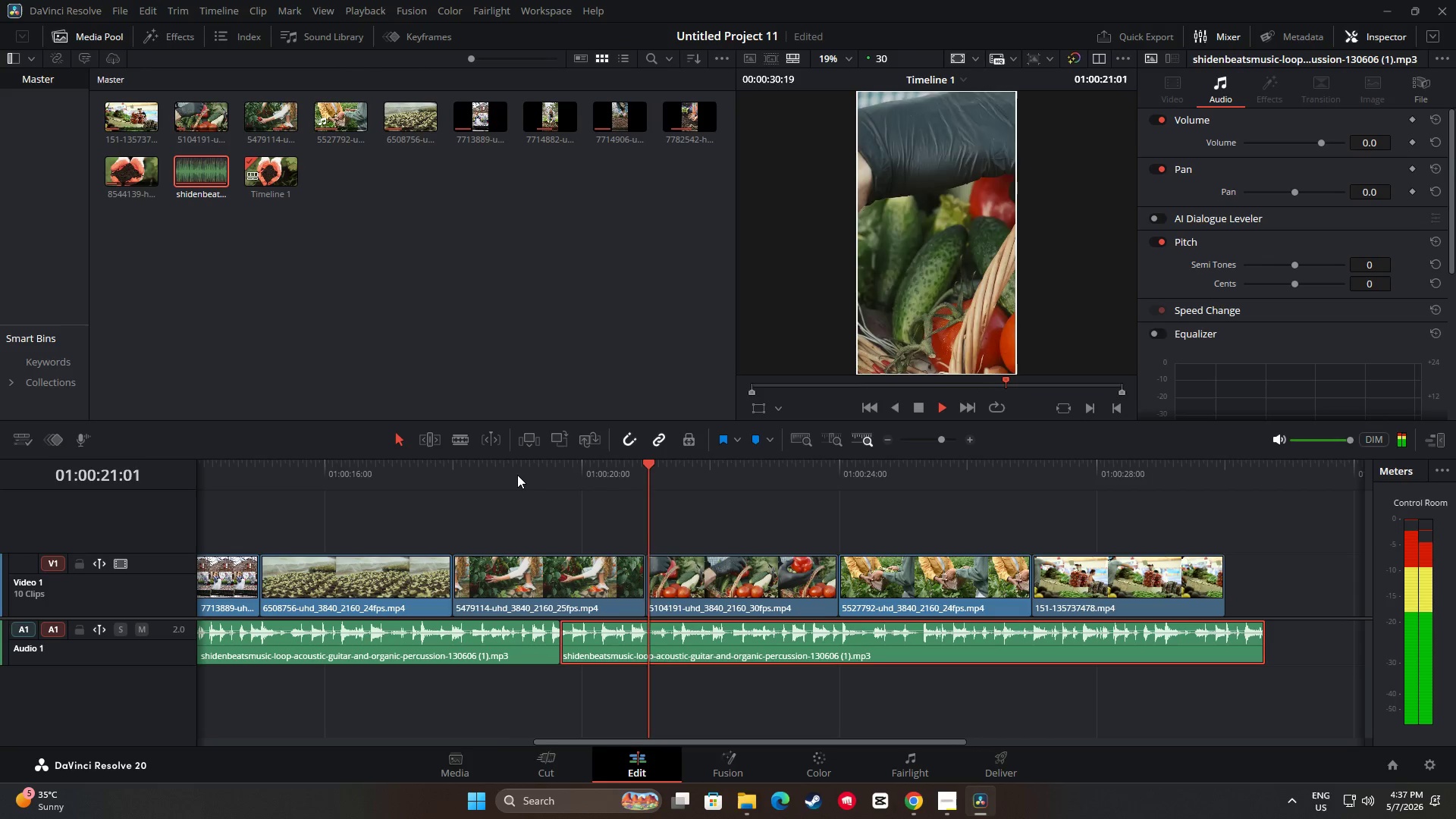 
key(Space)
 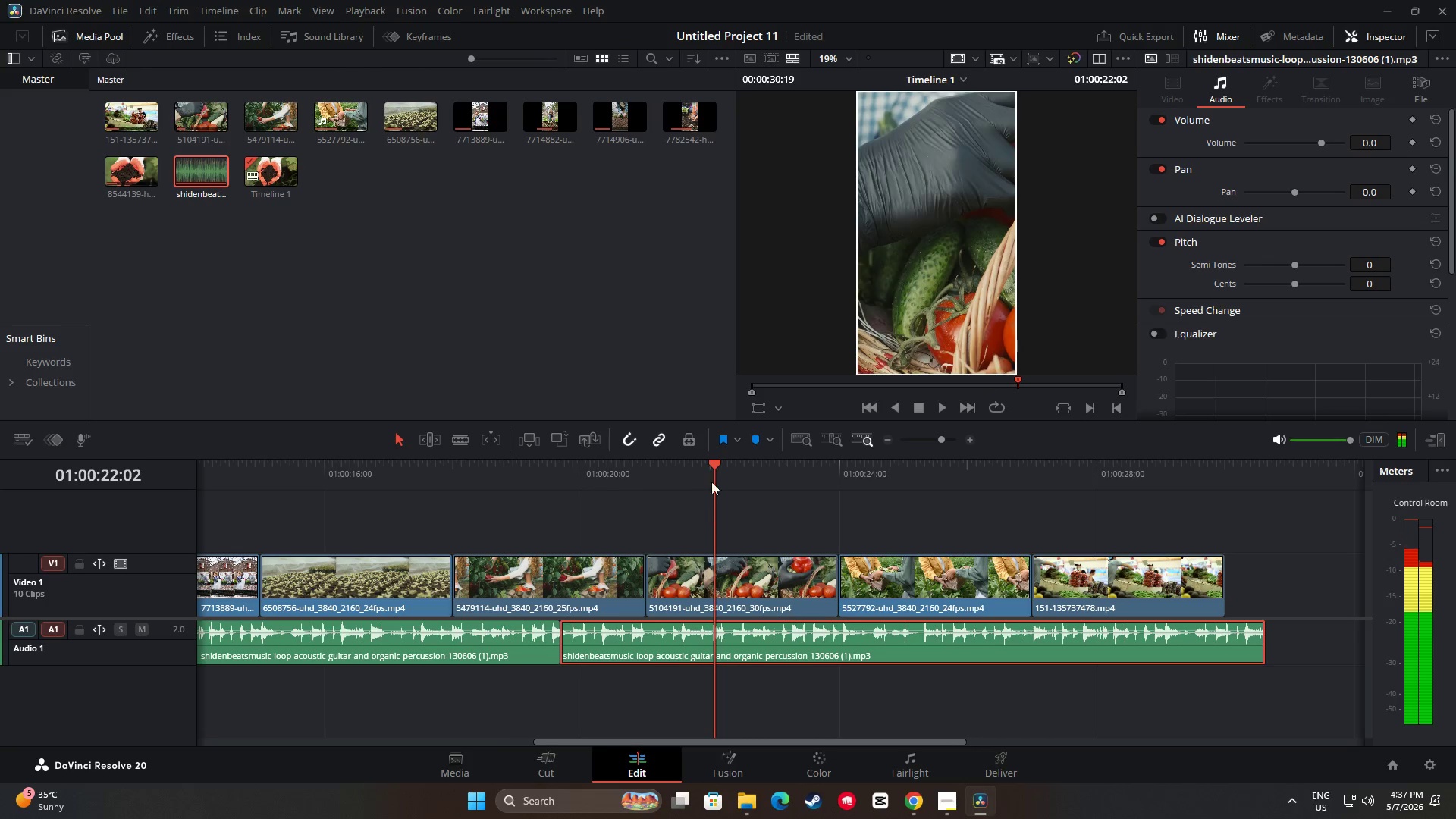 
left_click_drag(start_coordinate=[714, 472], to_coordinate=[506, 487])
 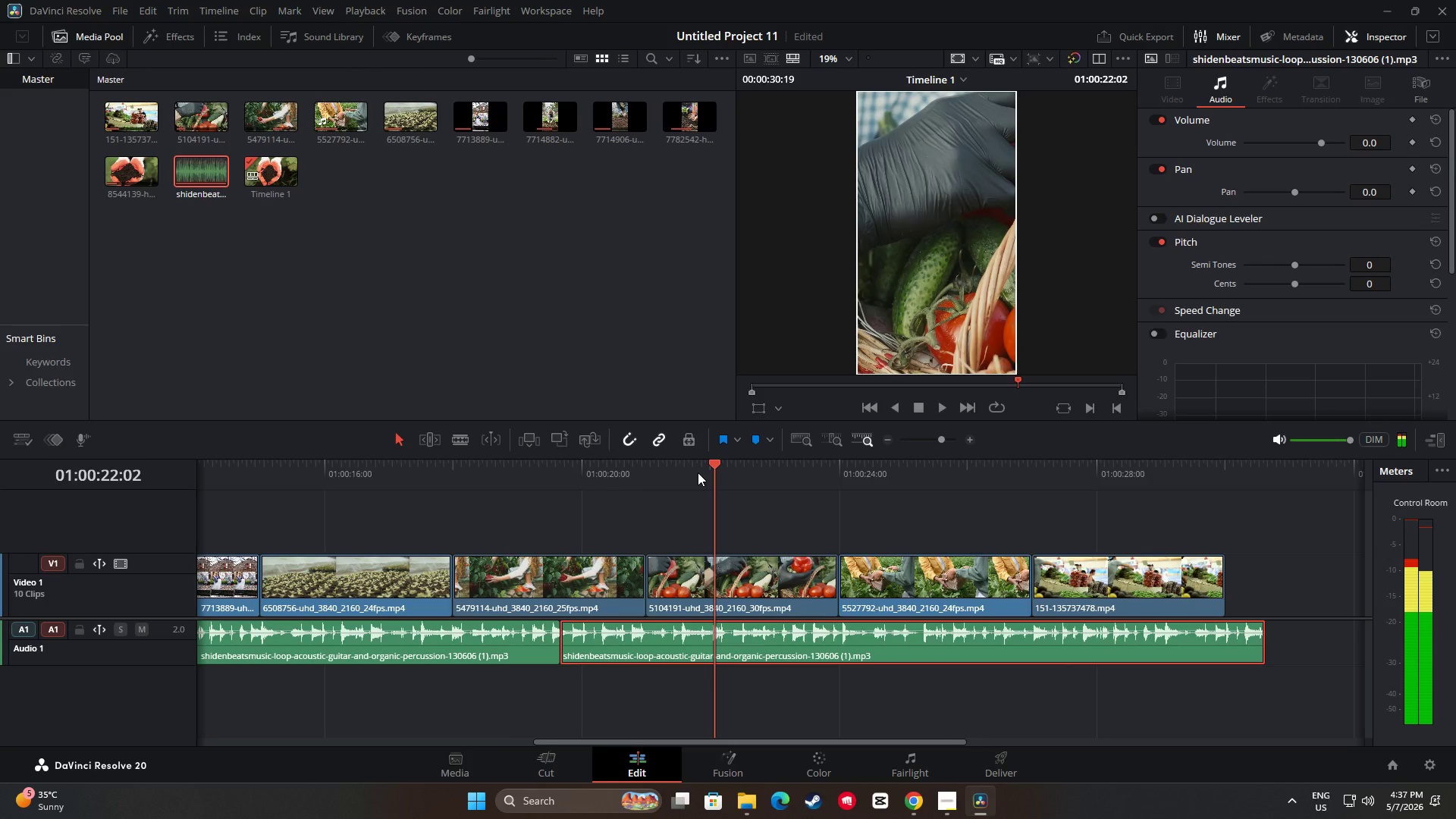 
key(Space)
 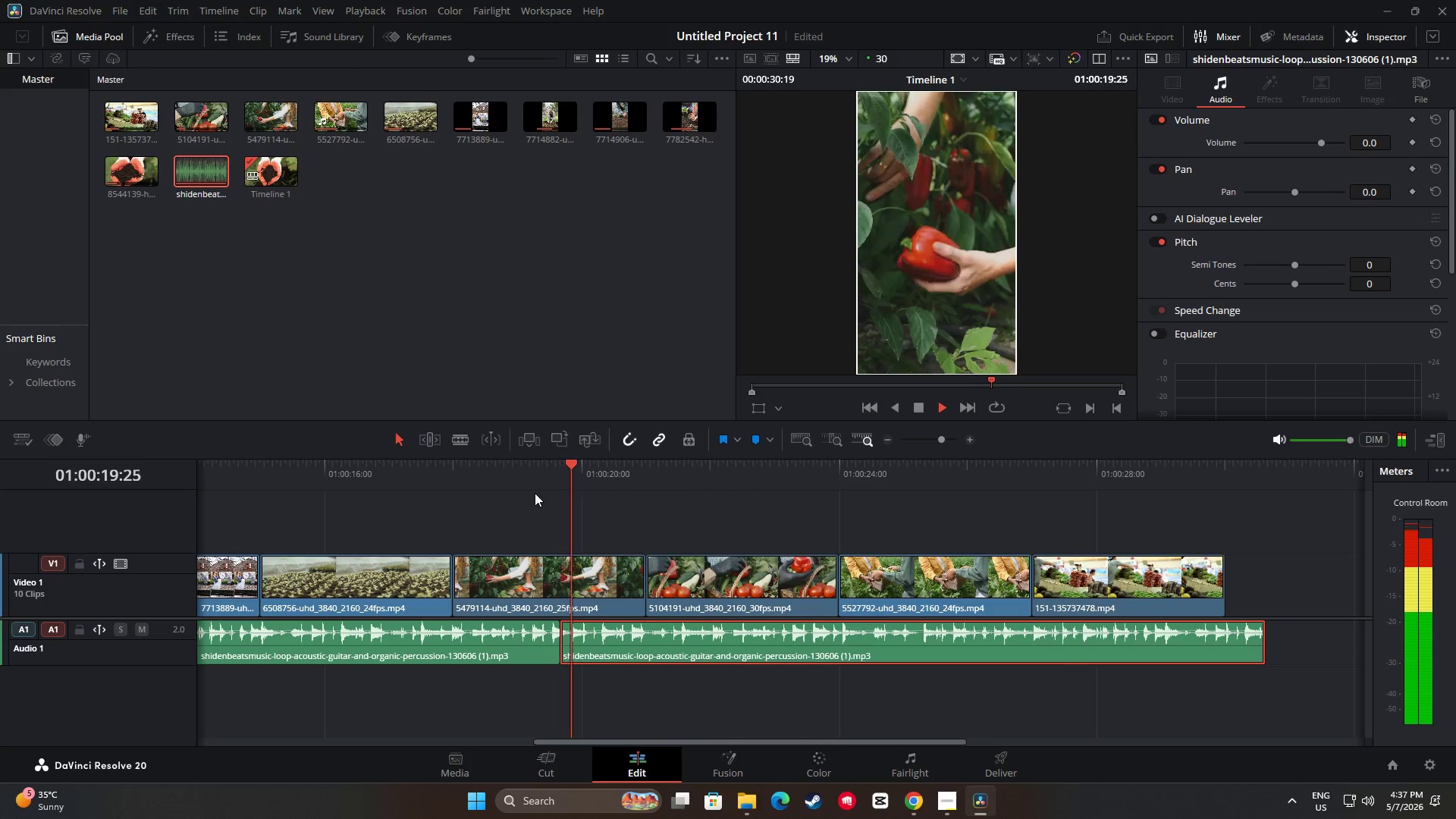 
key(Space)
 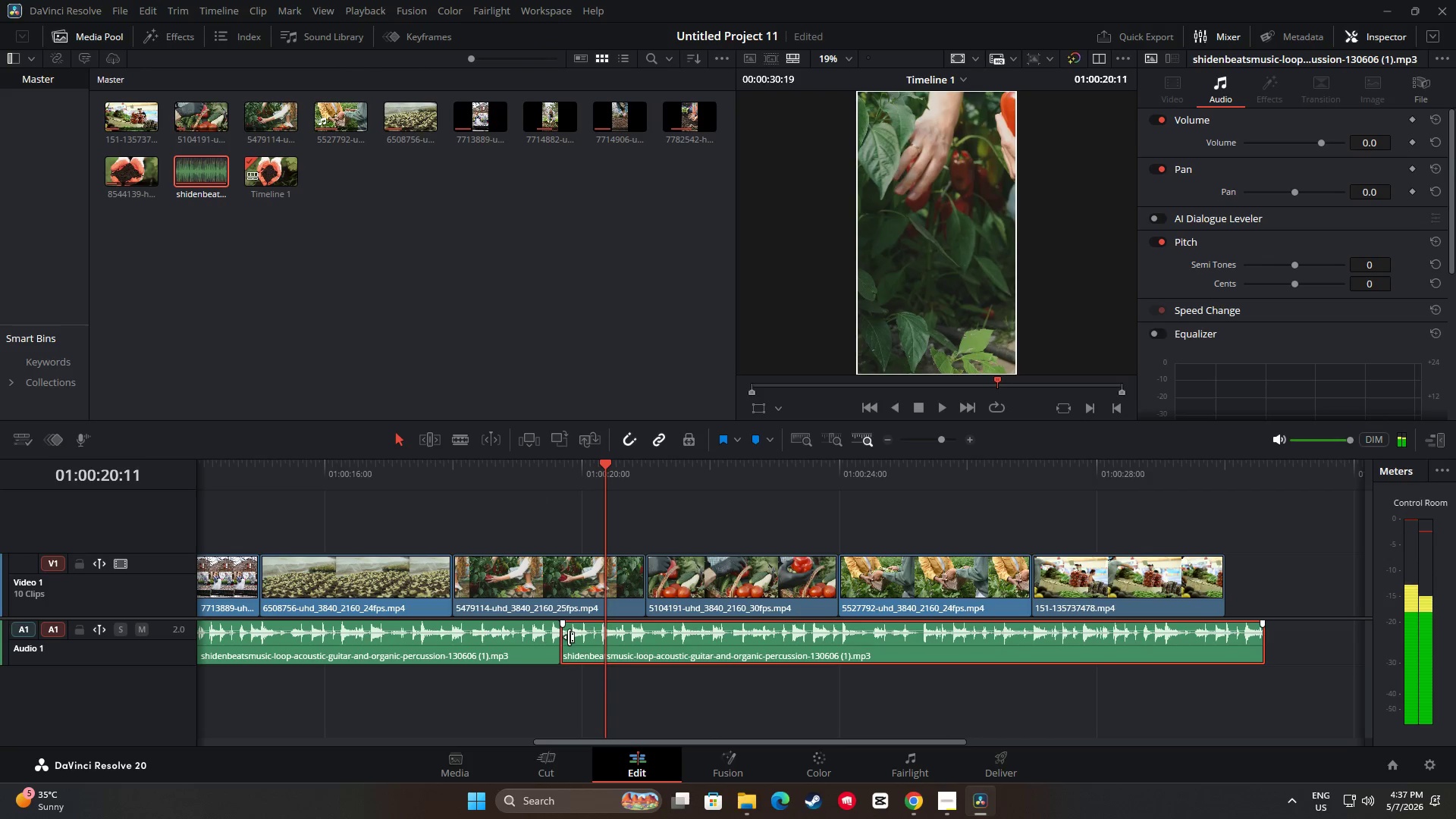 
left_click_drag(start_coordinate=[570, 636], to_coordinate=[576, 635])
 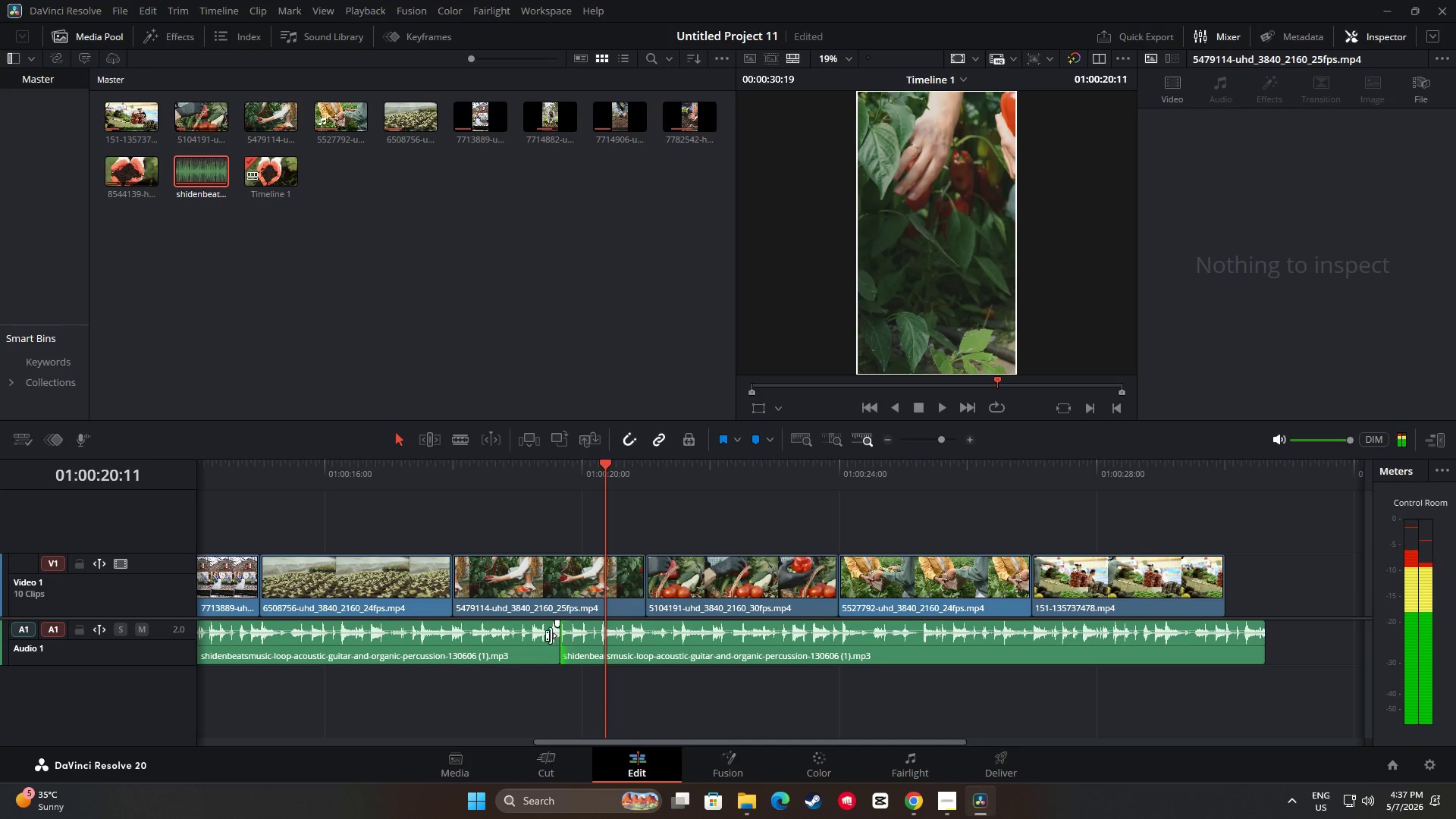 
left_click_drag(start_coordinate=[551, 635], to_coordinate=[563, 636])
 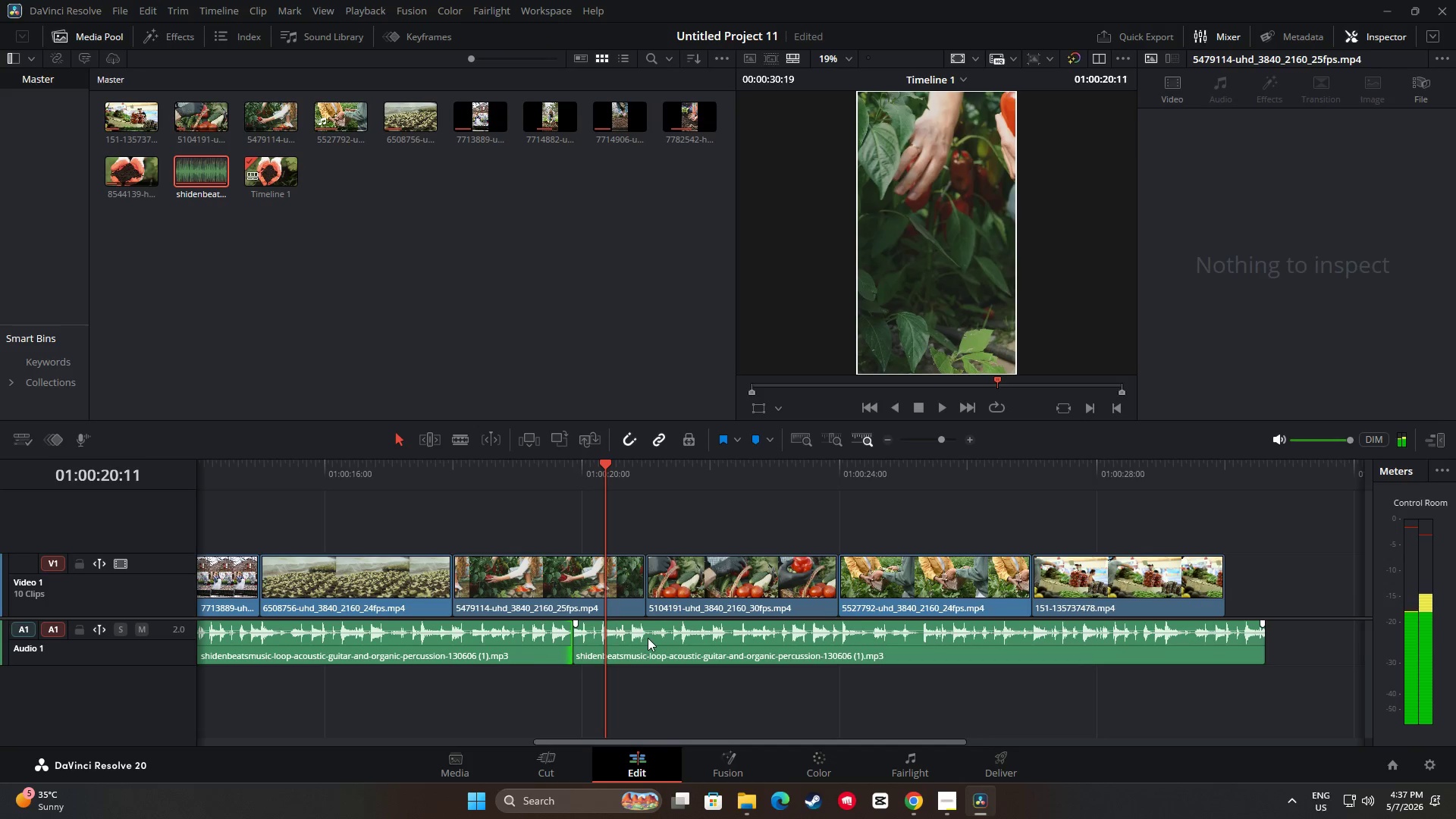 
left_click([648, 638])
 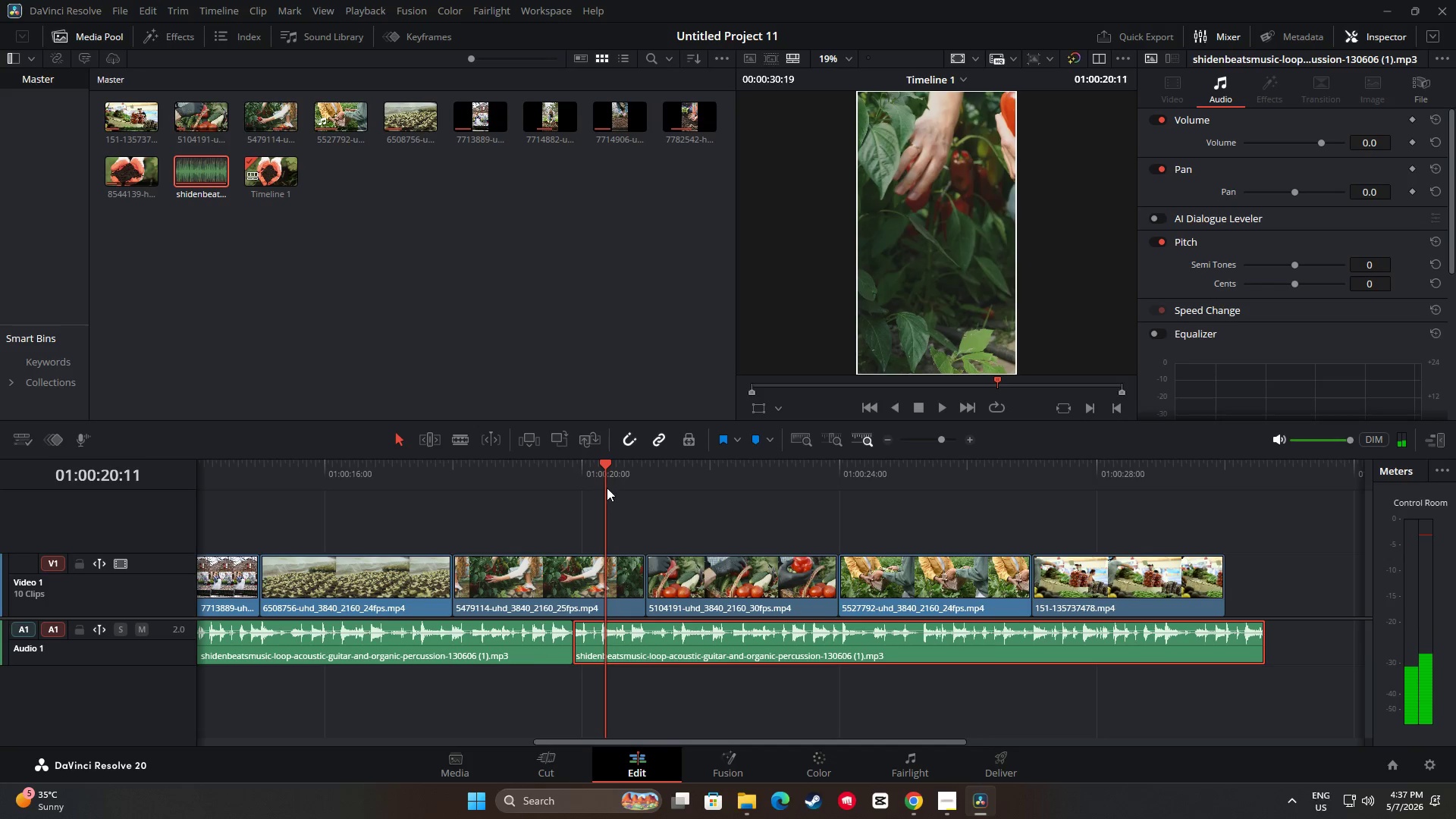 
left_click_drag(start_coordinate=[600, 467], to_coordinate=[532, 470])
 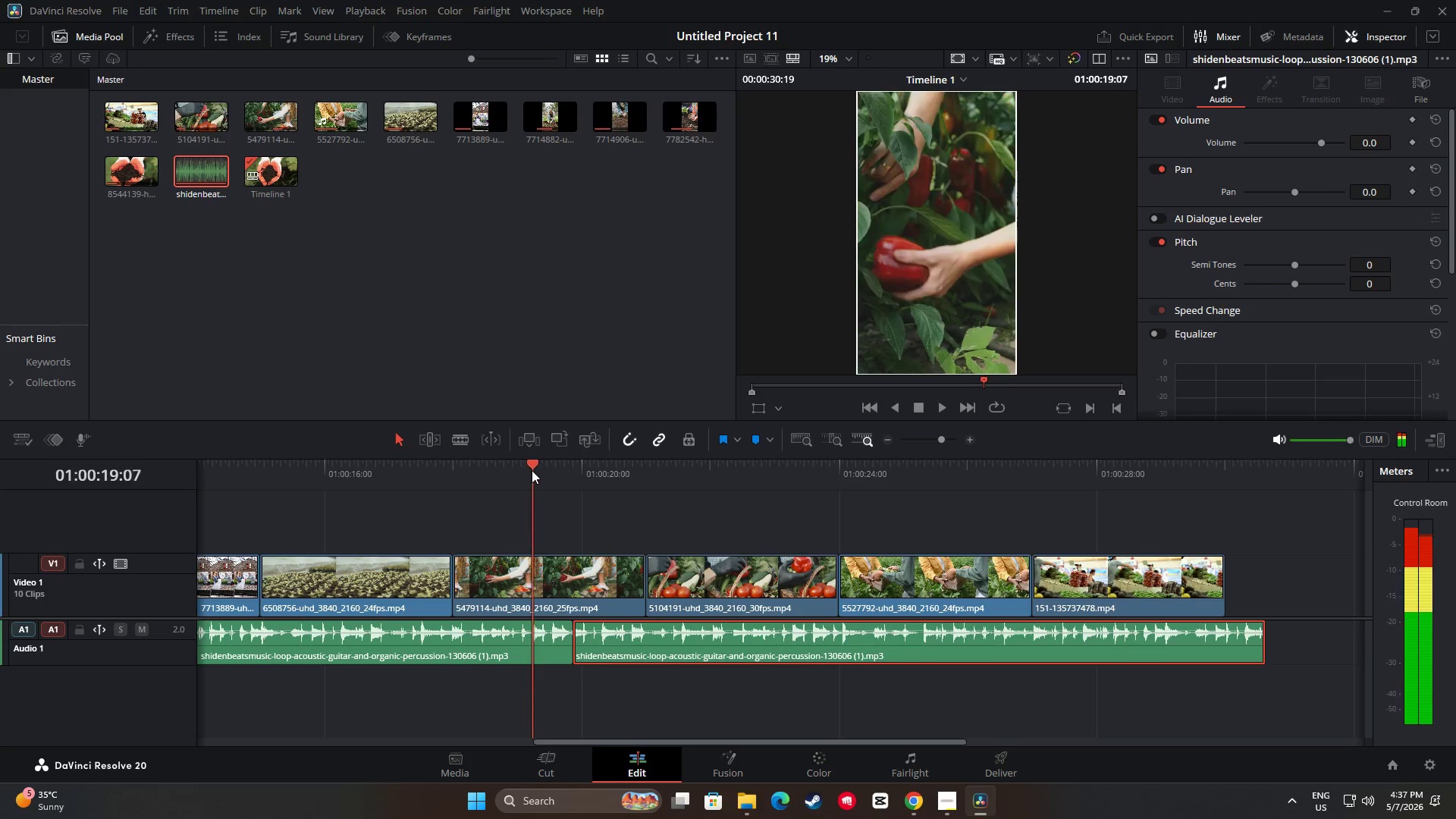 
key(Space)
 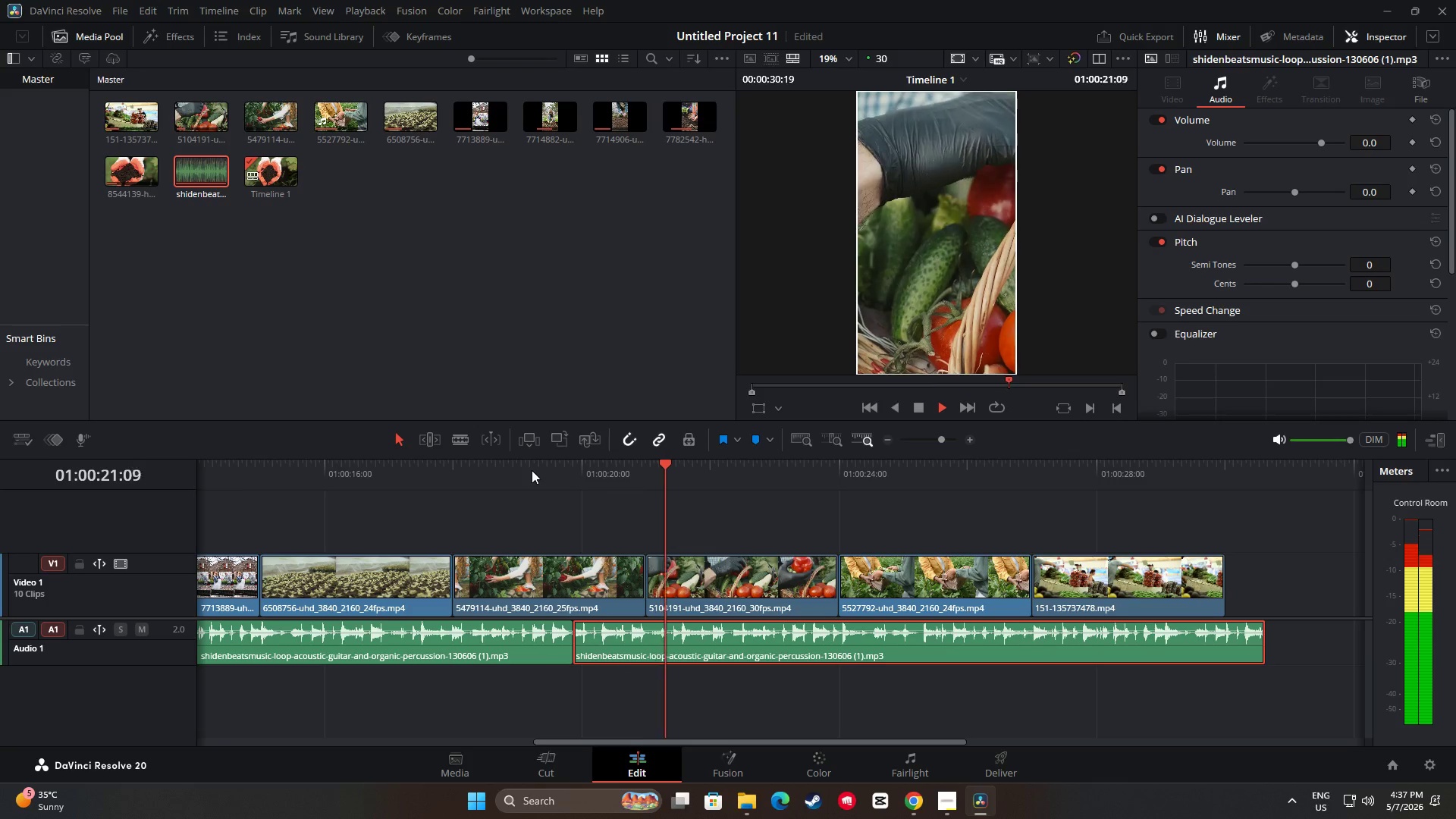 
key(Space)
 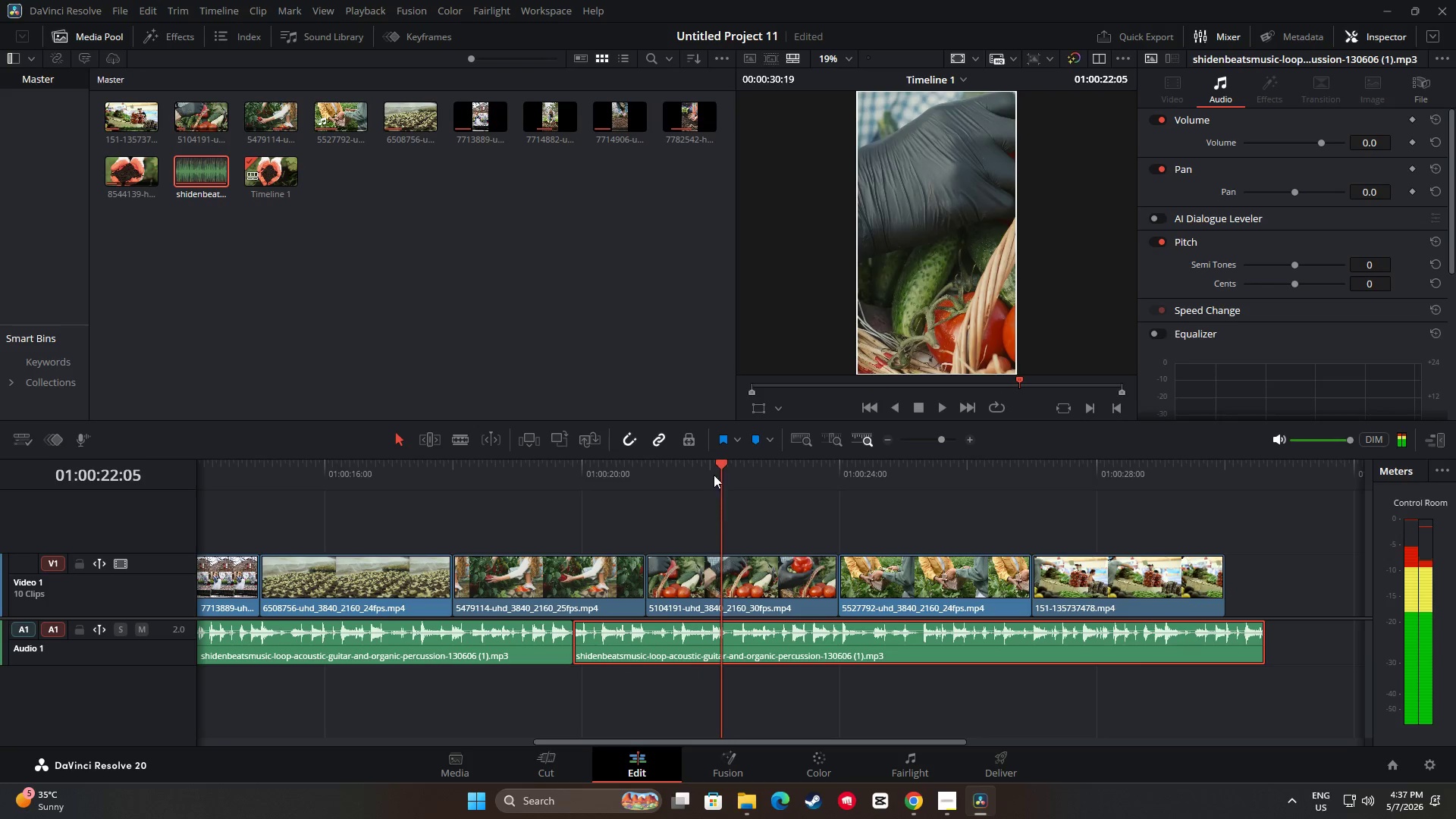 
left_click_drag(start_coordinate=[720, 463], to_coordinate=[496, 466])
 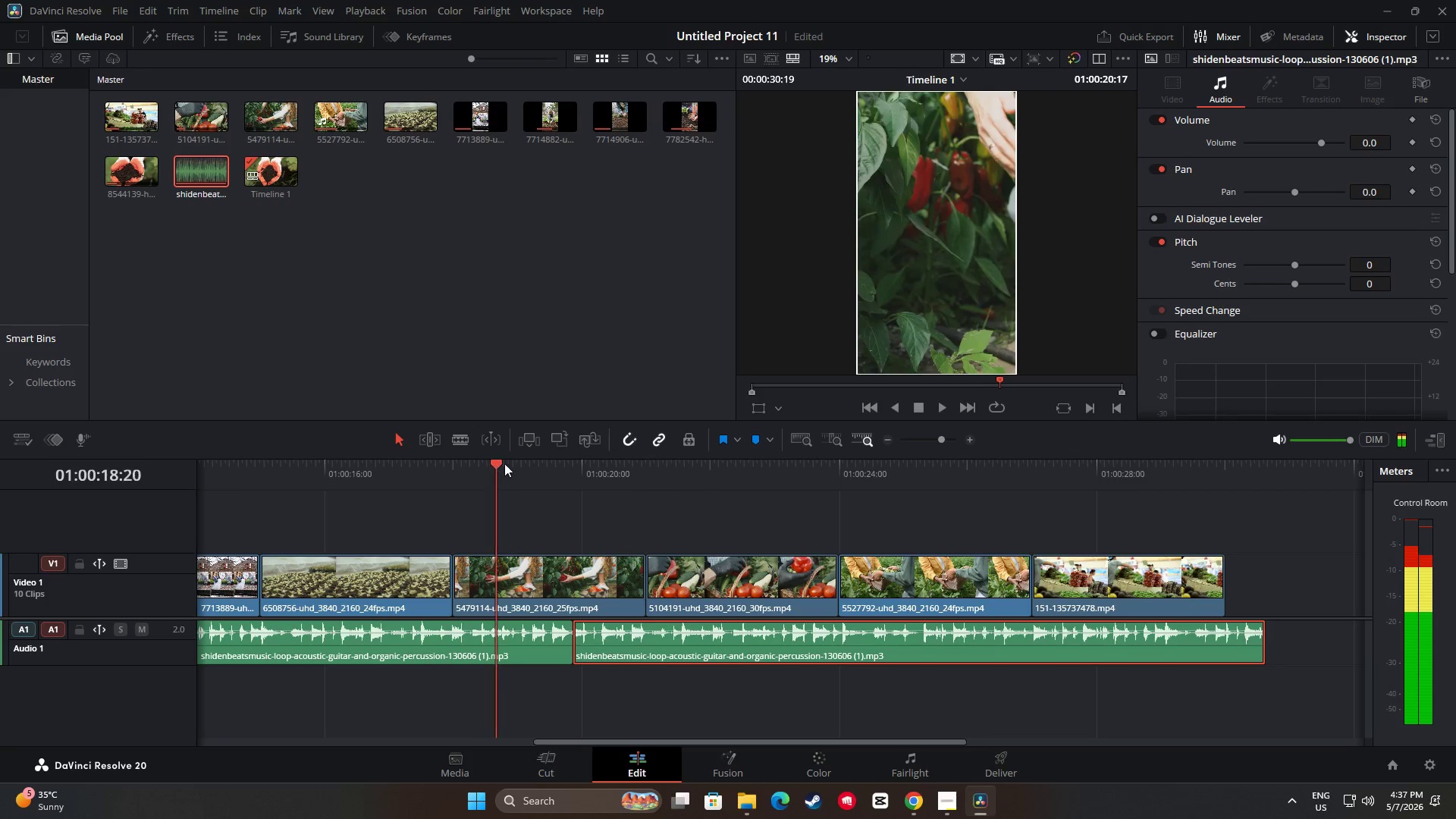 
key(Space)
 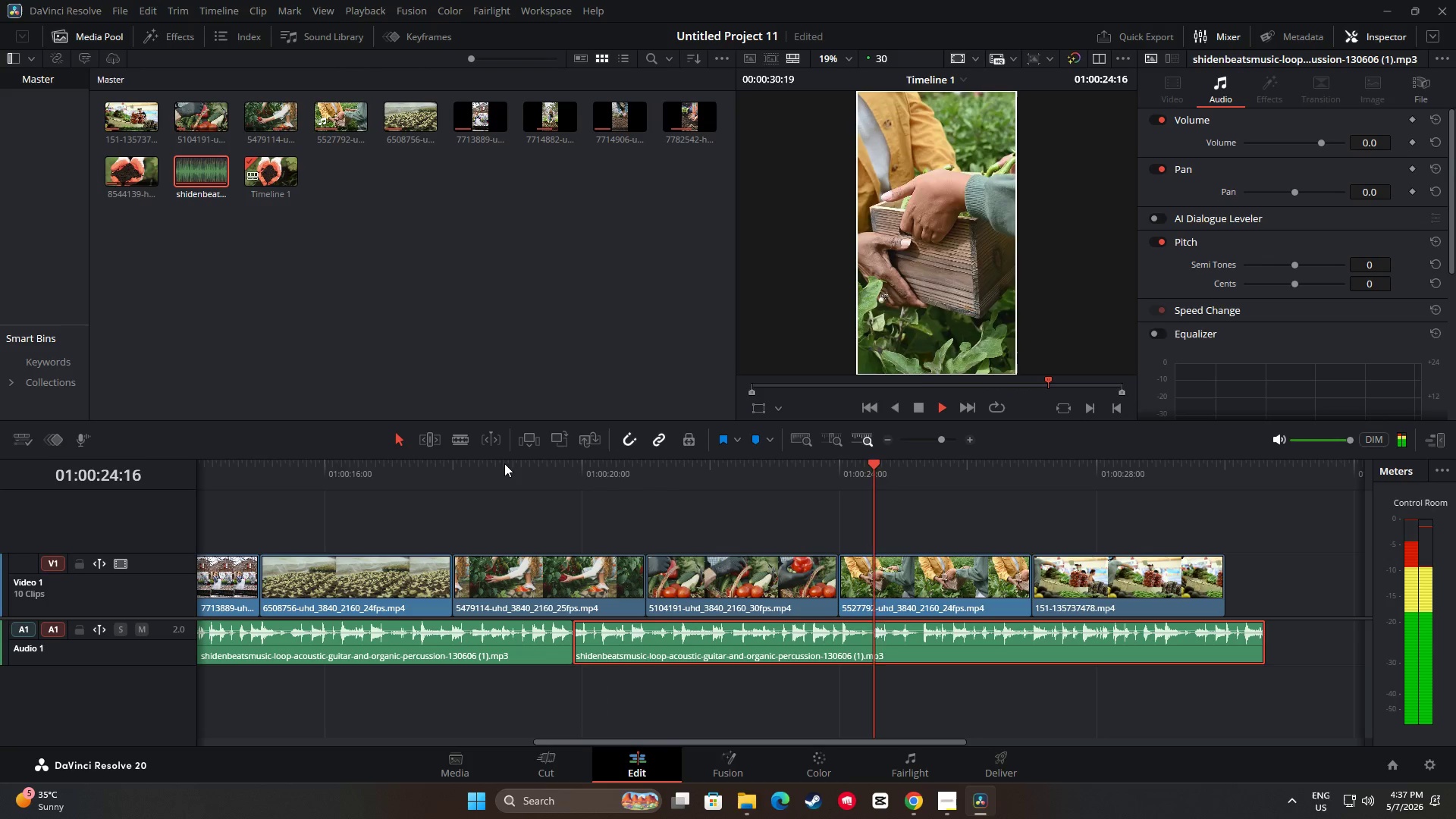 
wait(11.11)
 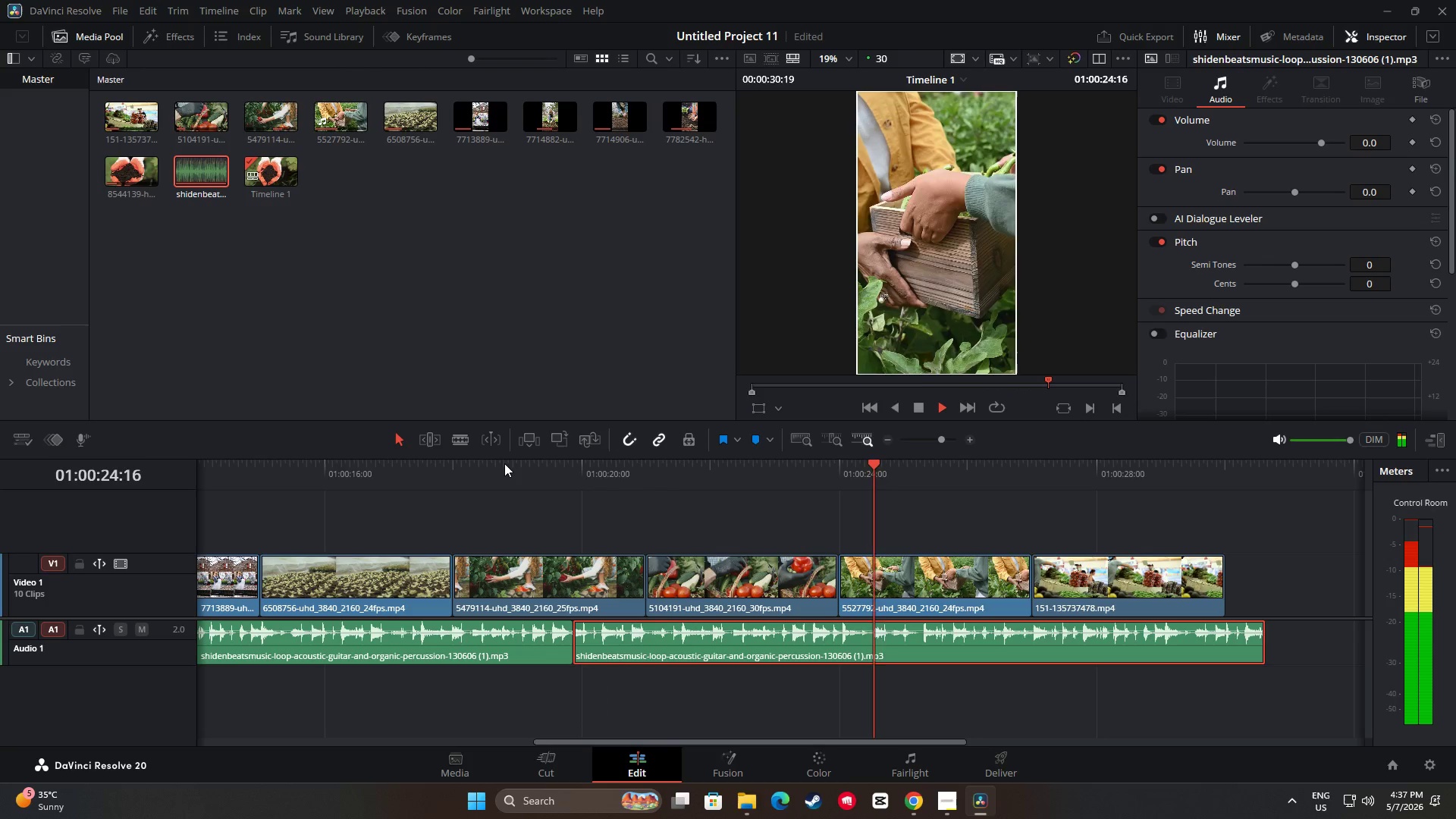 
key(Space)
 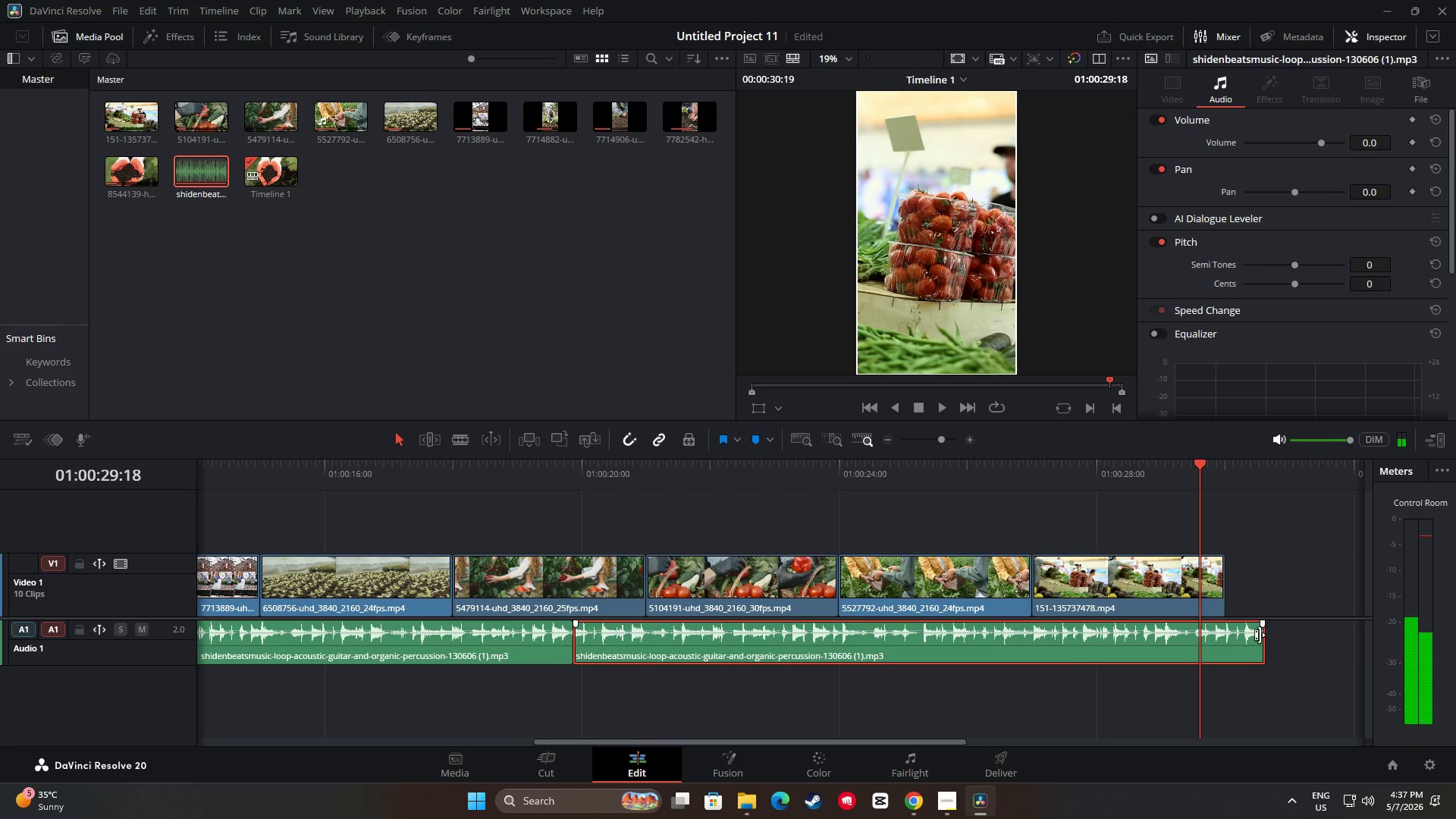 
left_click_drag(start_coordinate=[1259, 635], to_coordinate=[1224, 635])
 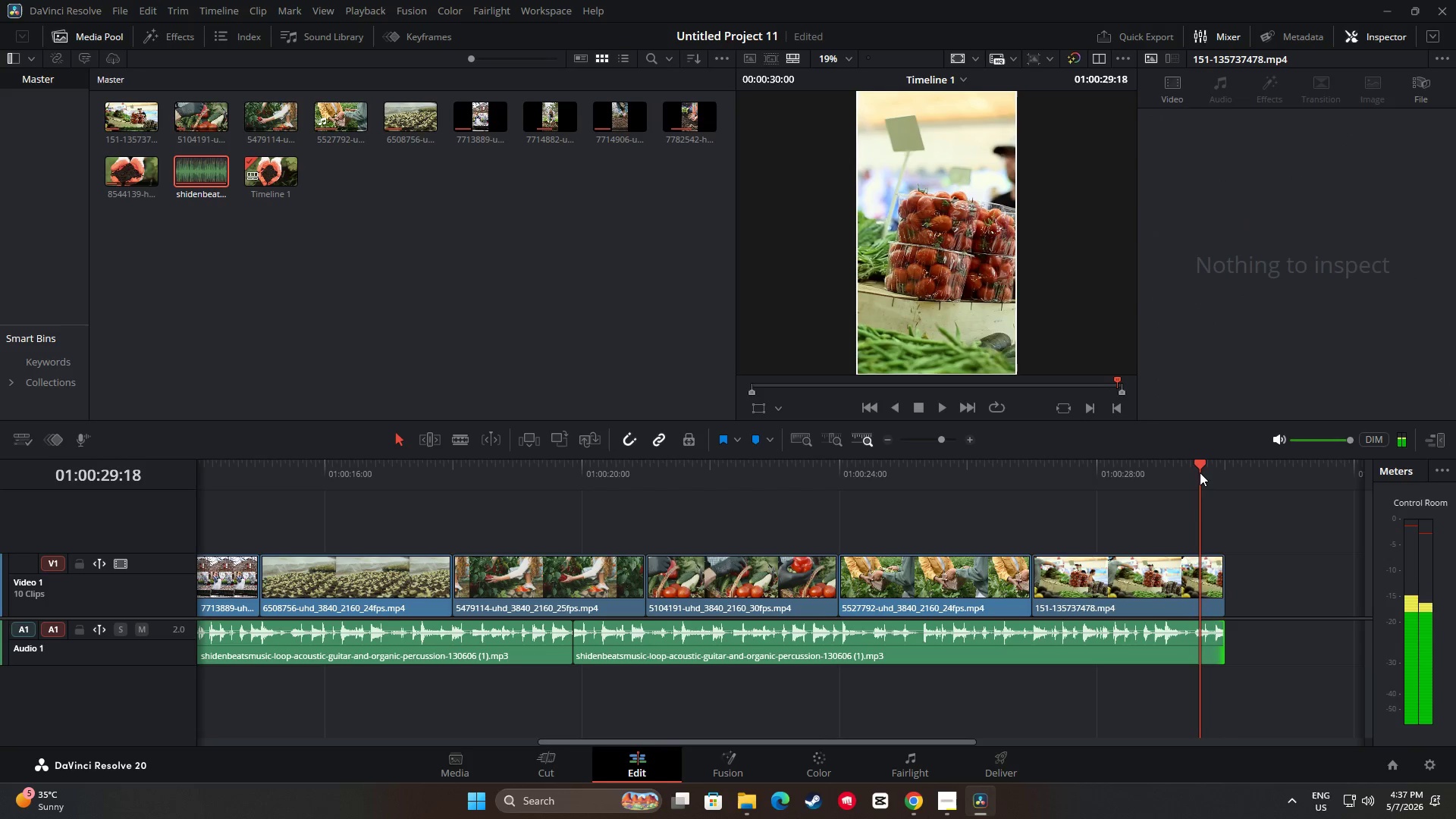 
left_click_drag(start_coordinate=[1200, 465], to_coordinate=[509, 524])
 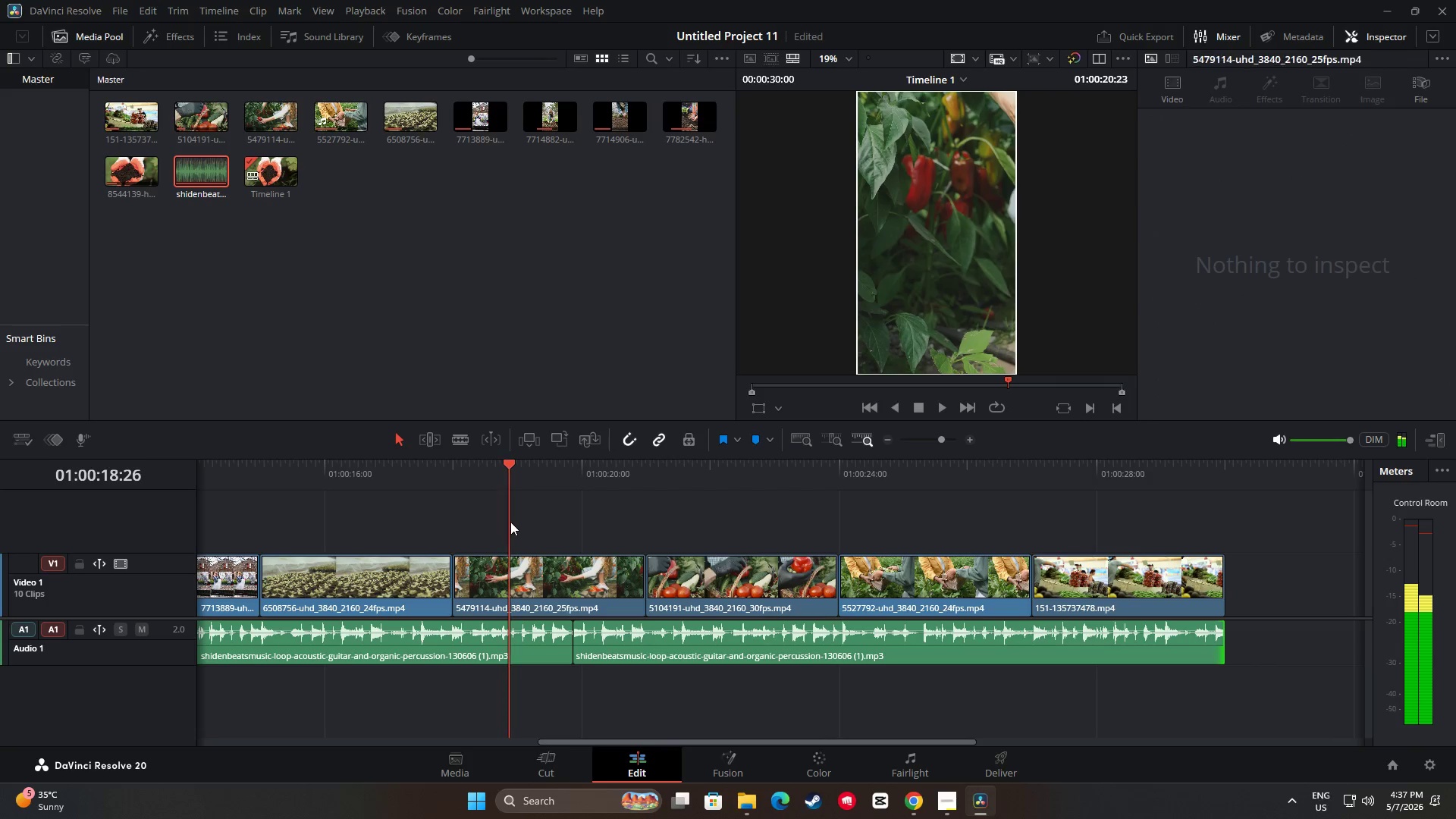 
key(Space)
 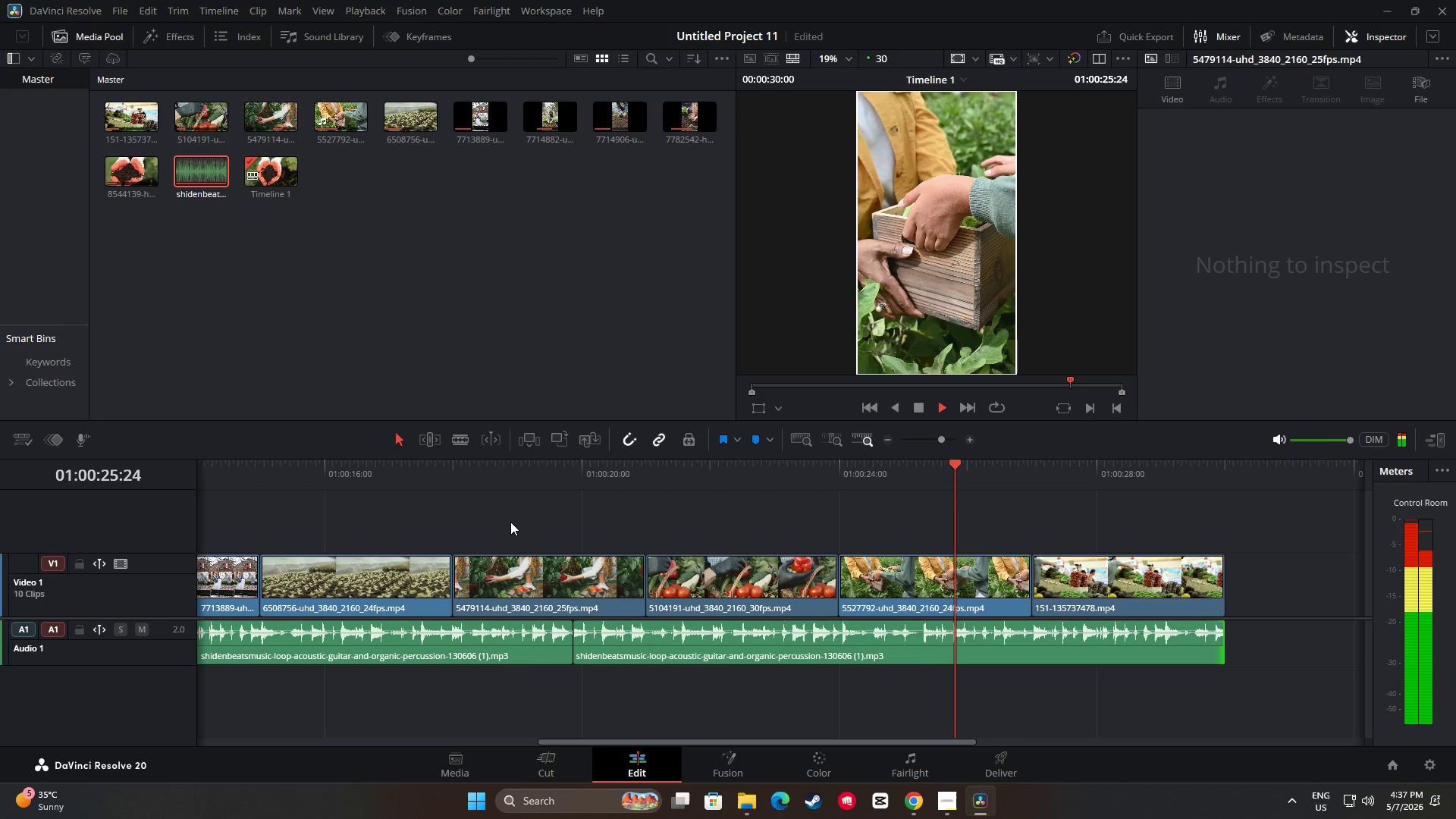 
wait(12.31)
 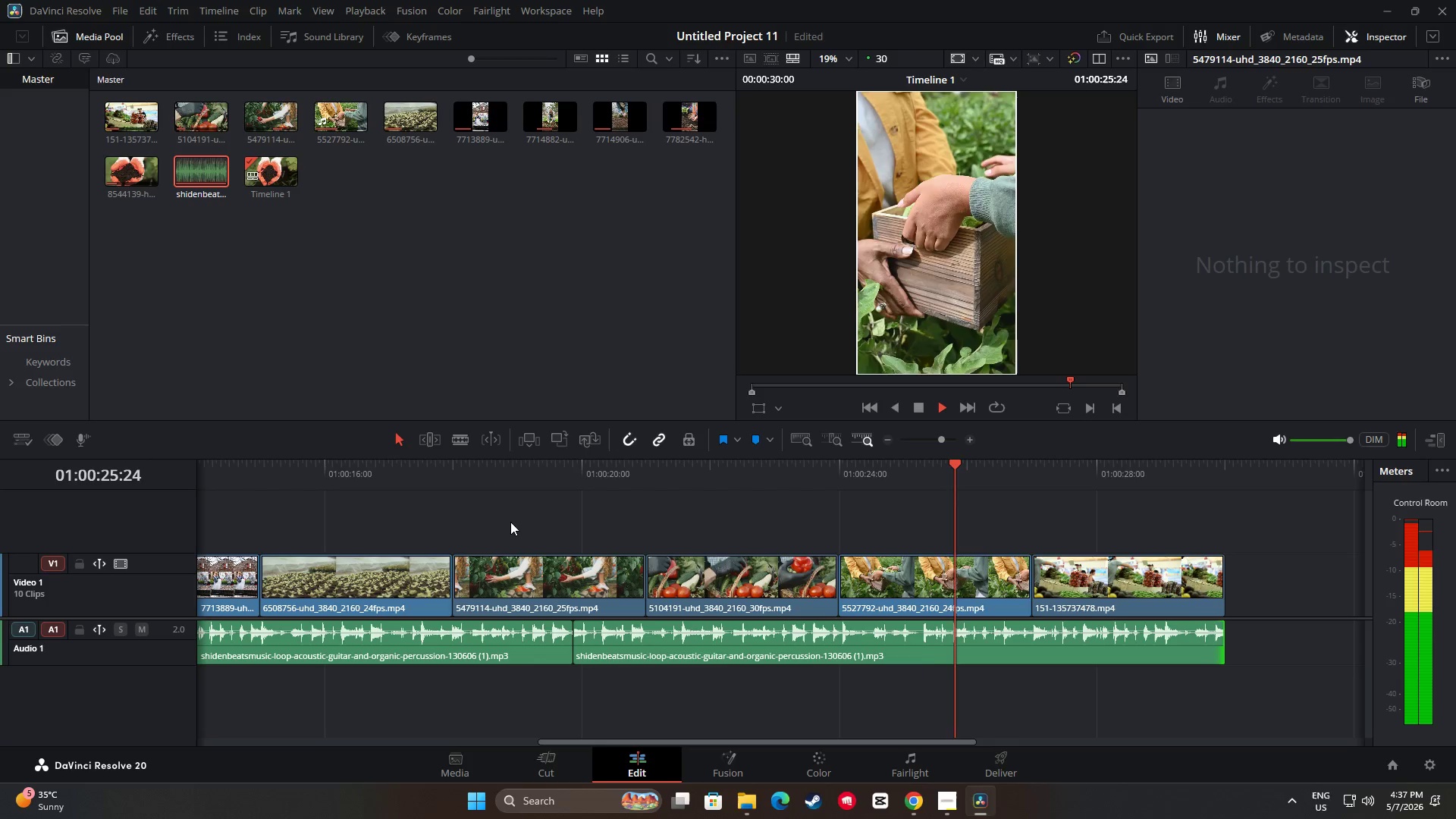 
left_click_drag(start_coordinate=[1226, 460], to_coordinate=[11, 528])
 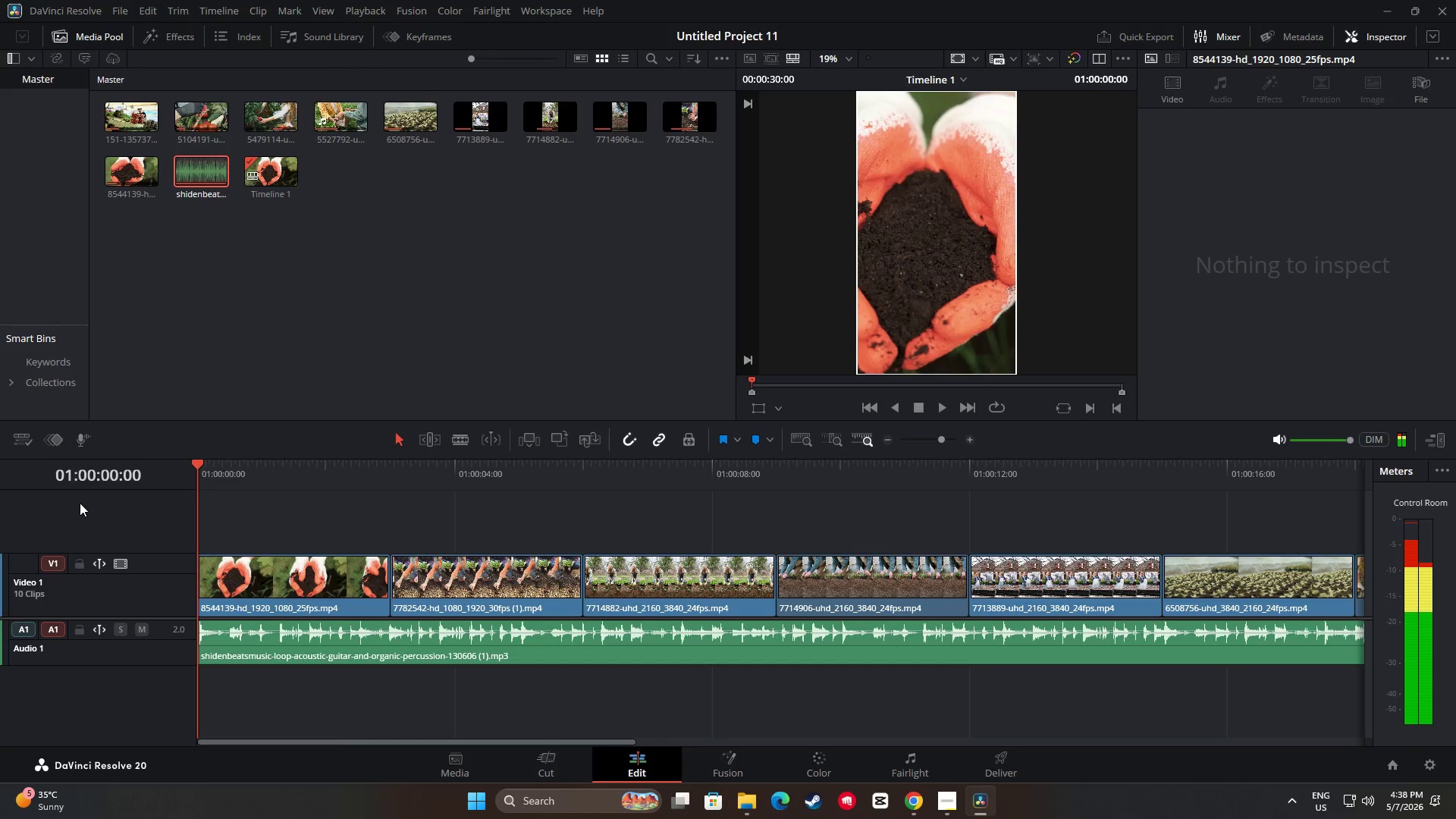 
key(Space)
 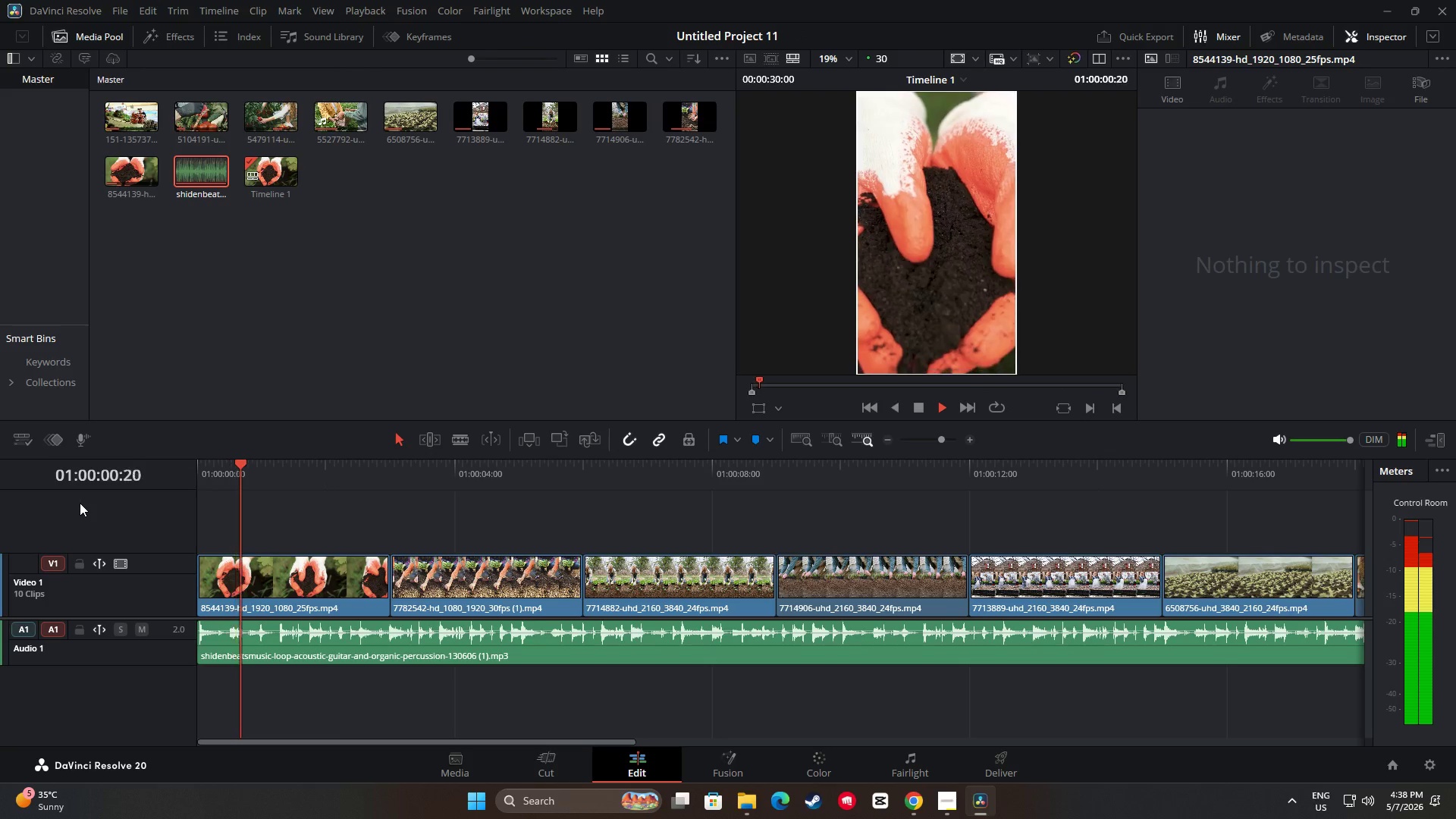 
key(Space)
 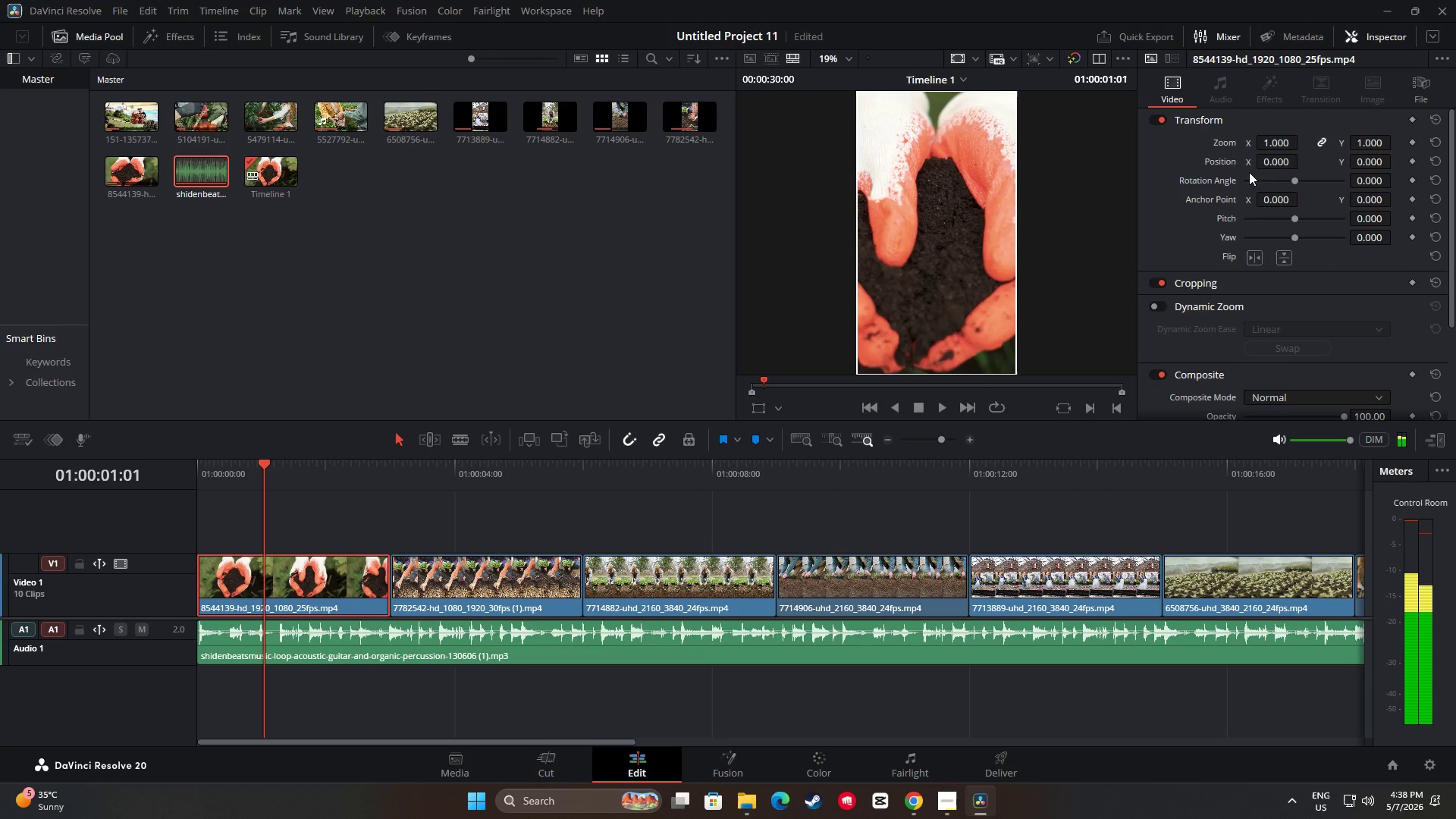 
left_click_drag(start_coordinate=[1273, 162], to_coordinate=[1295, 163])
 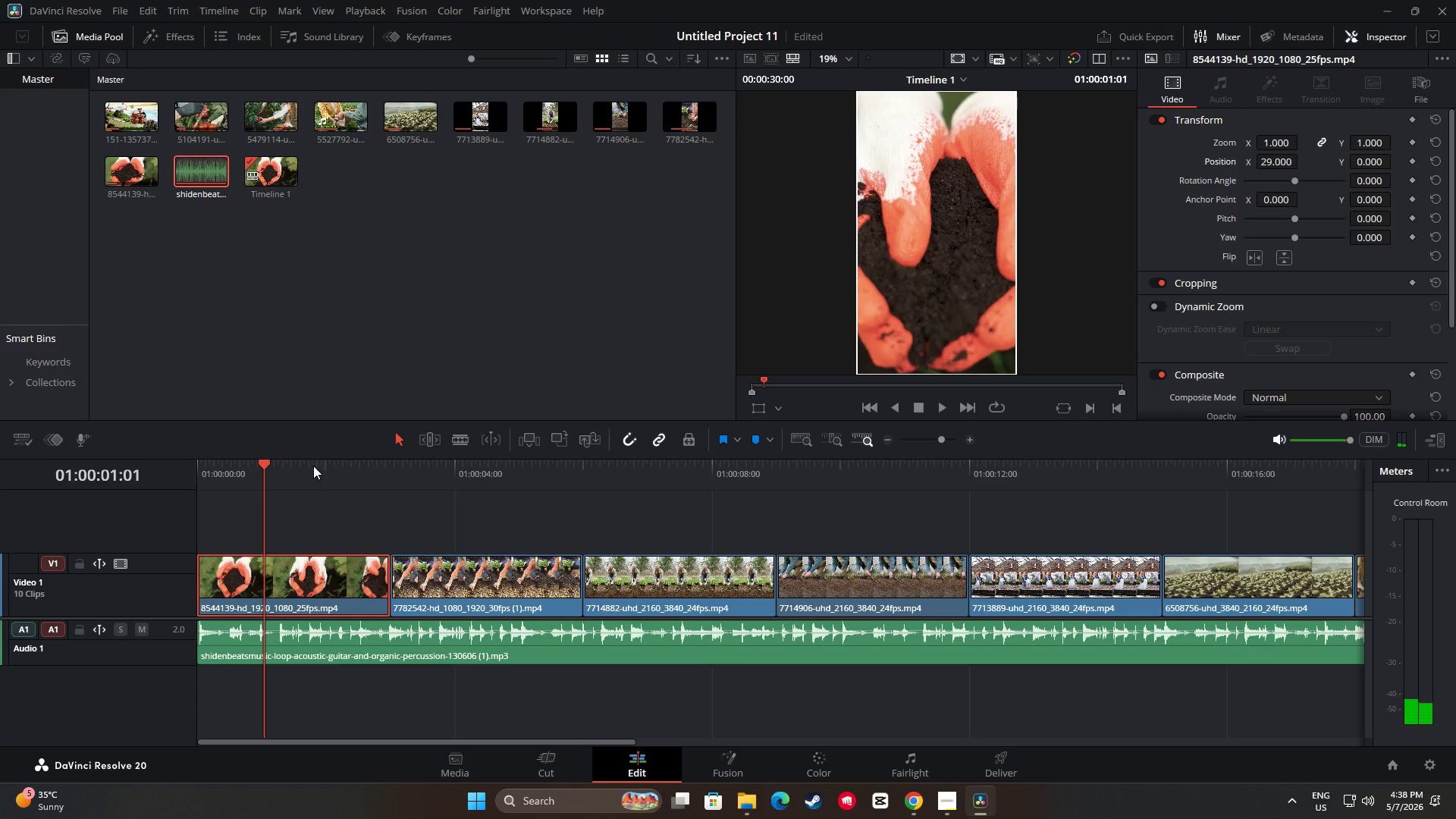 
left_click_drag(start_coordinate=[262, 465], to_coordinate=[198, 466])
 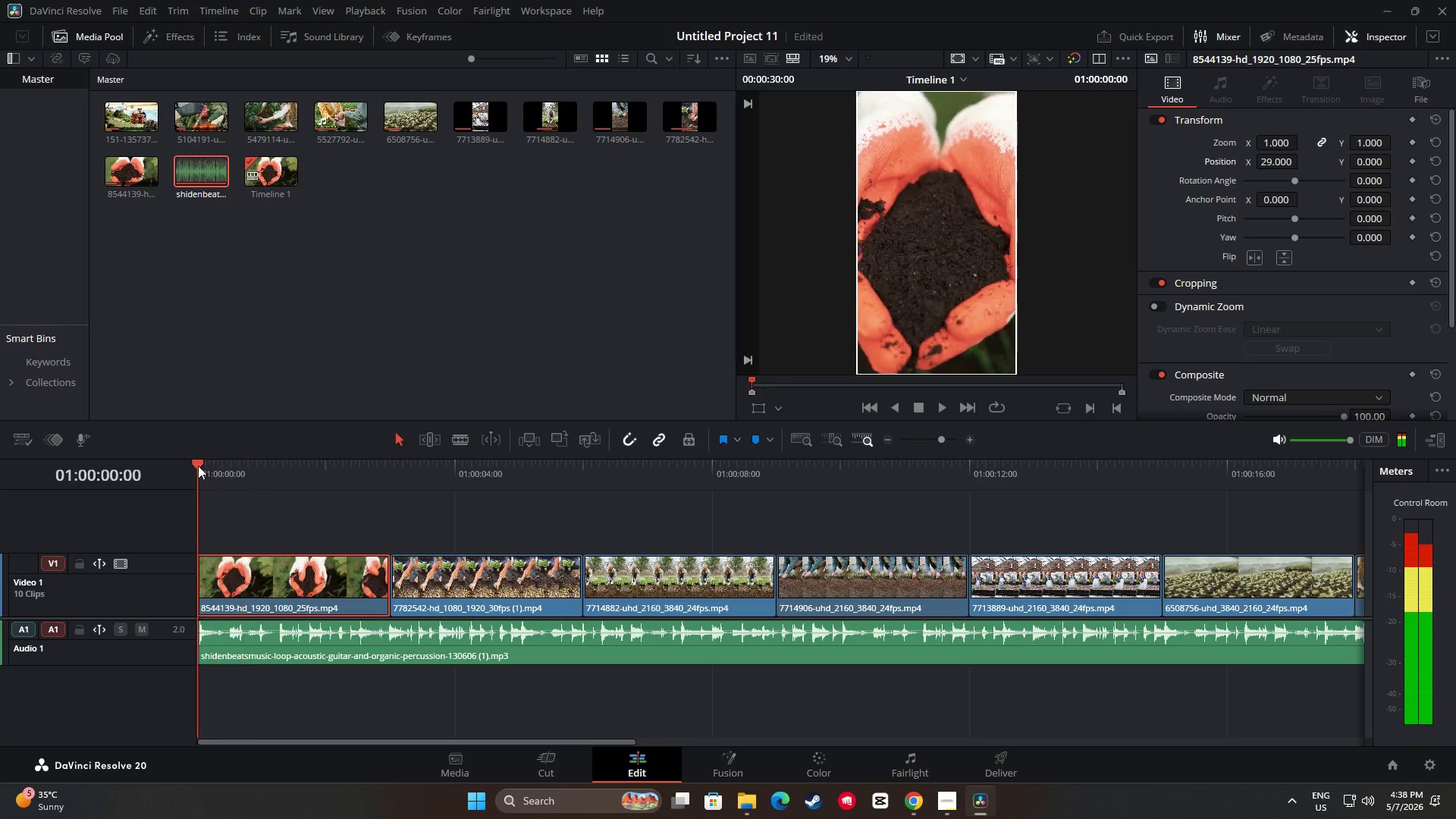 
key(Space)
 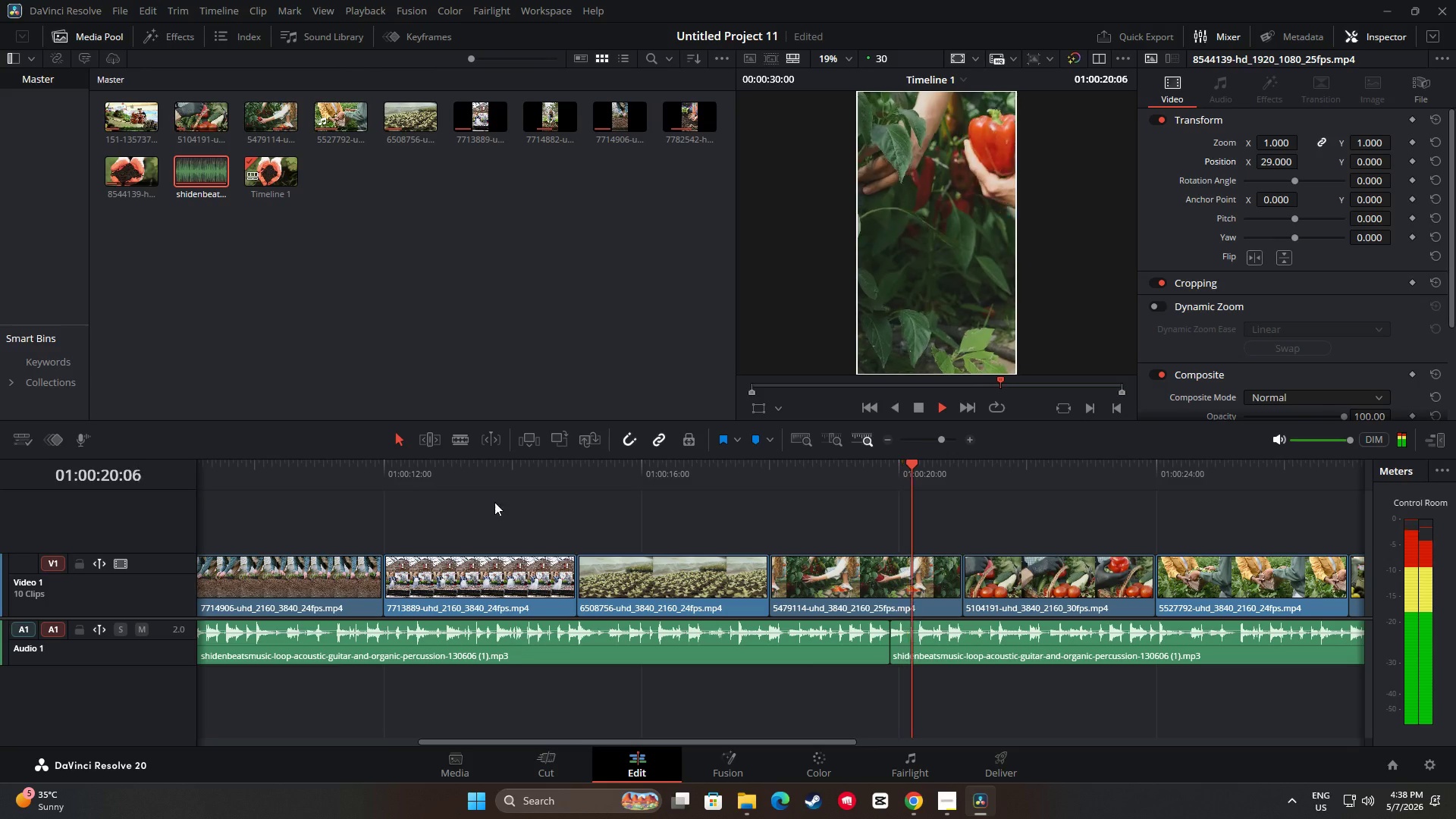 
wait(25.3)
 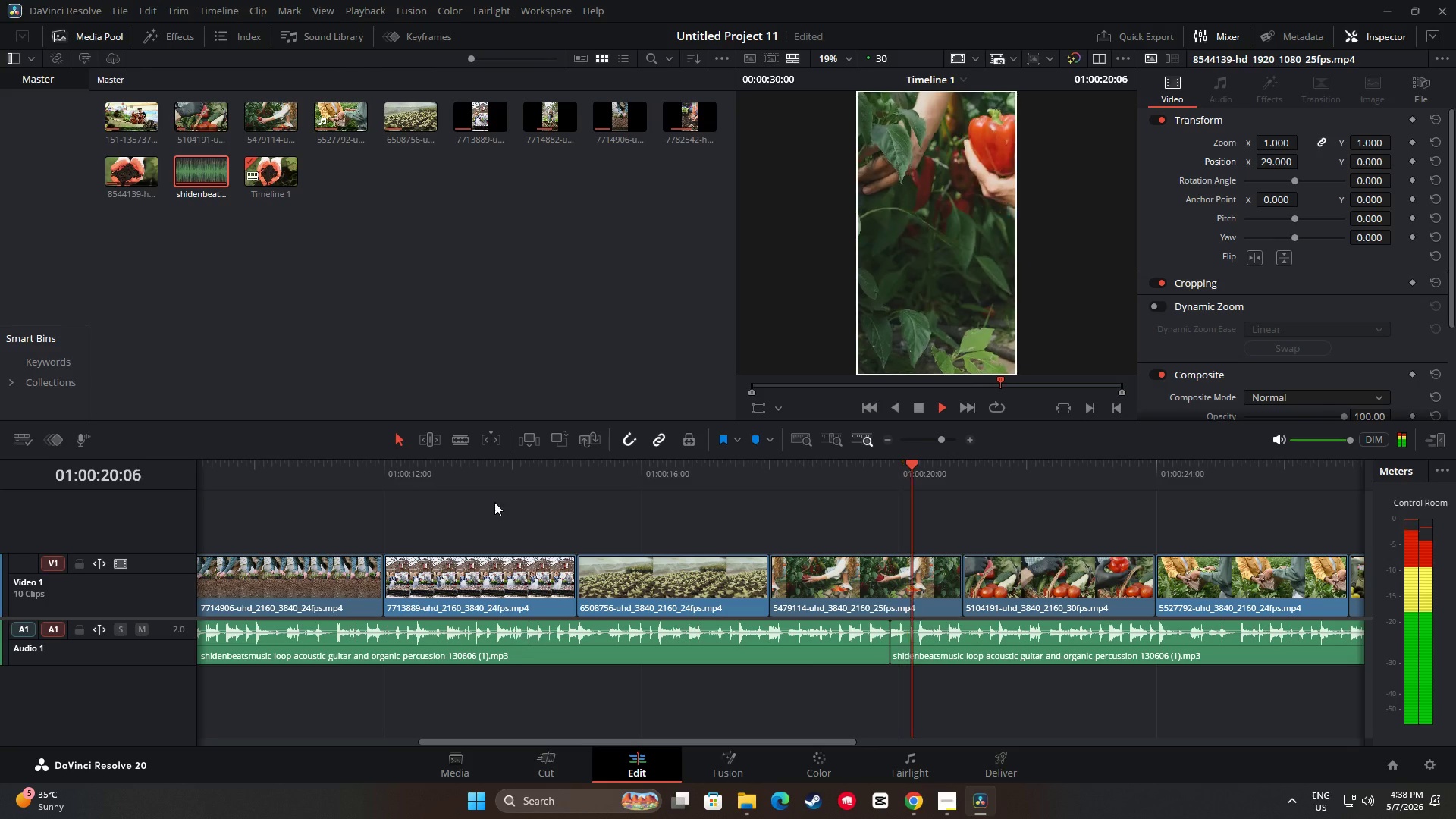 
left_click_drag(start_coordinate=[844, 745], to_coordinate=[989, 741])
 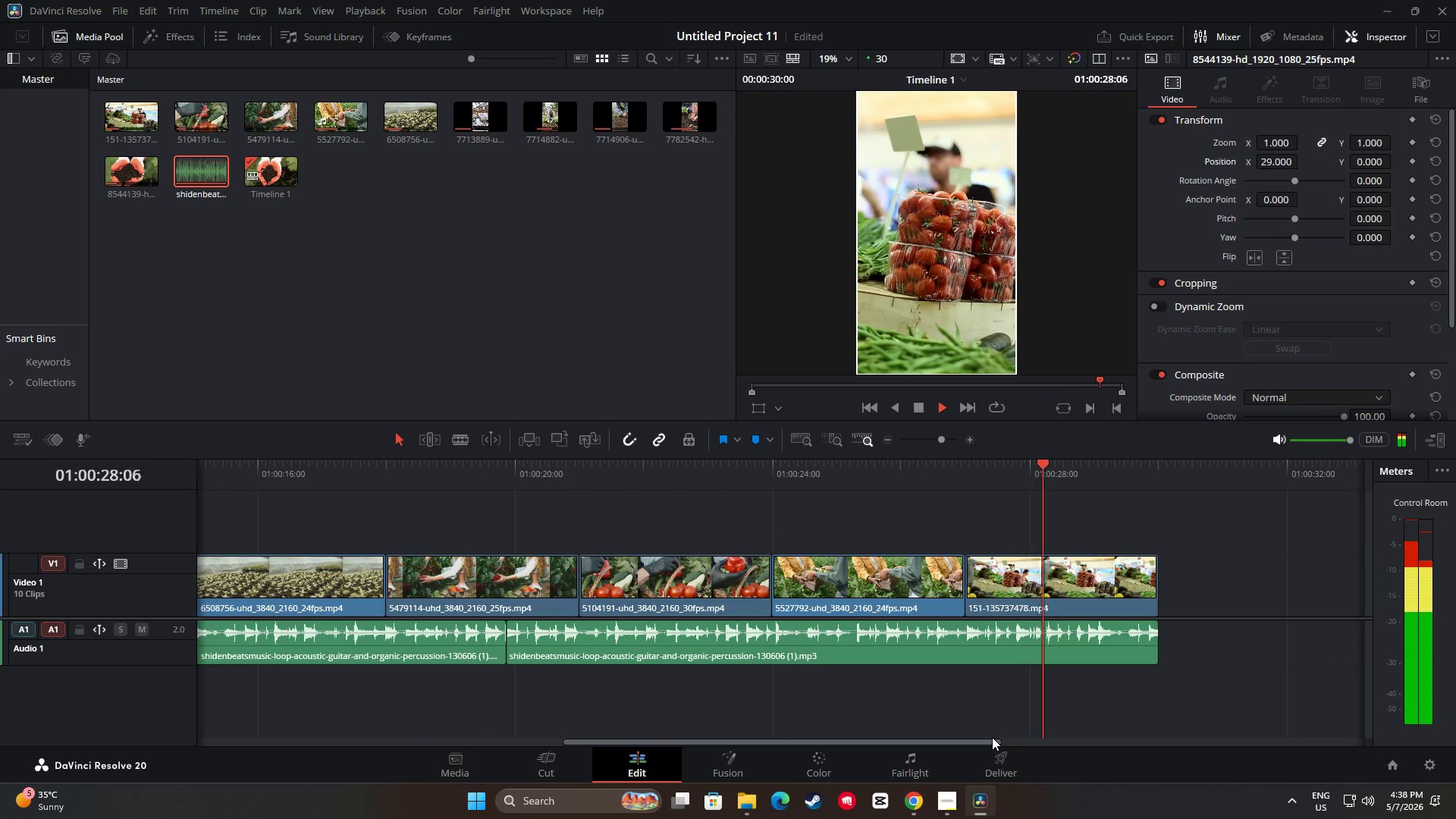 
key(Space)
 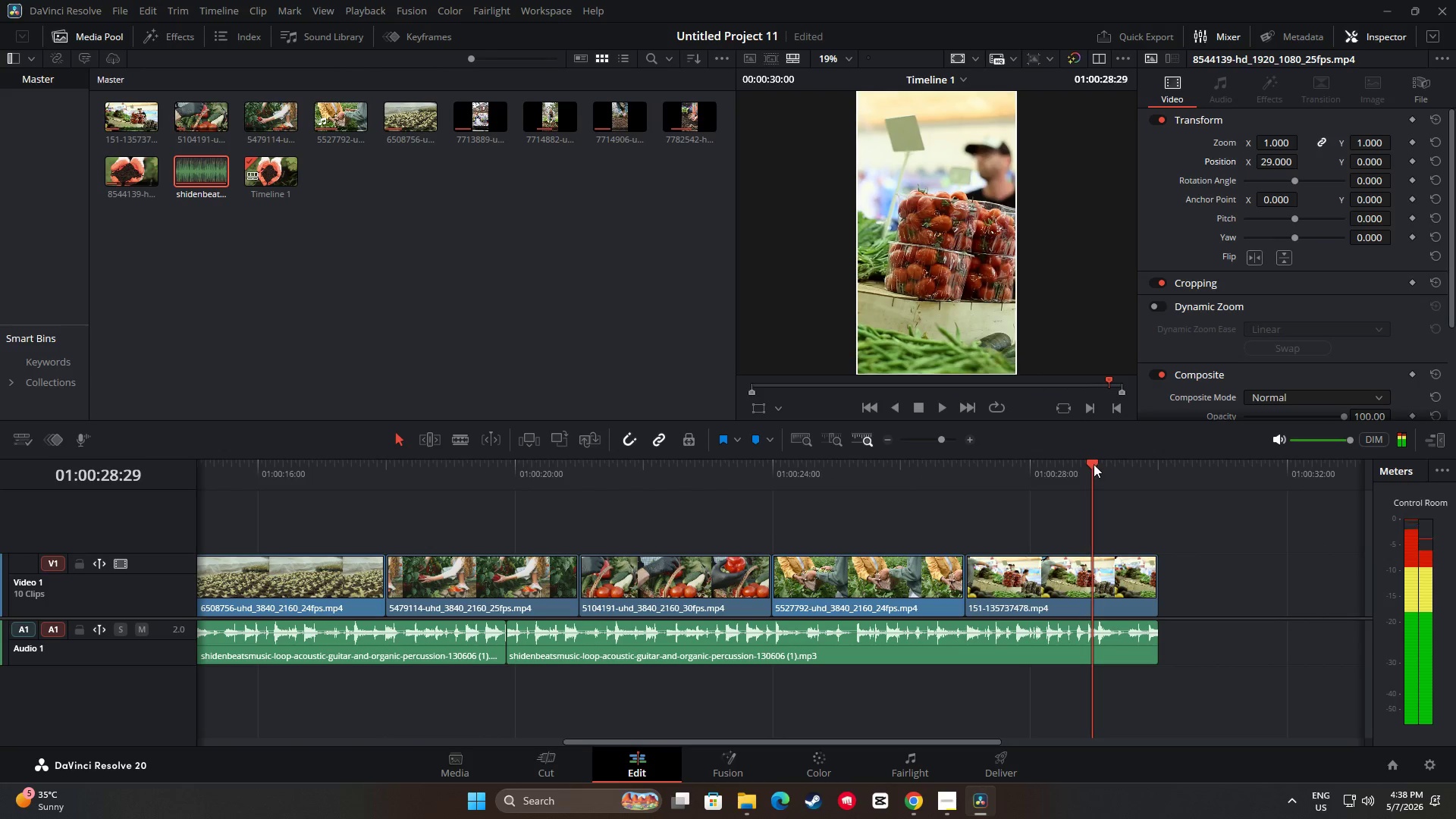 
left_click_drag(start_coordinate=[1094, 464], to_coordinate=[107, 469])
 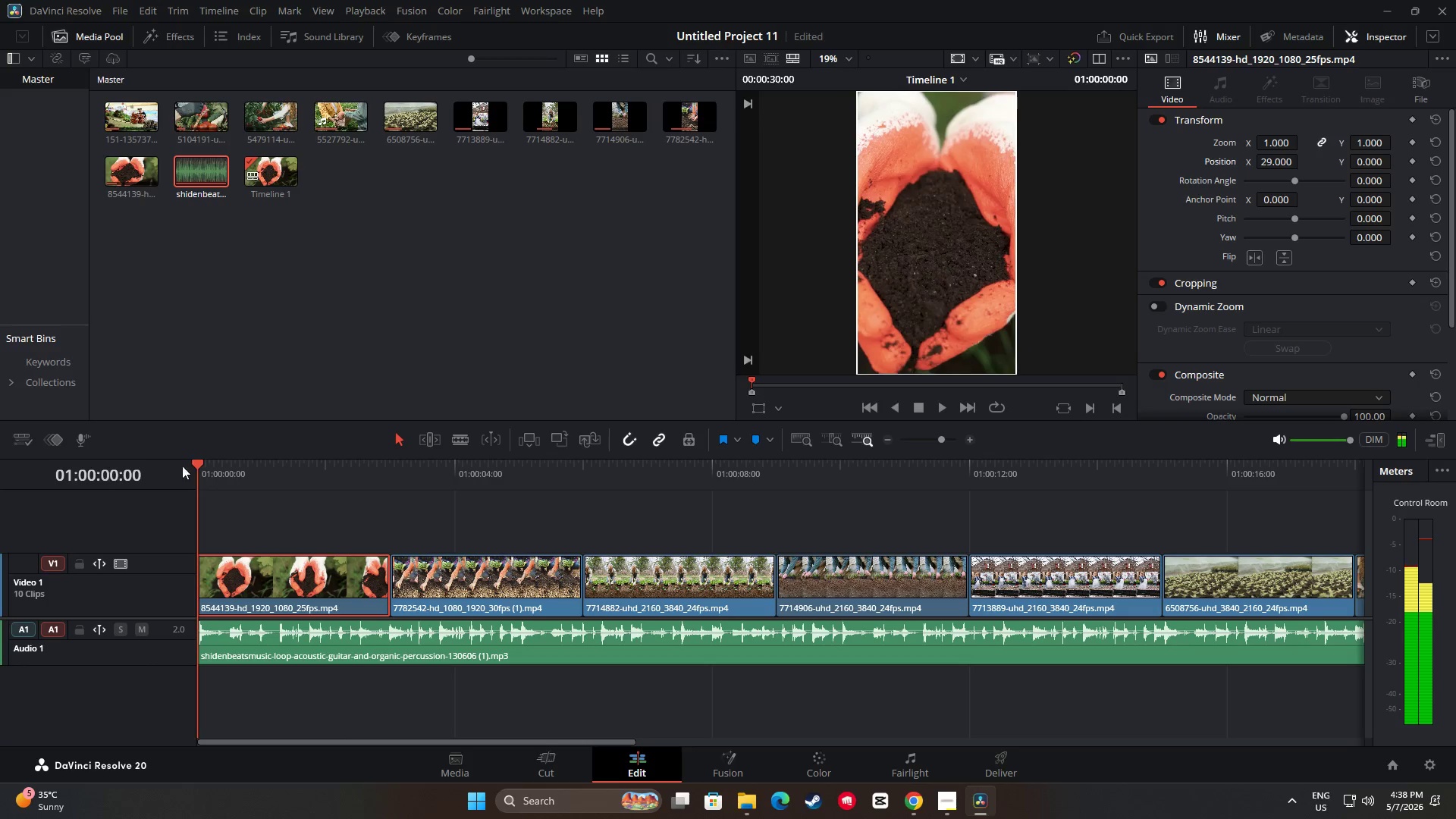 
key(Space)
 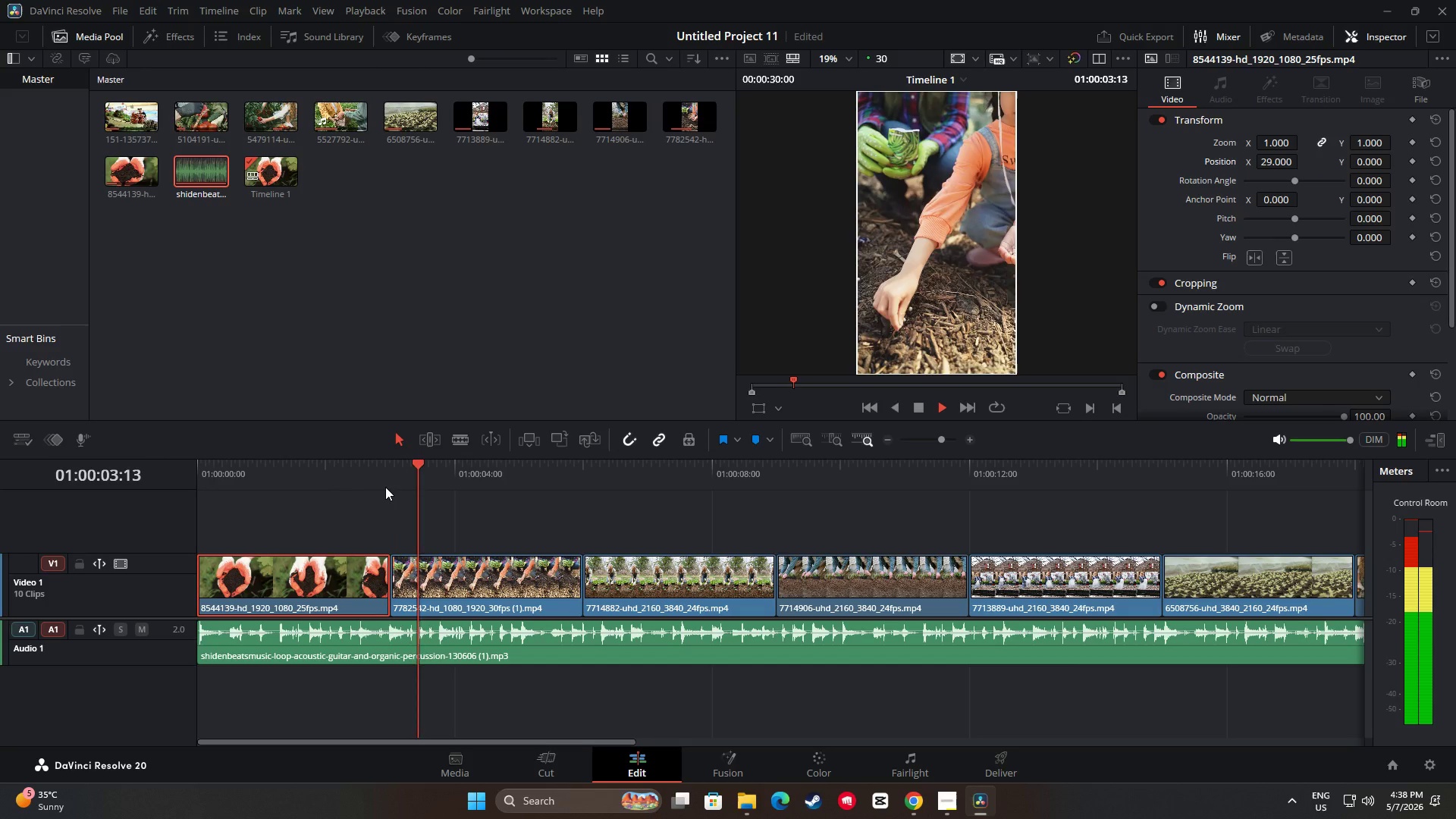 
key(Space)
 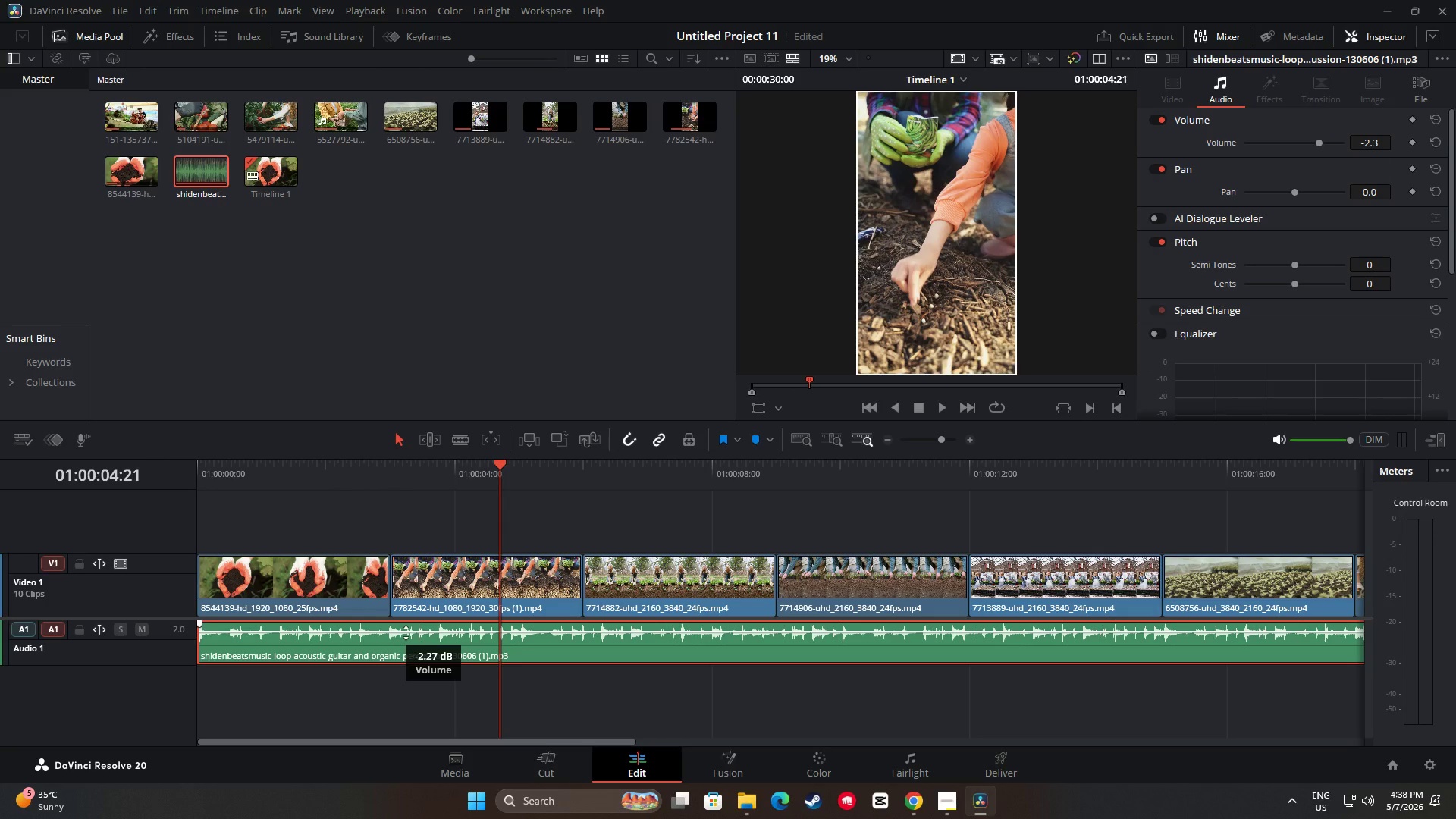 
wait(7.36)
 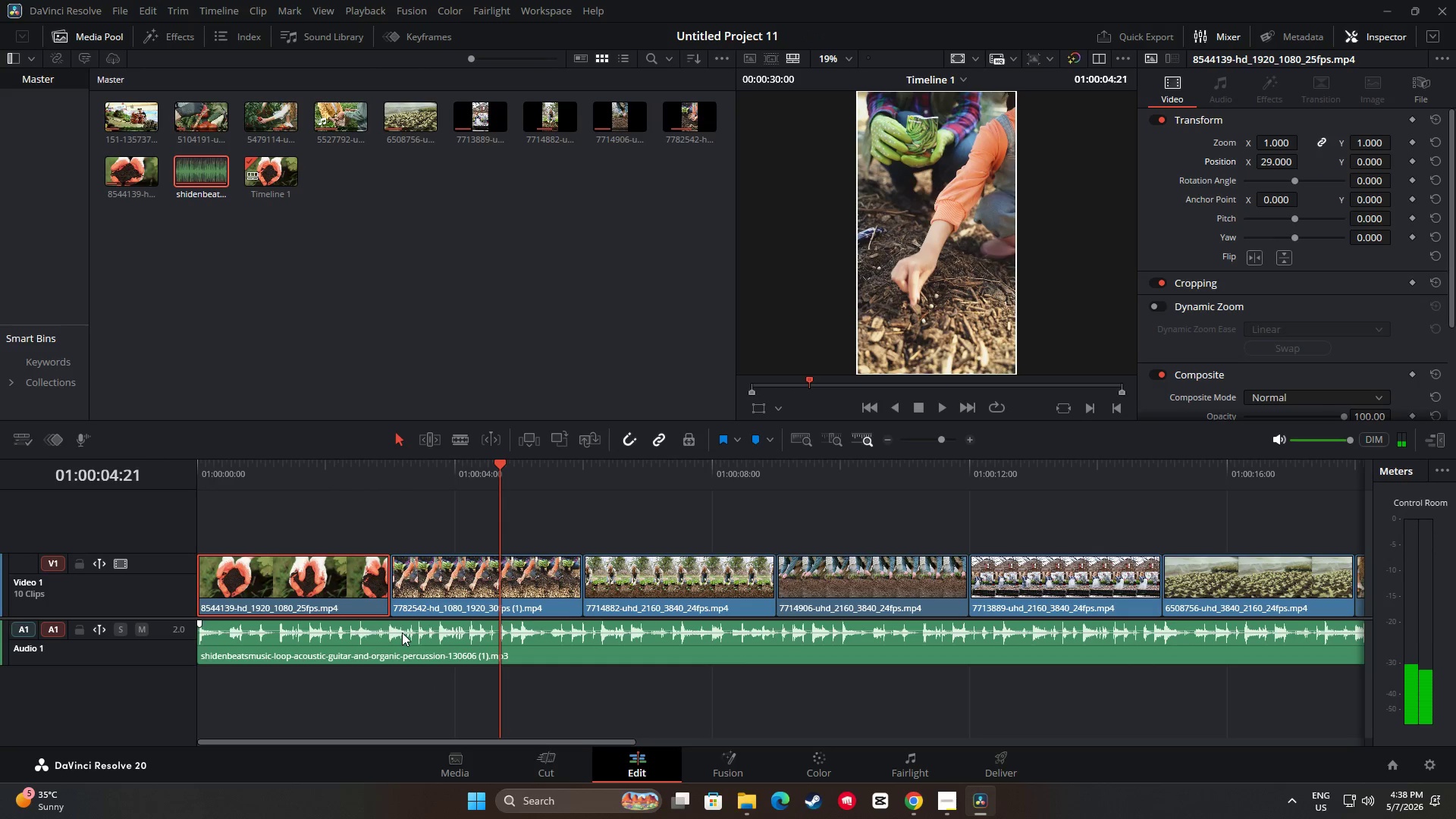 
left_click_drag(start_coordinate=[629, 742], to_coordinate=[892, 739])
 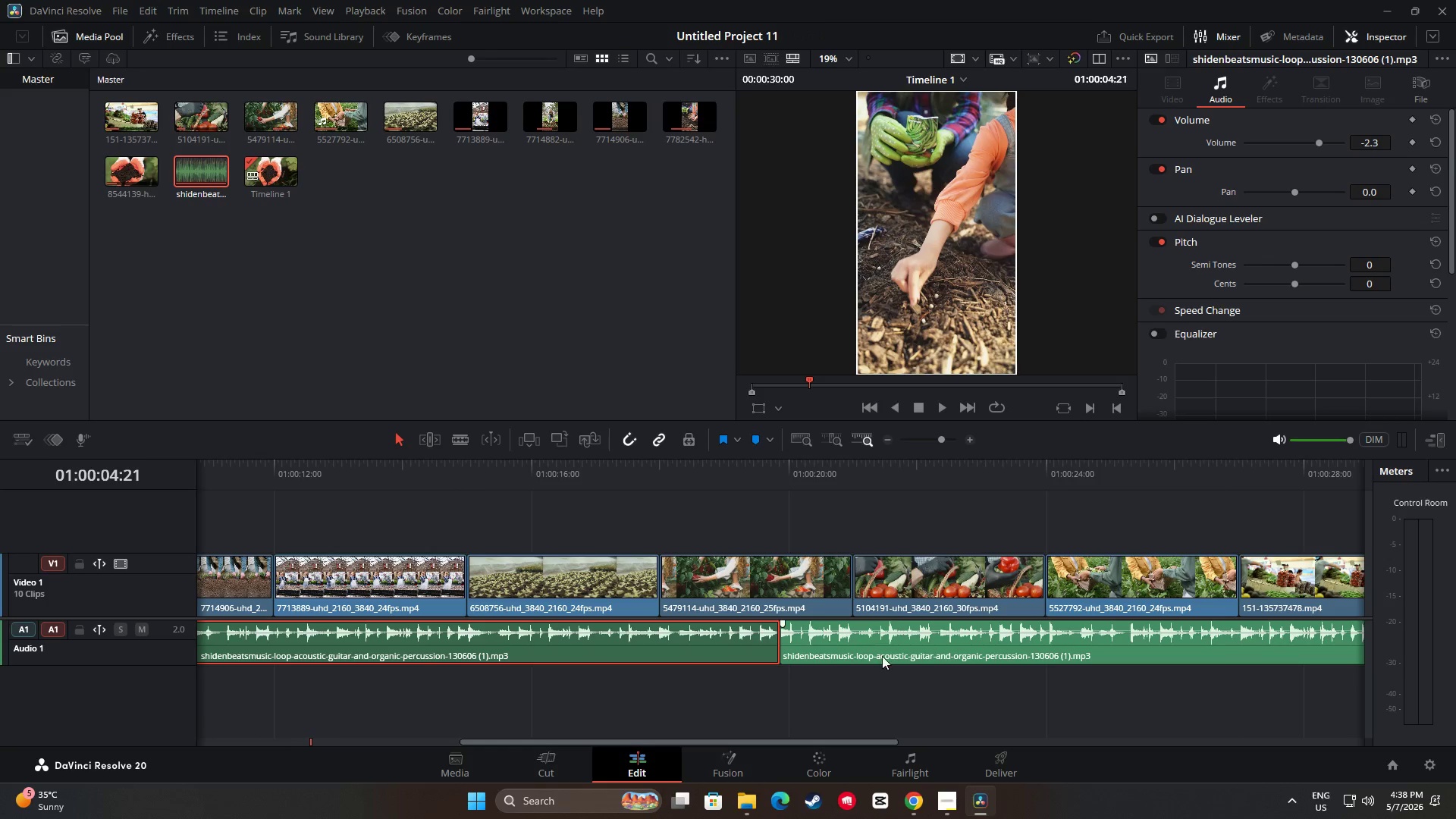 
left_click([867, 647])
 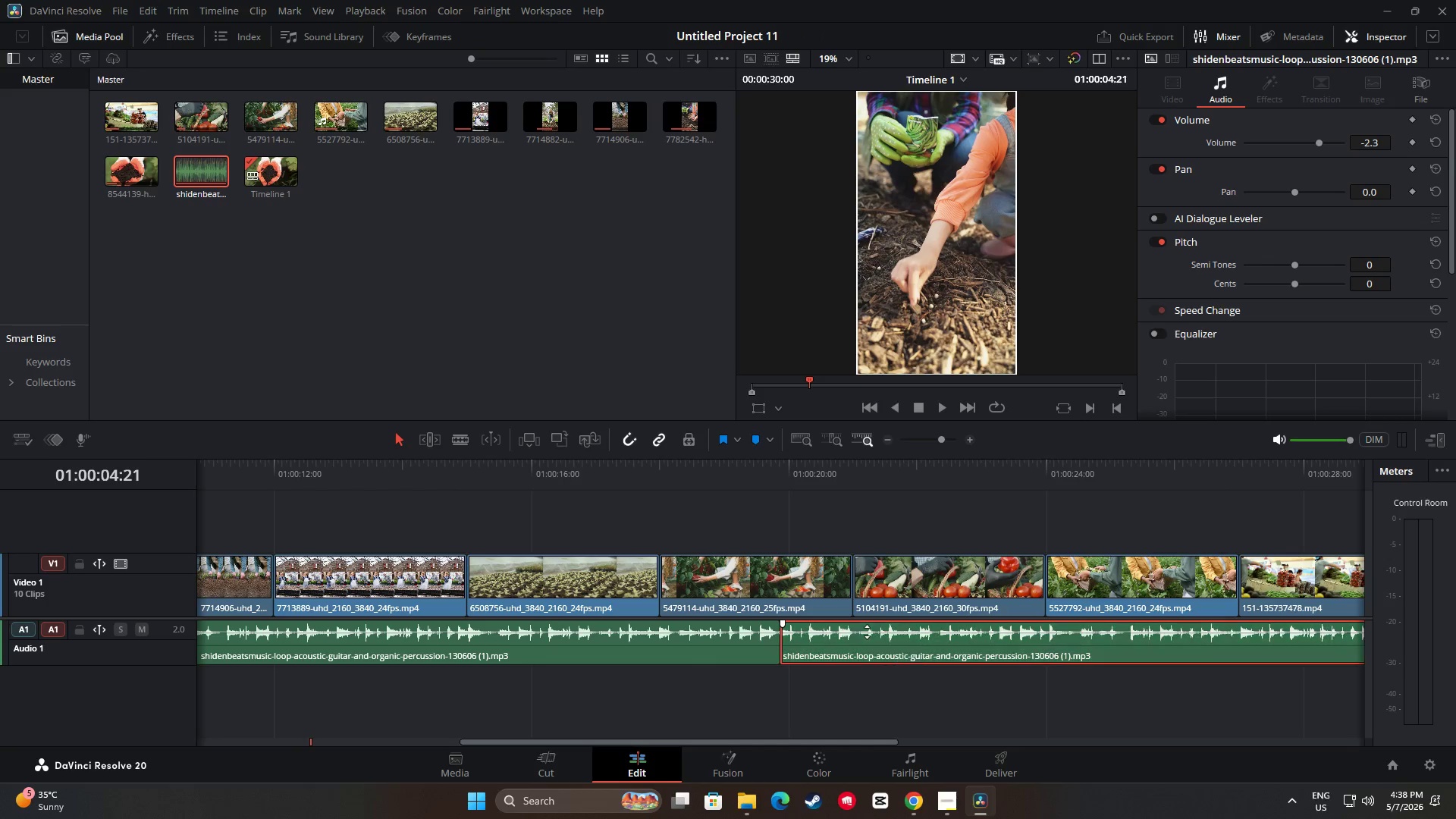 
key(Space)
 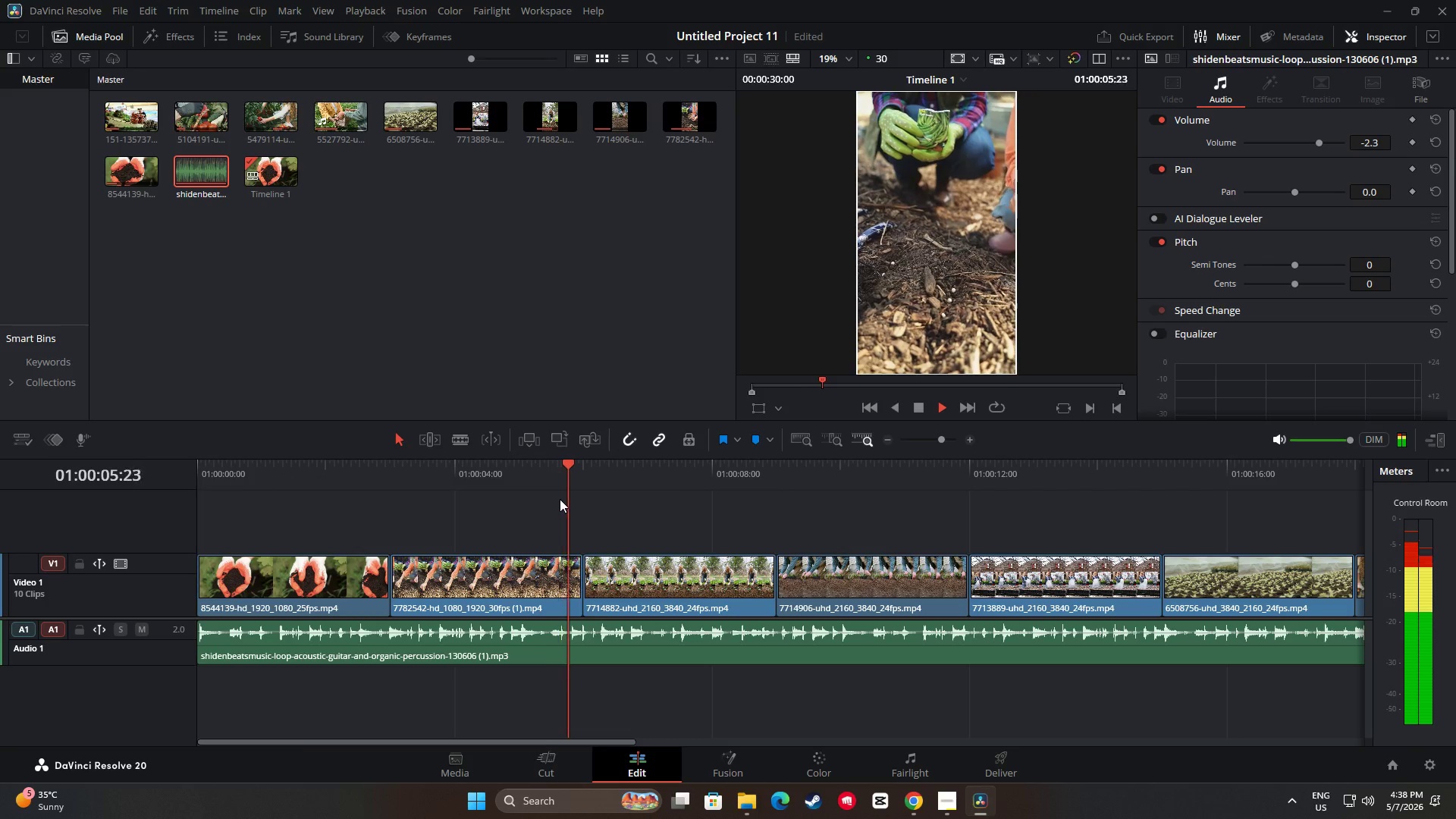 
key(Space)
 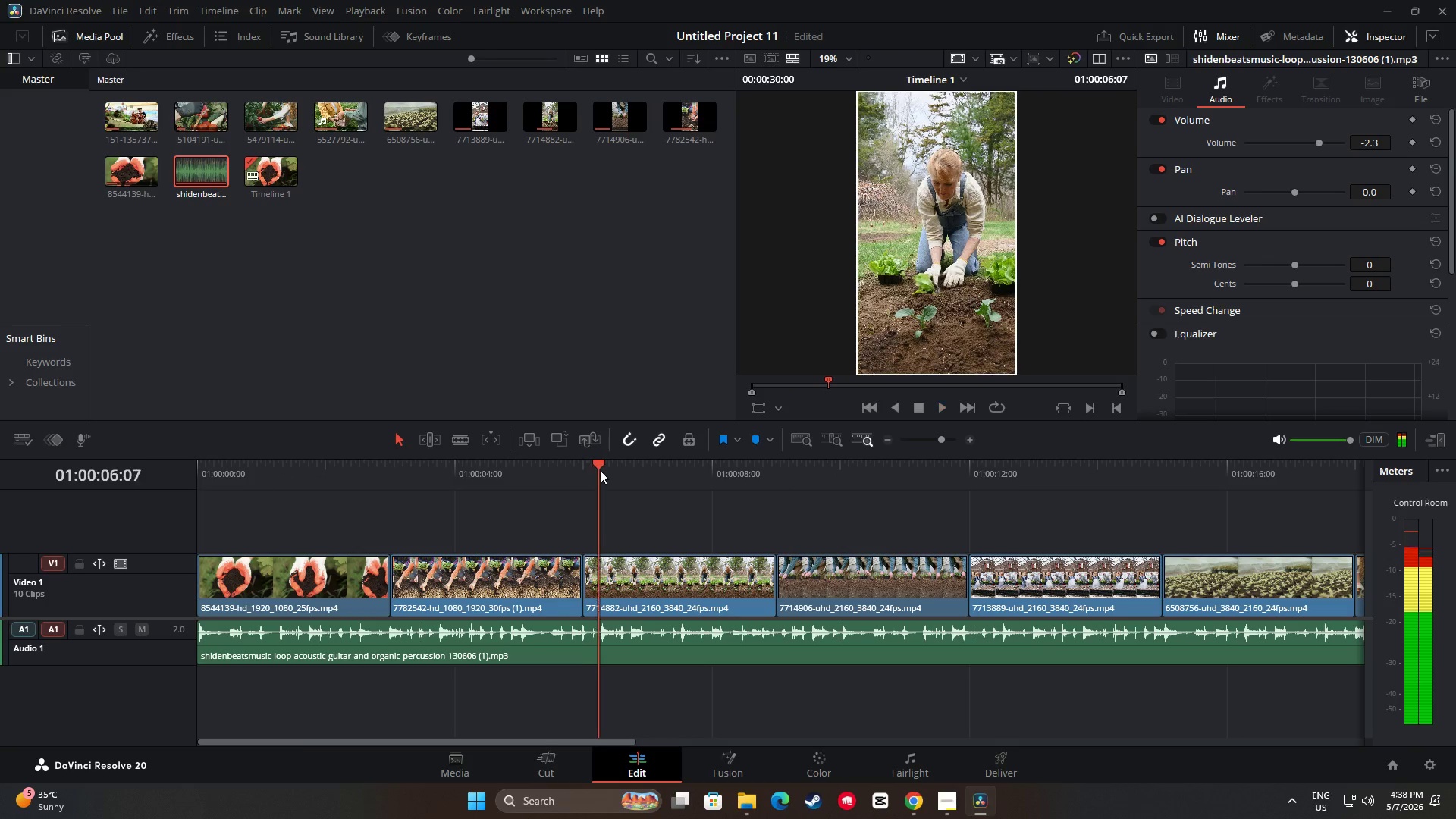 
left_click_drag(start_coordinate=[601, 467], to_coordinate=[183, 475])
 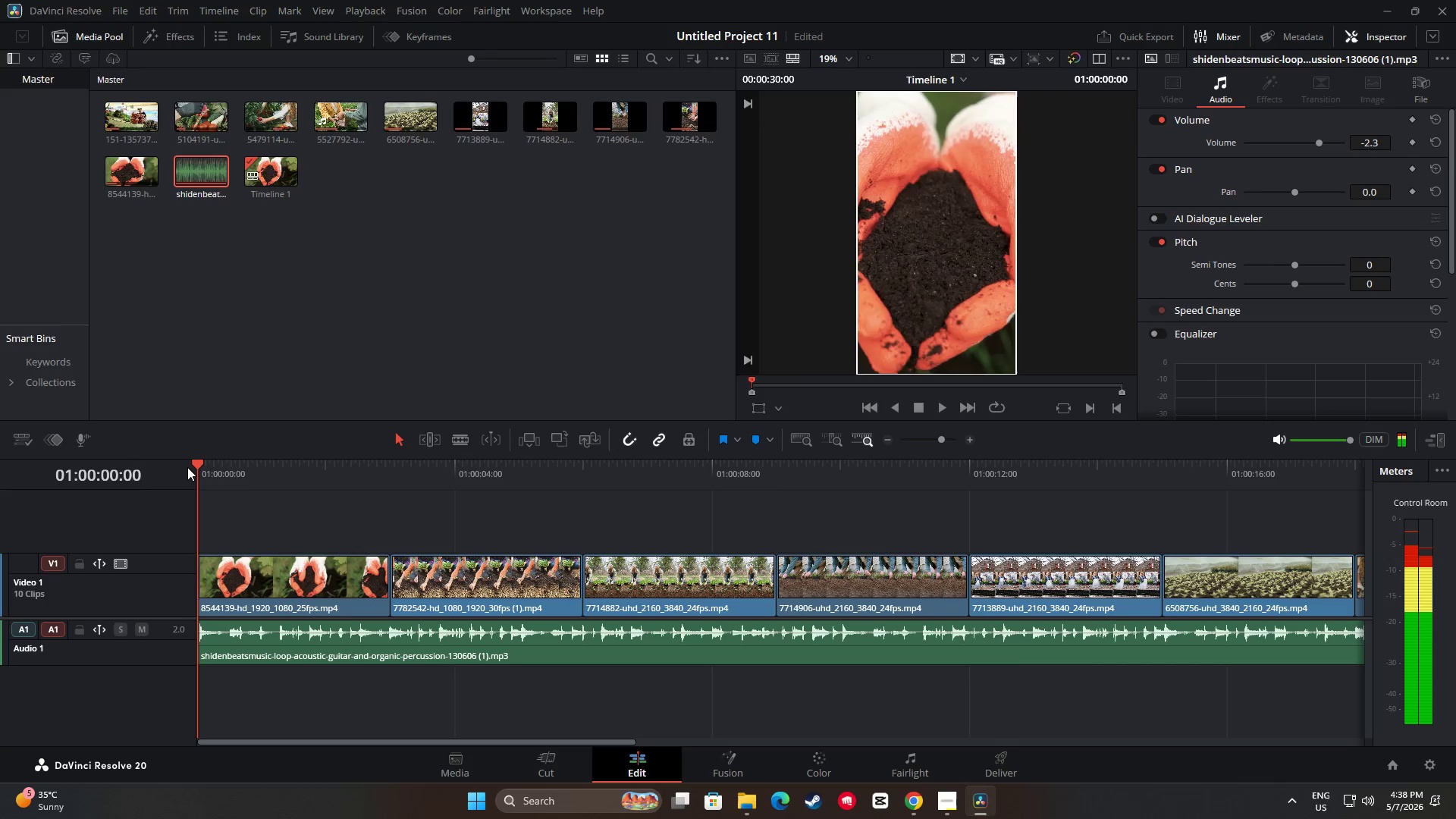 
key(Space)
 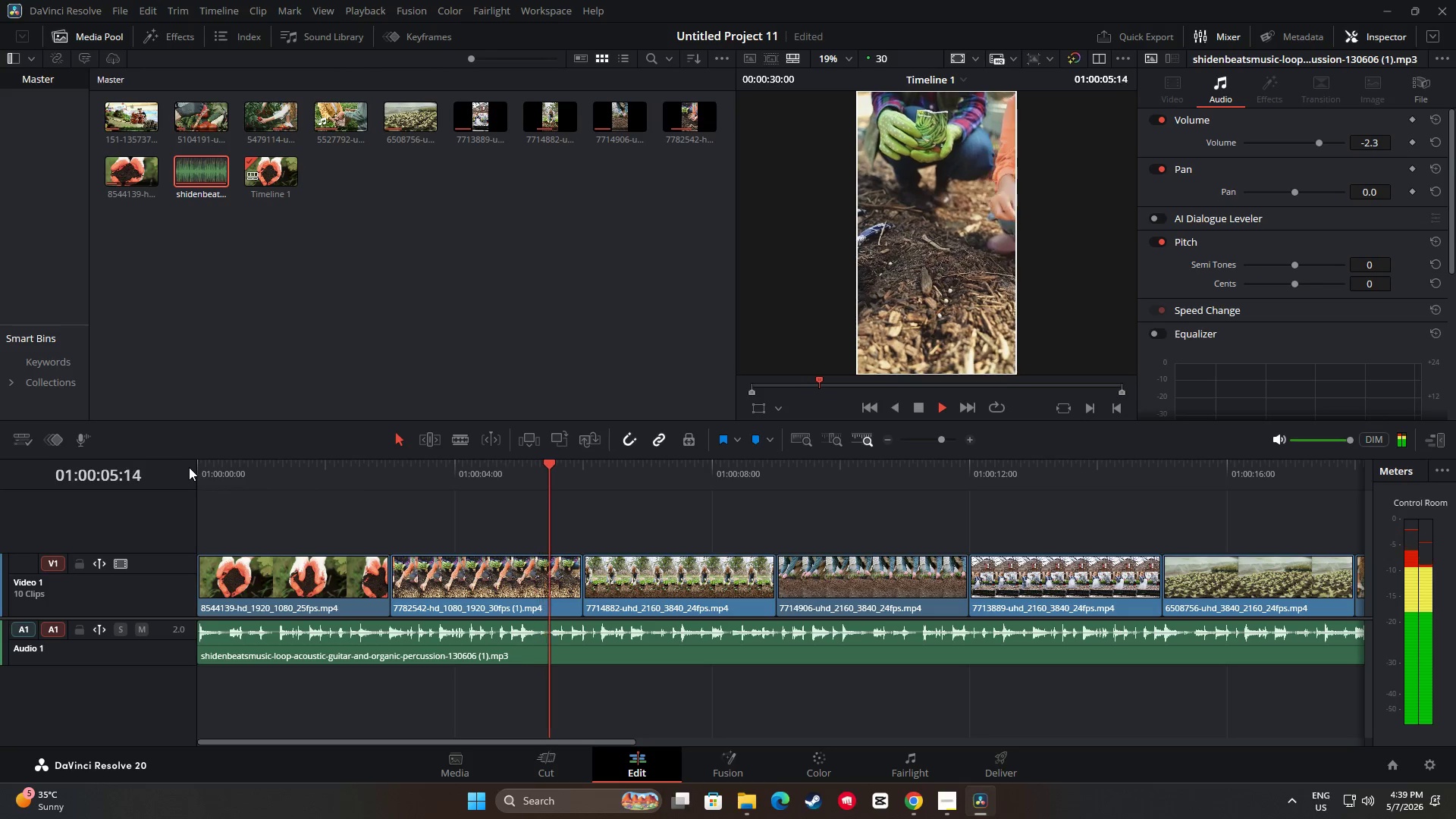 
wait(7.34)
 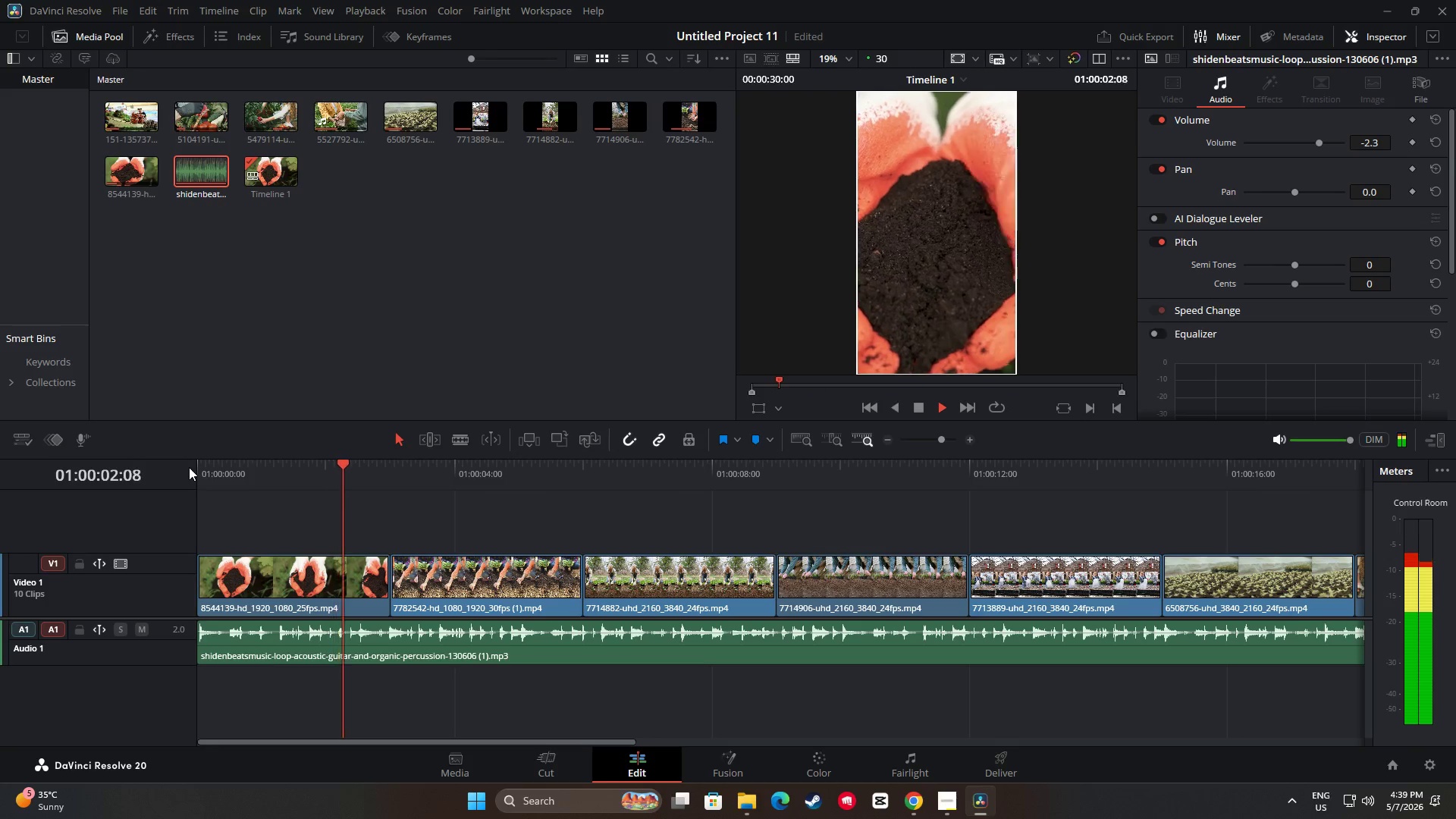 
key(Space)
 